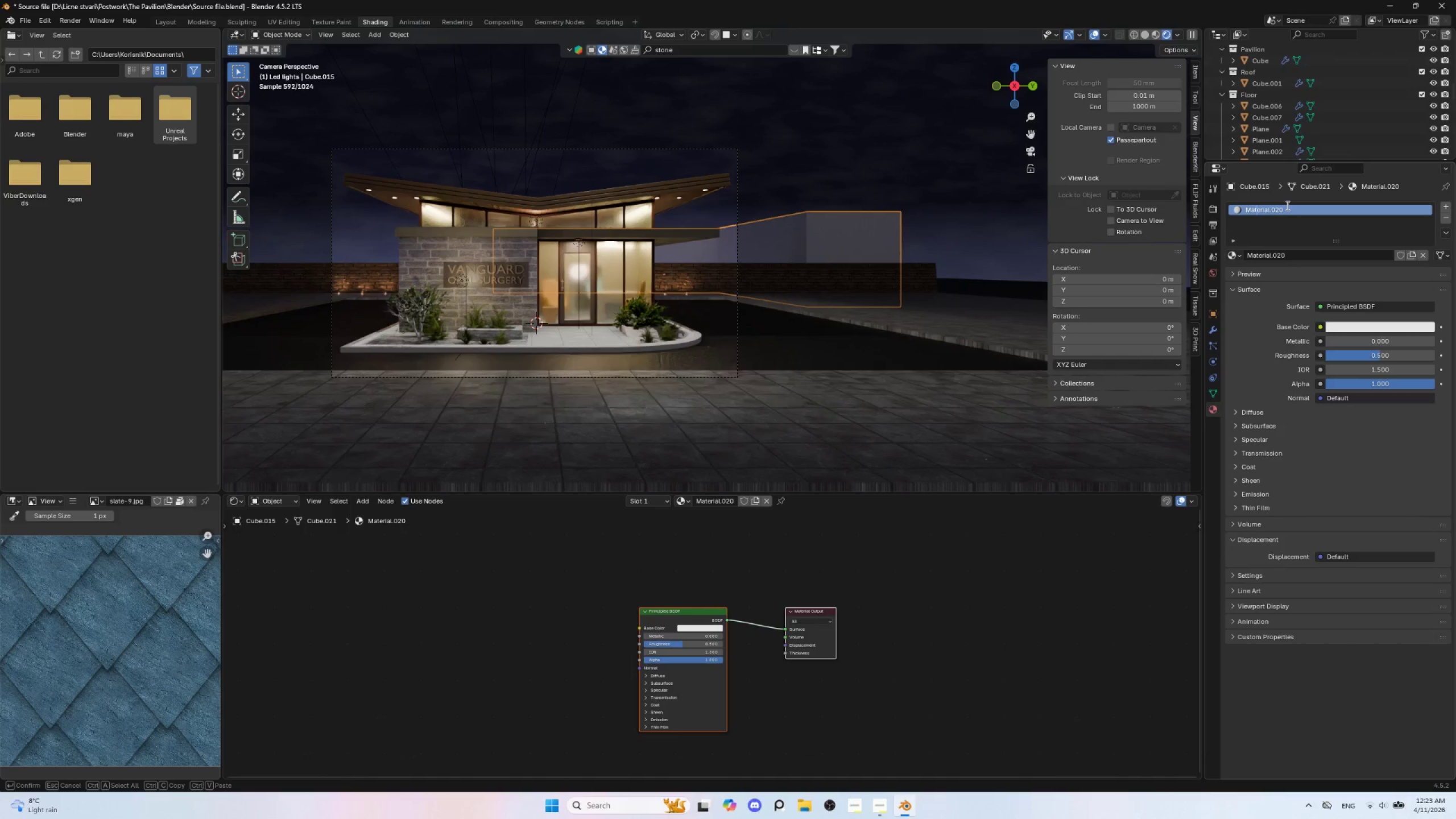 
left_click_drag(start_coordinate=[1287, 205], to_coordinate=[1223, 206])
 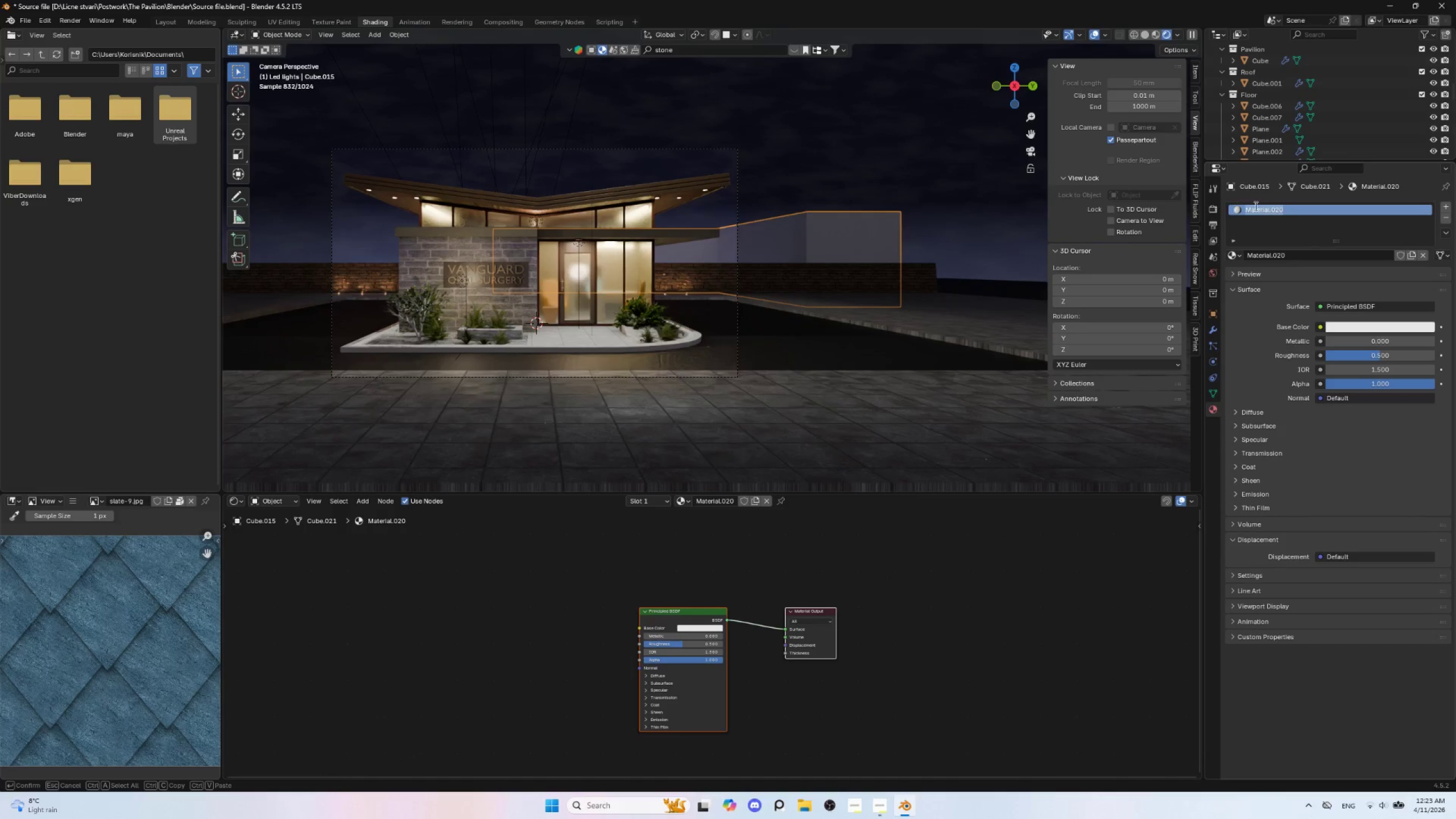 
type(Night blue)
 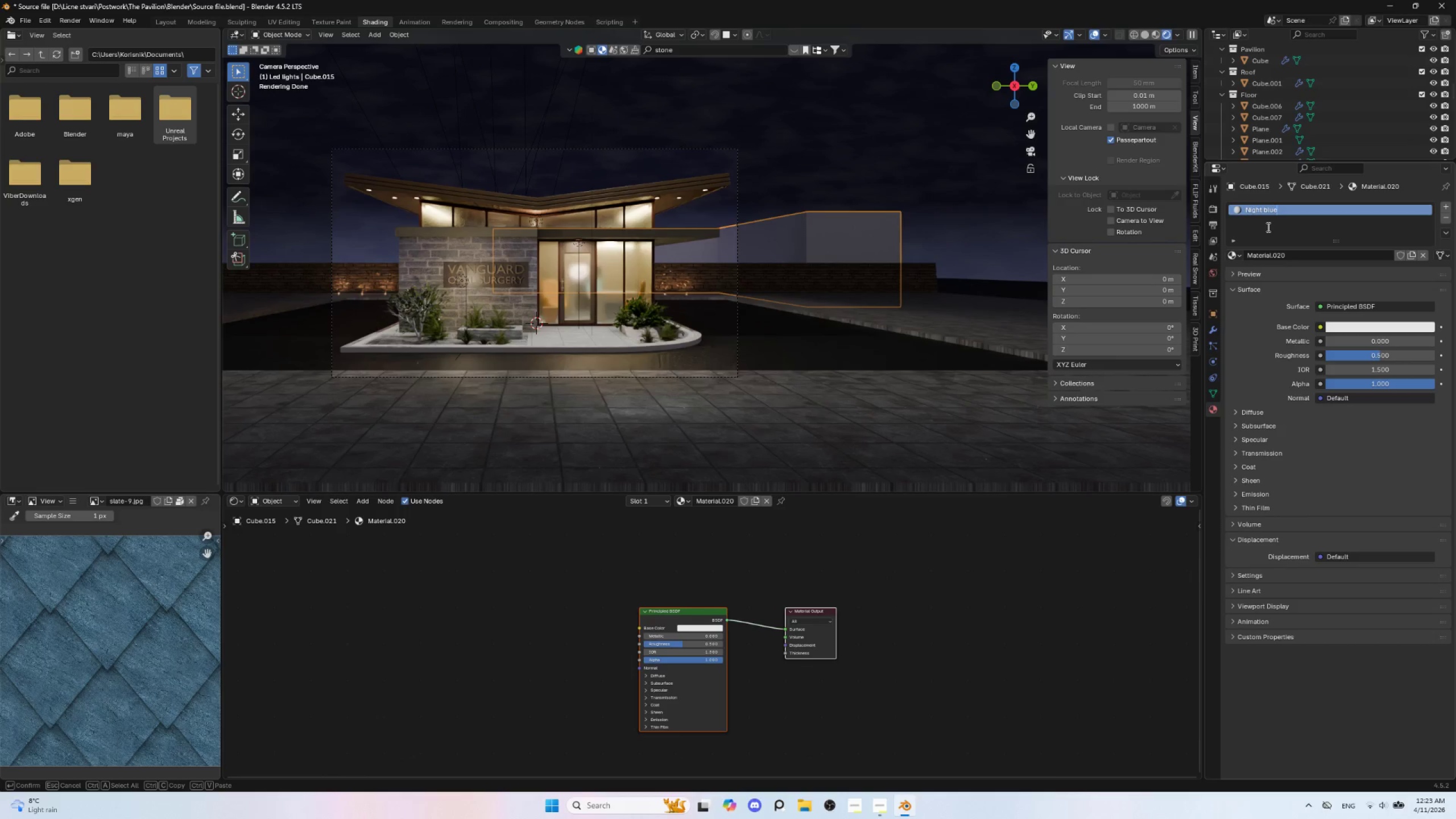 
left_click([1267, 227])
 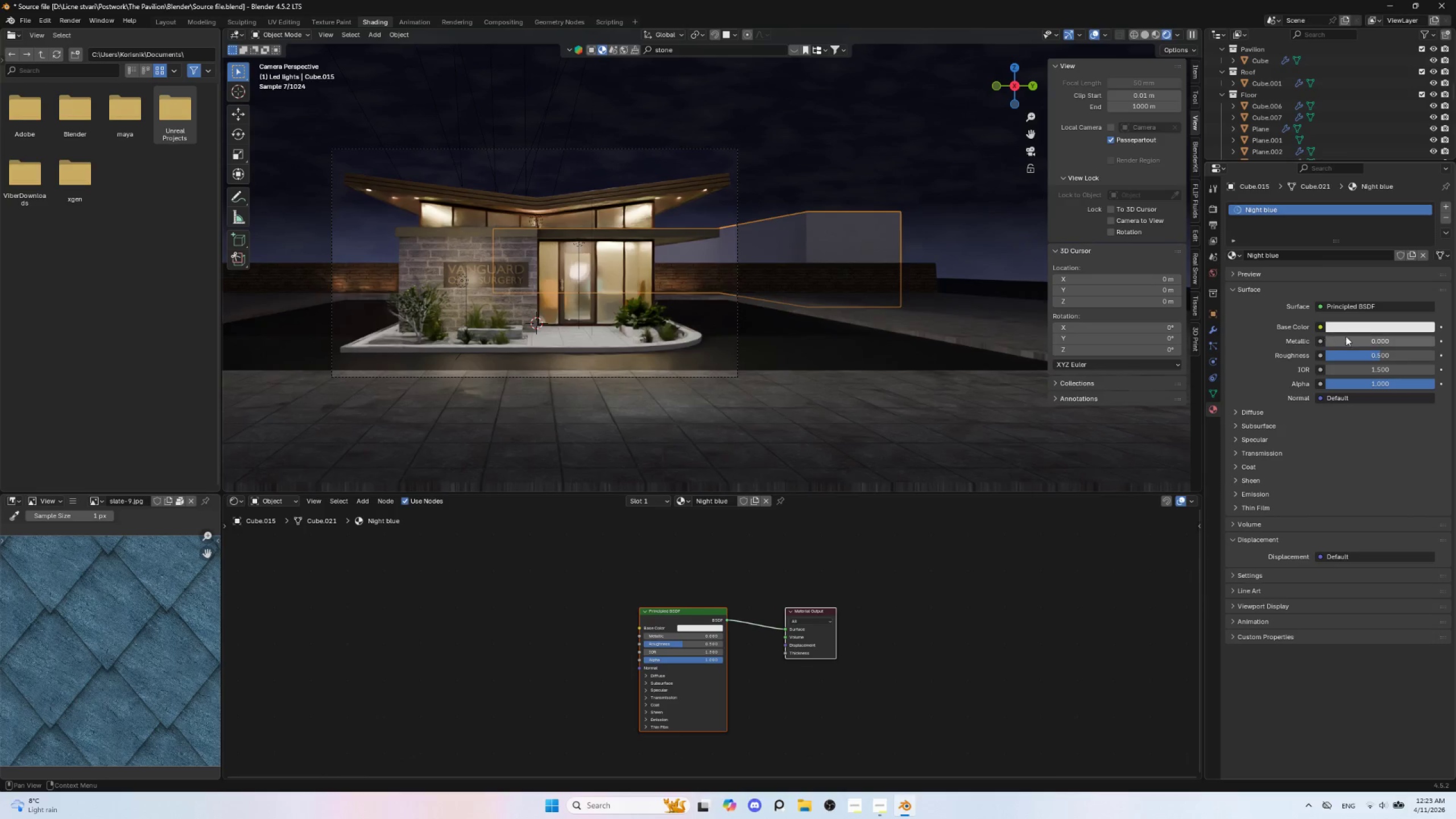 
left_click([1359, 330])
 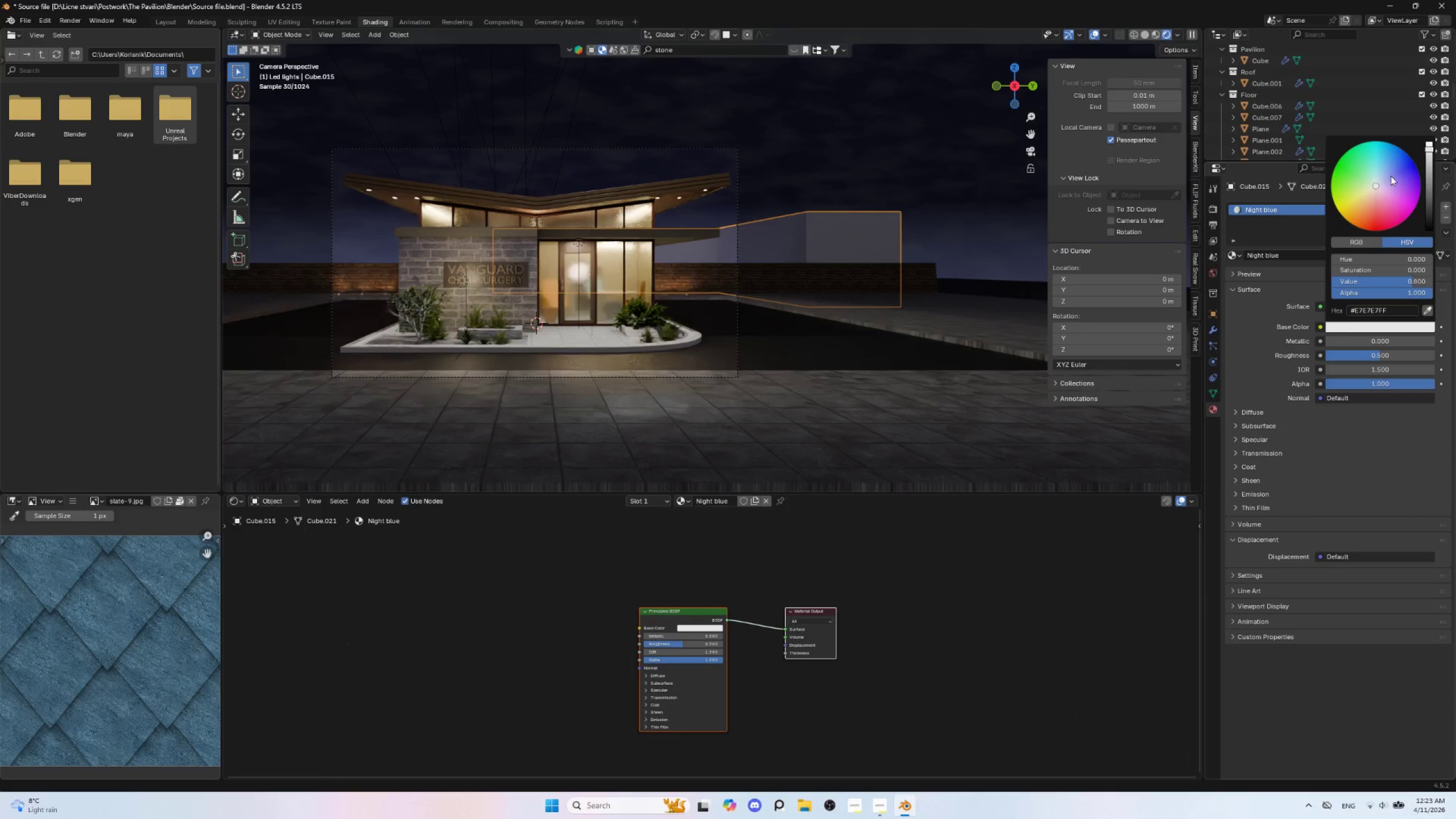 
left_click([1395, 163])
 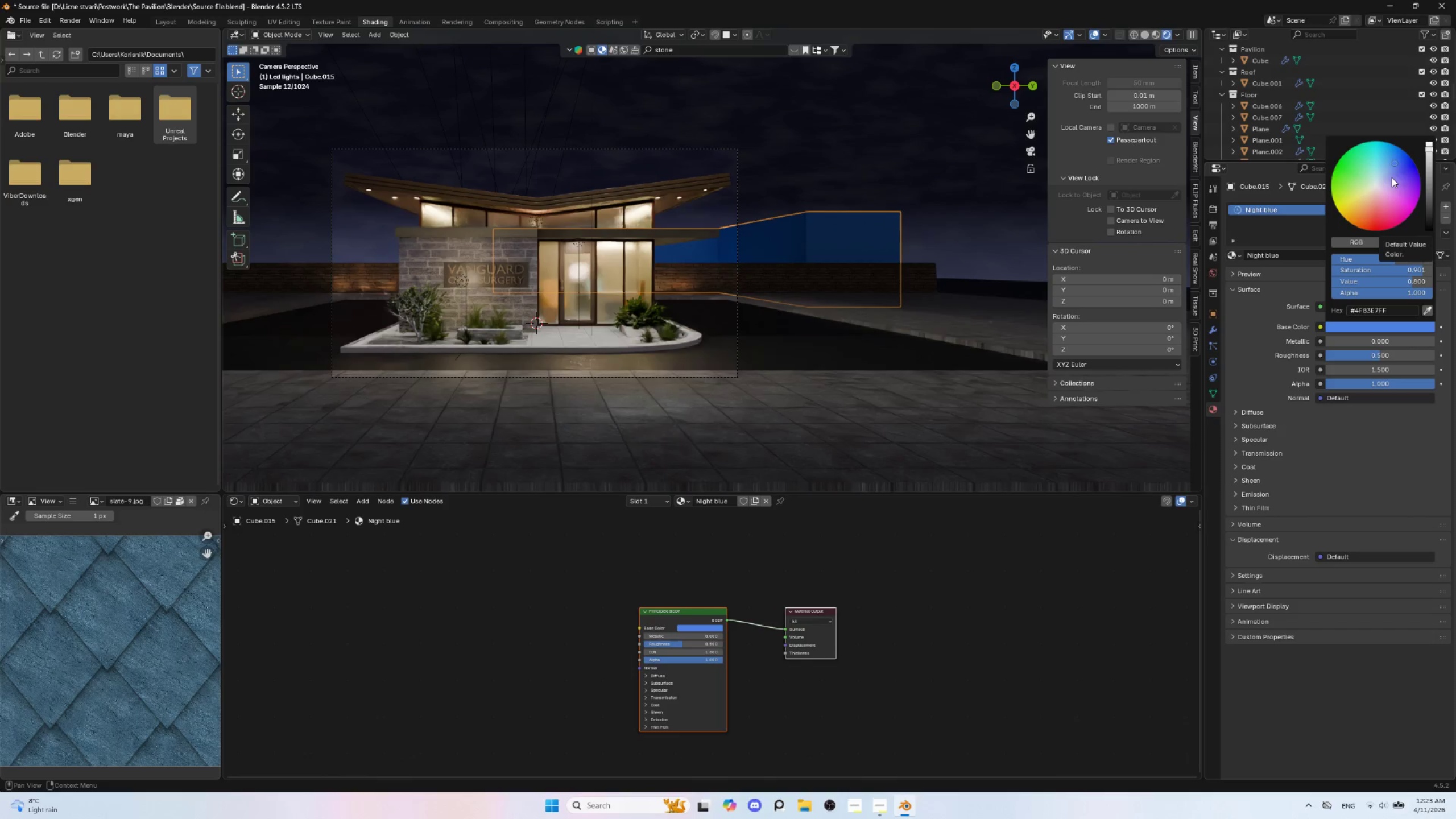 
left_click([1392, 173])
 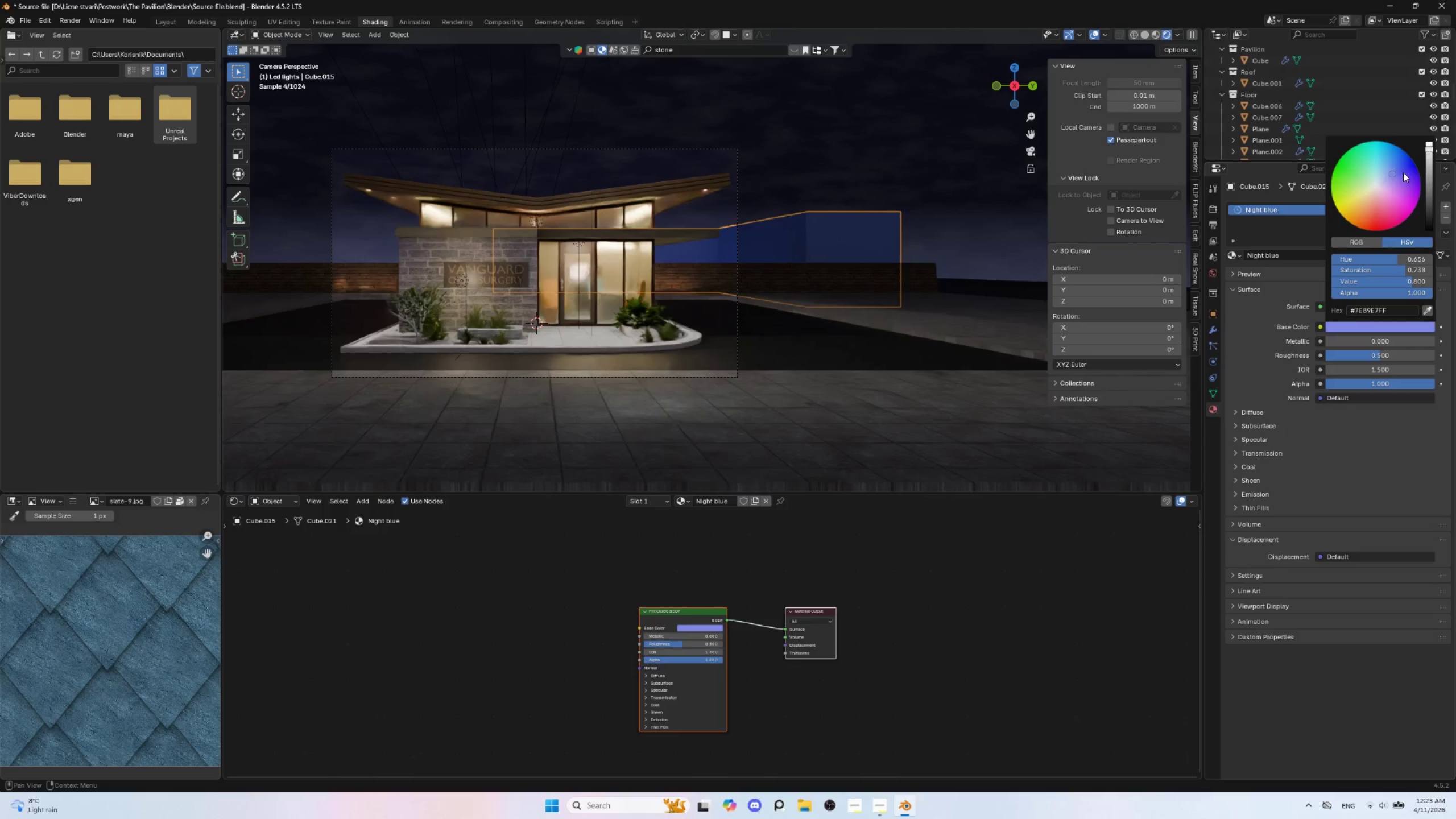 
left_click([1403, 172])
 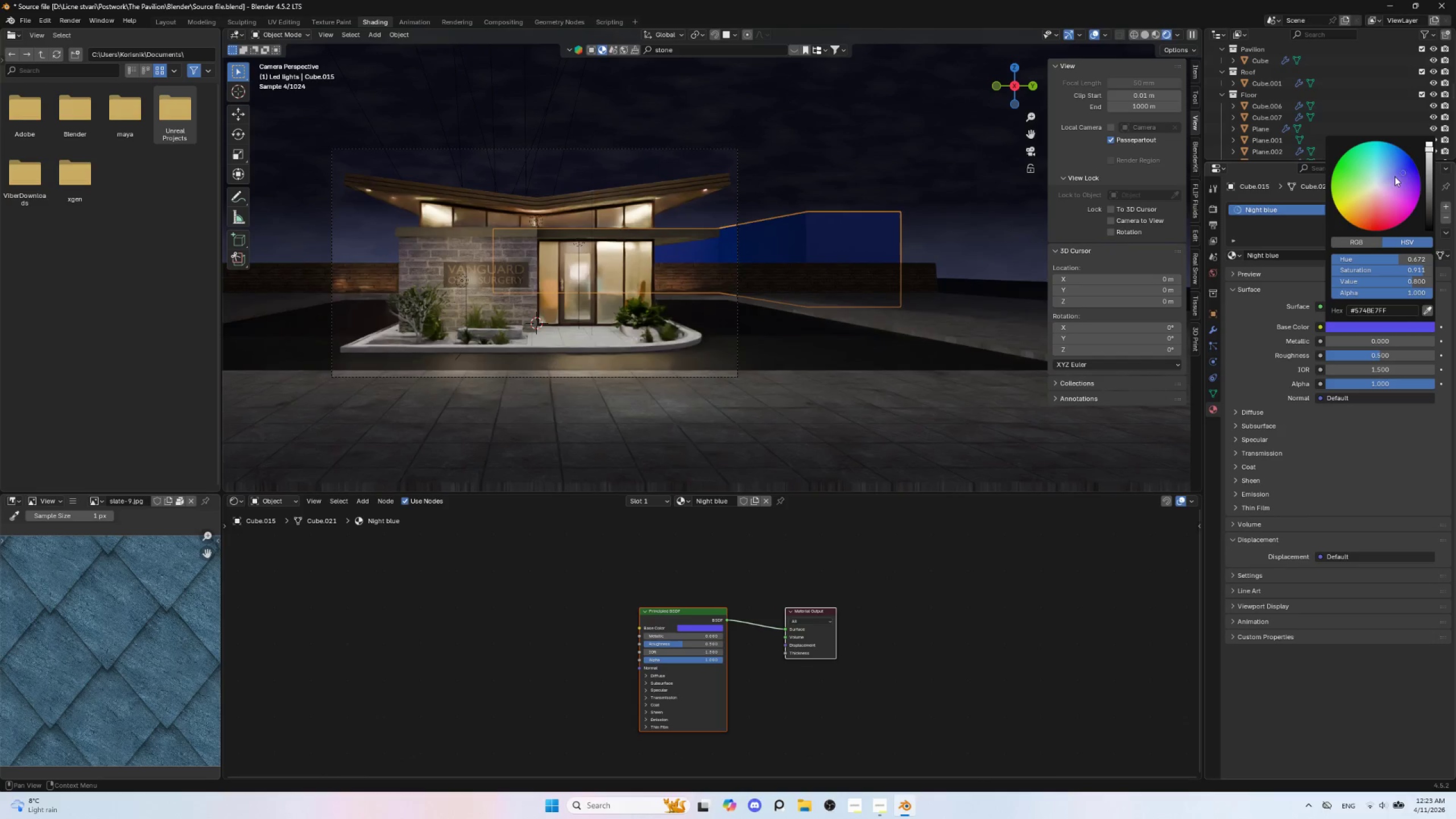 
left_click([1397, 167])
 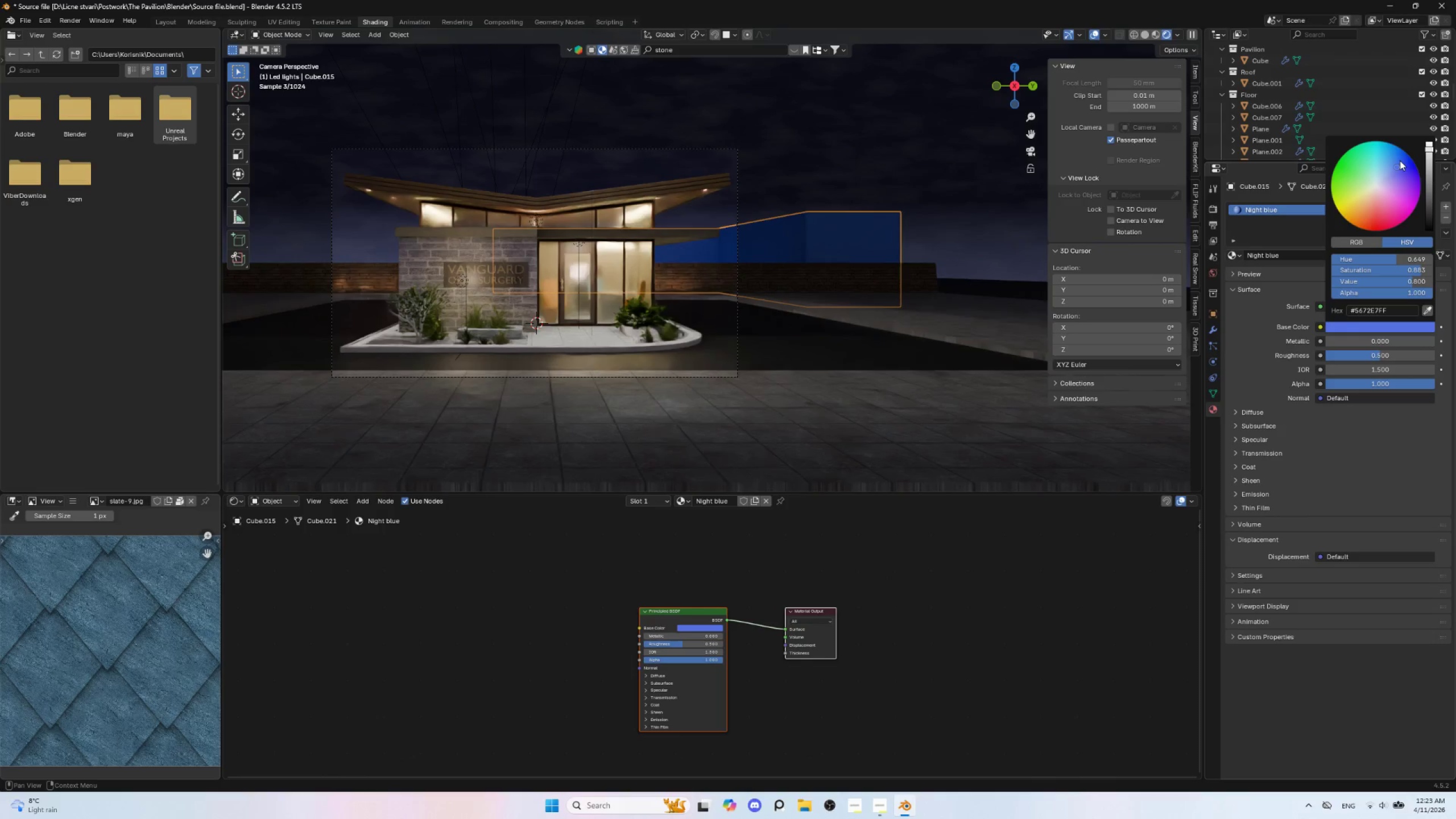 
left_click([1400, 160])
 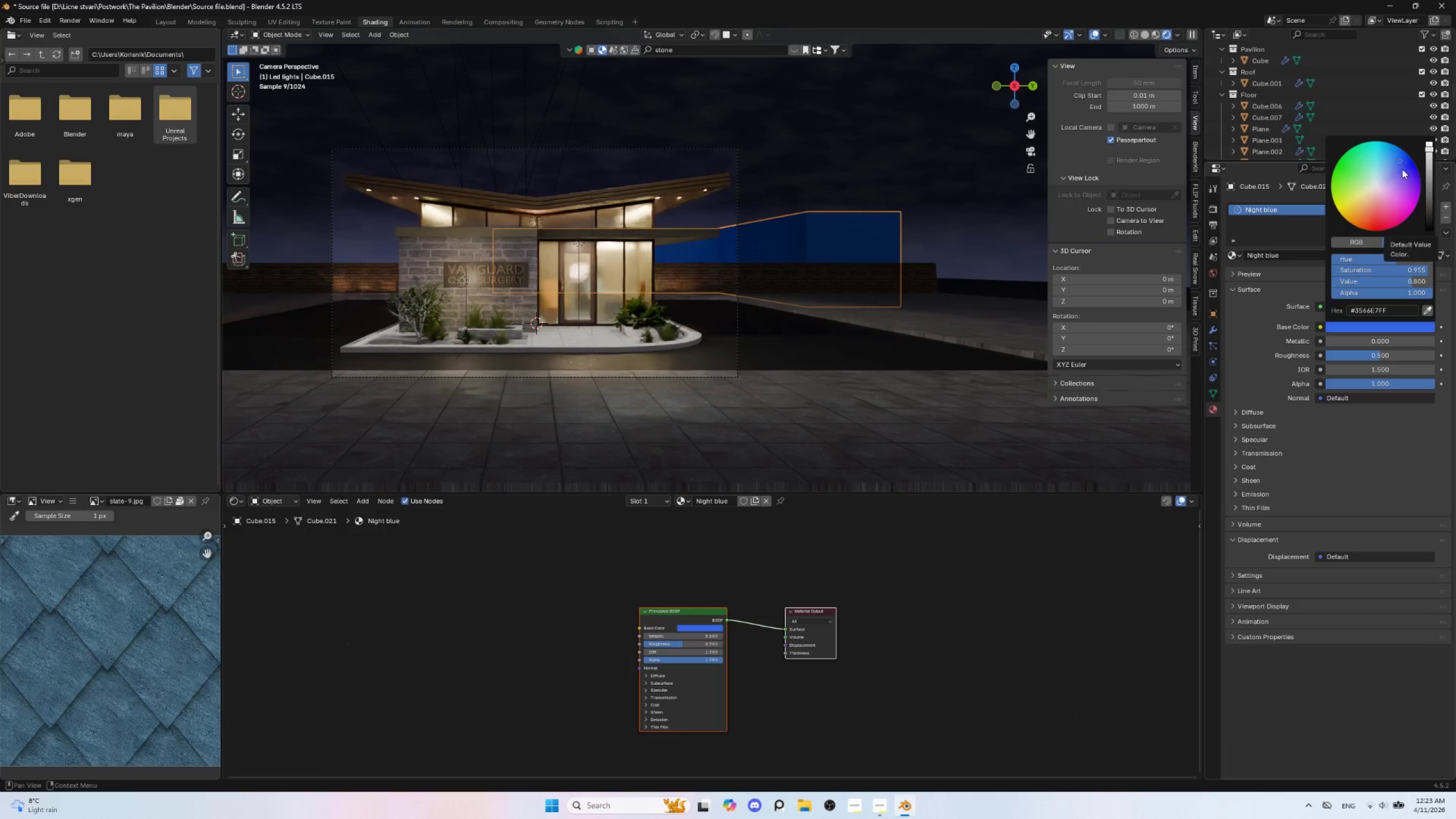 
left_click([1399, 176])
 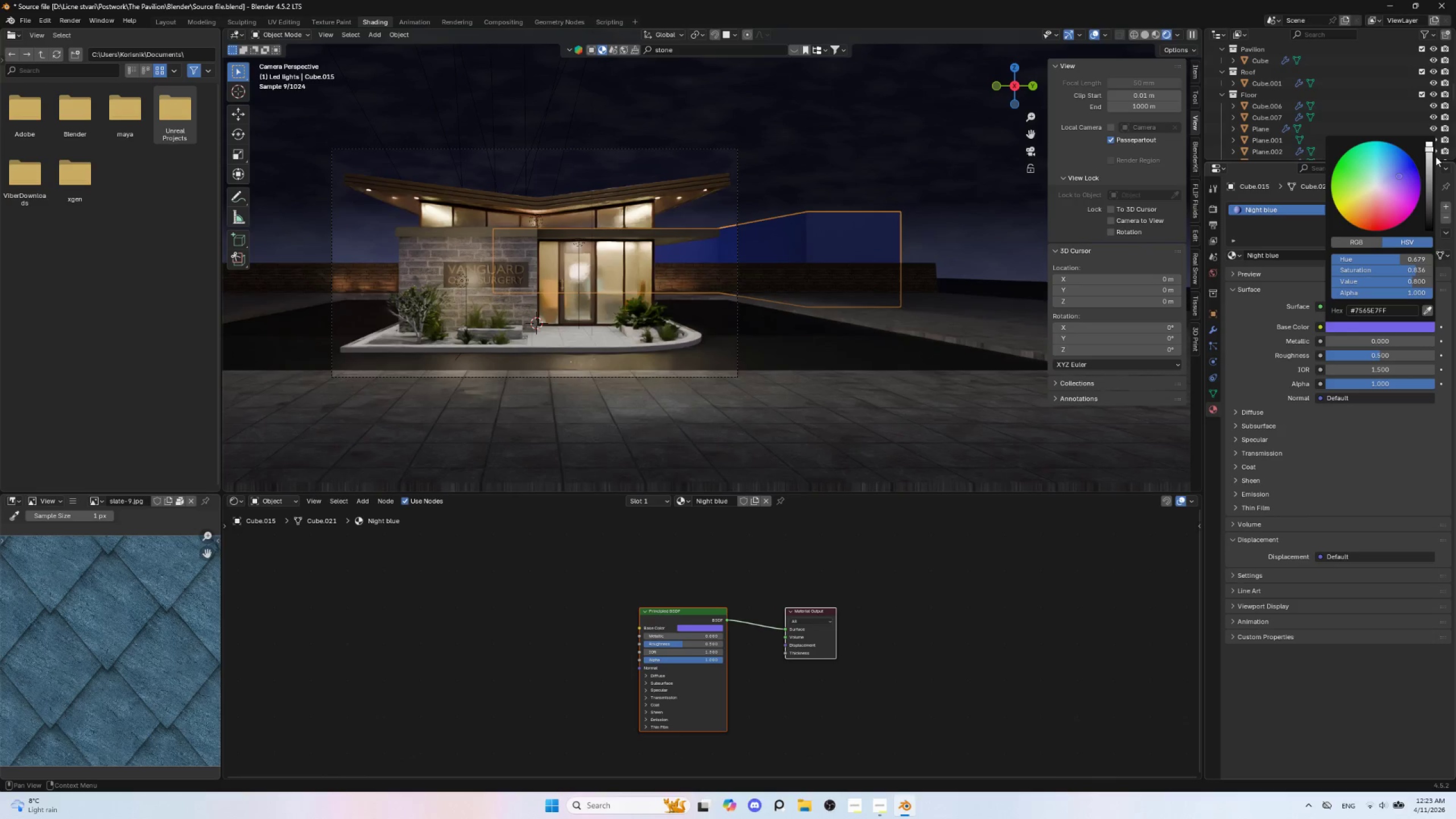 
left_click_drag(start_coordinate=[1431, 152], to_coordinate=[1430, 187])
 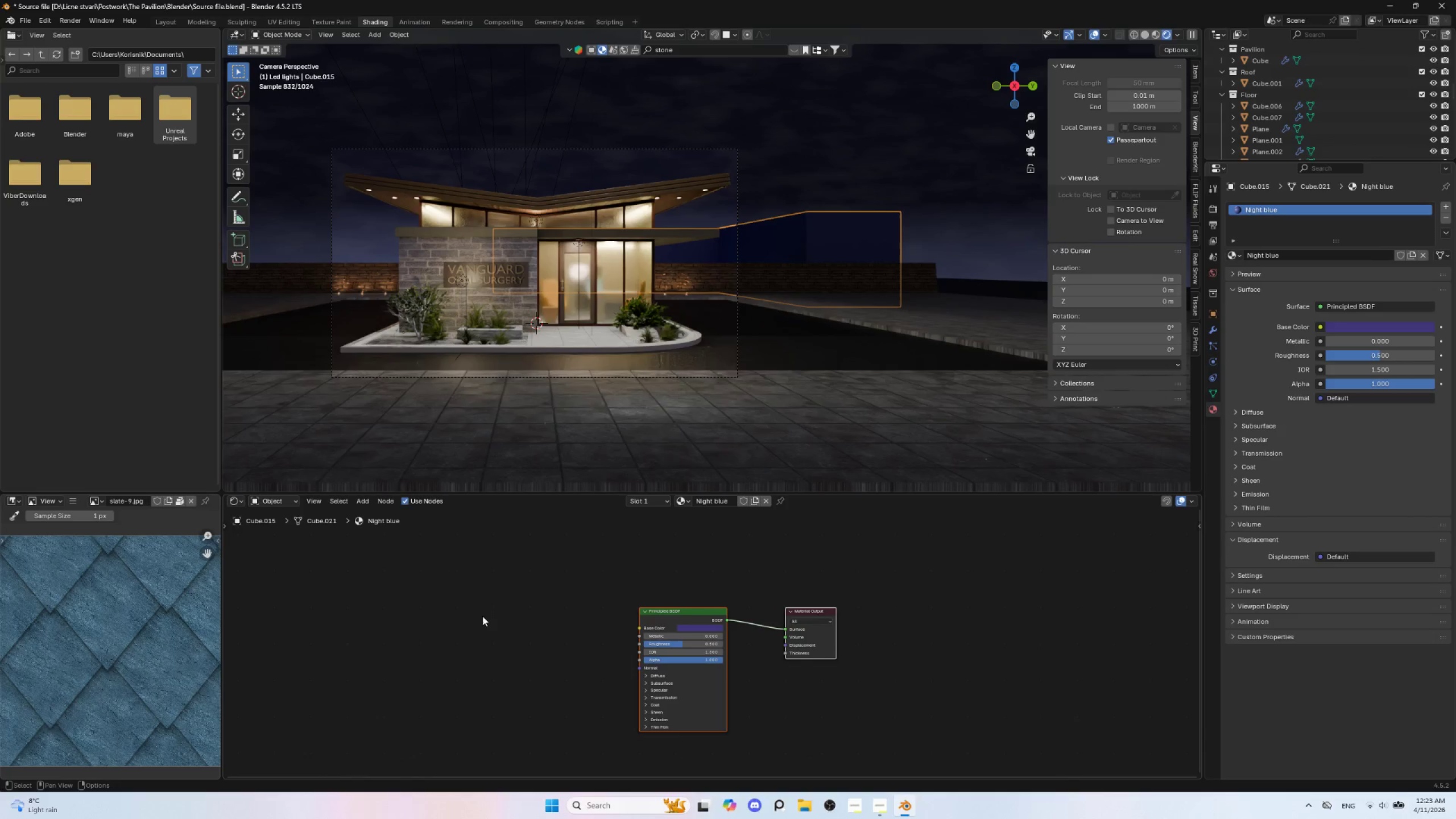 
key(Shift+A)
 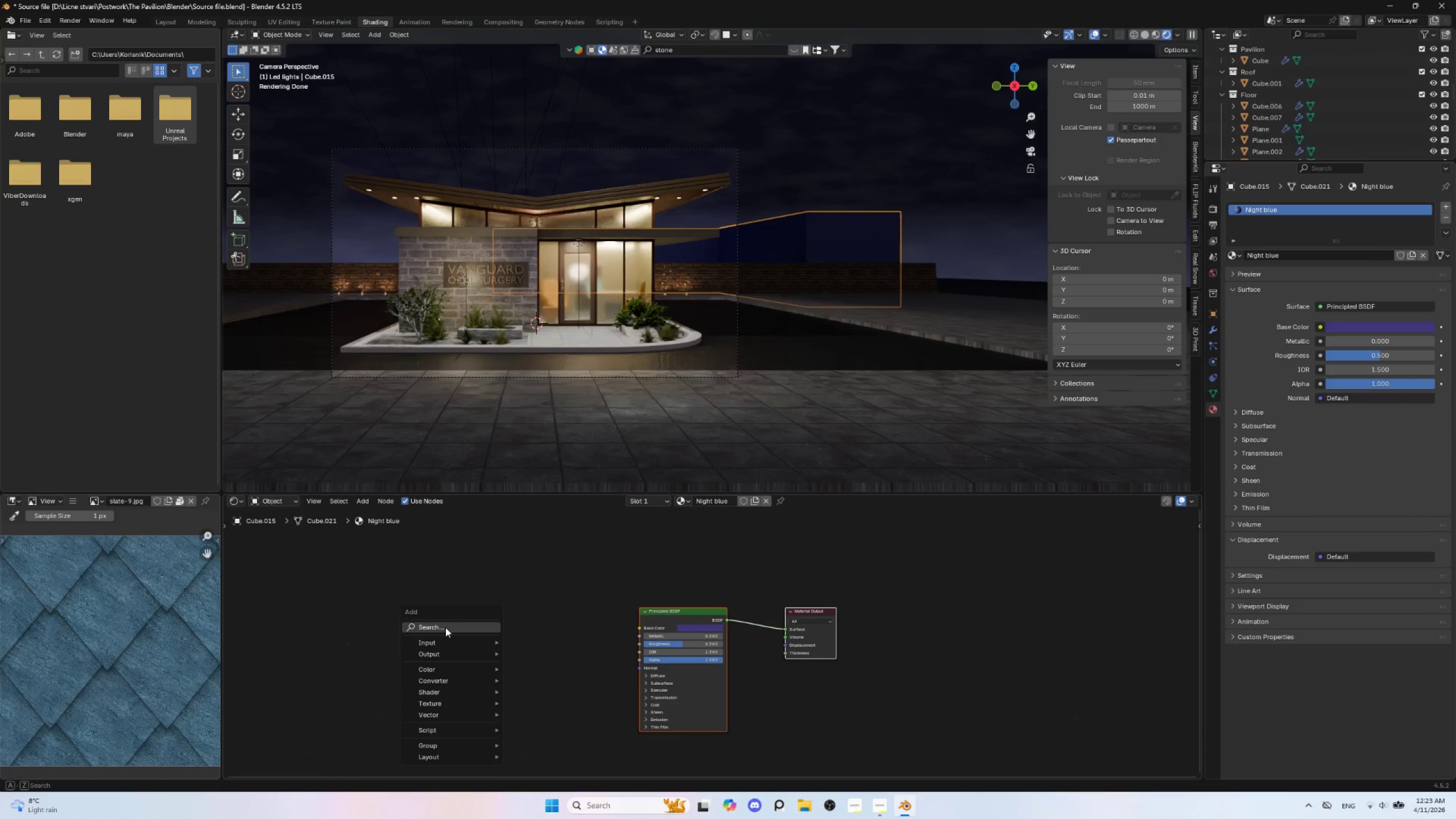 
left_click([444, 627])
 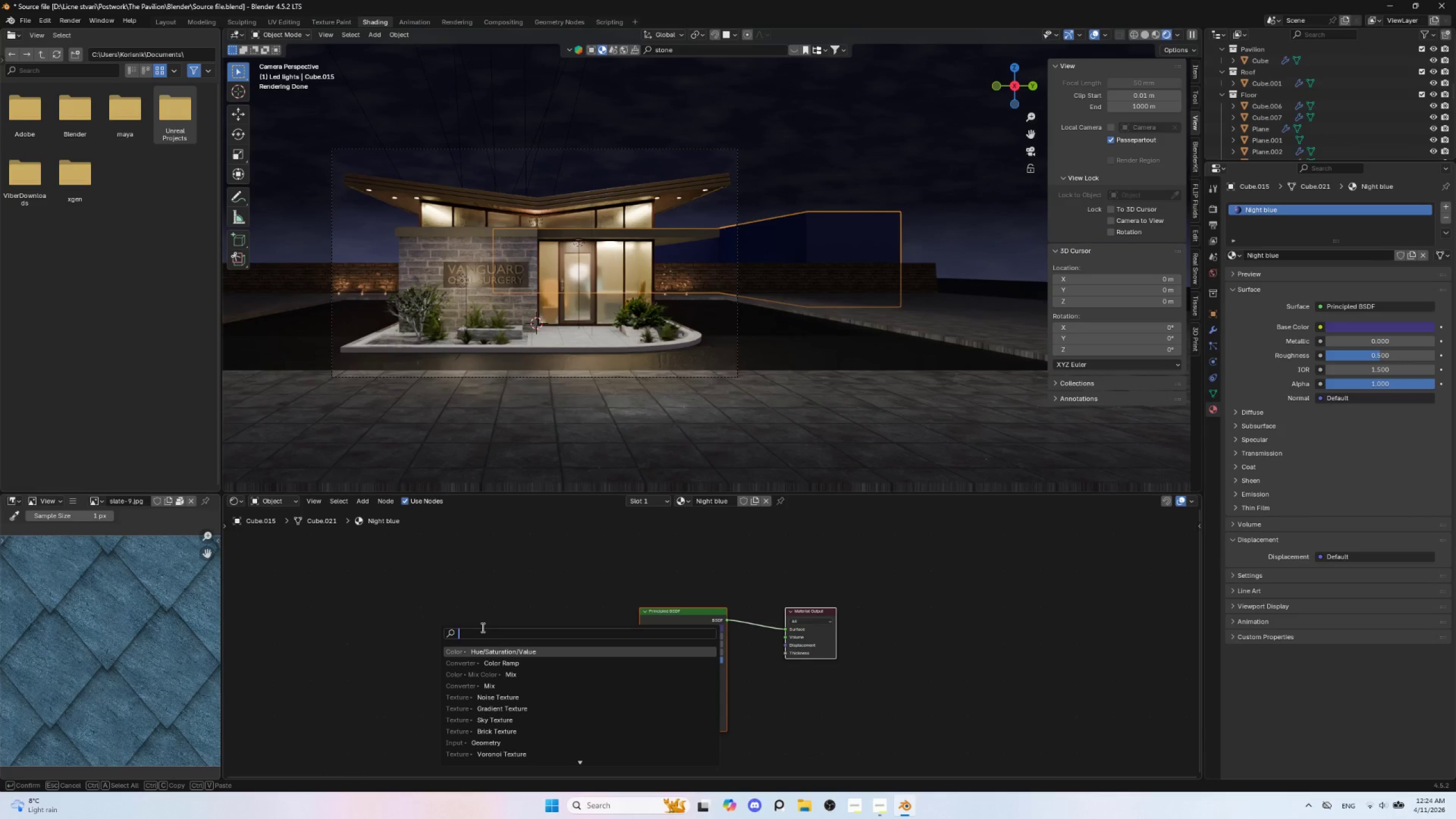 
type(gra)
 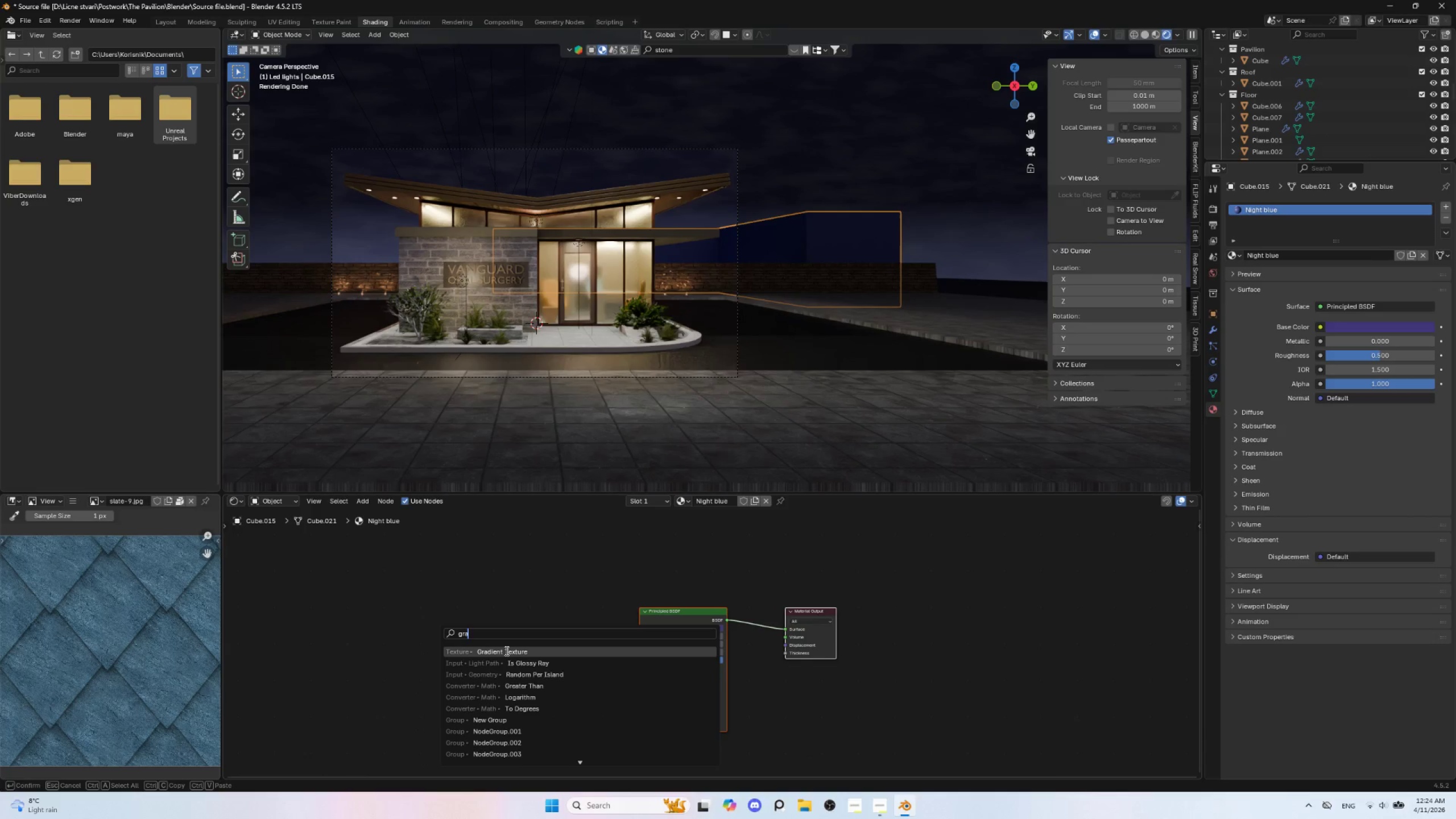 
left_click([506, 651])
 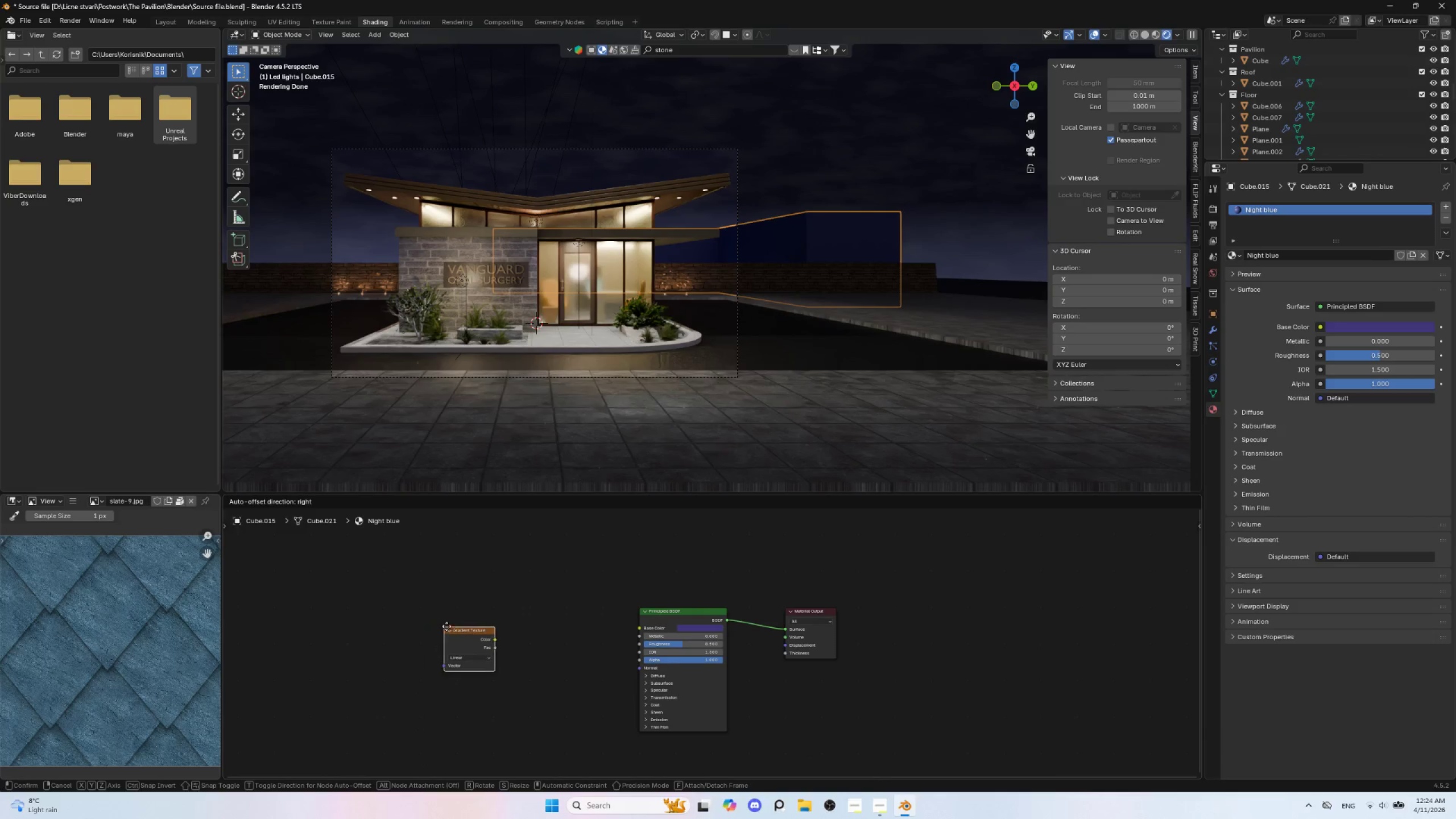 
left_click([450, 624])
 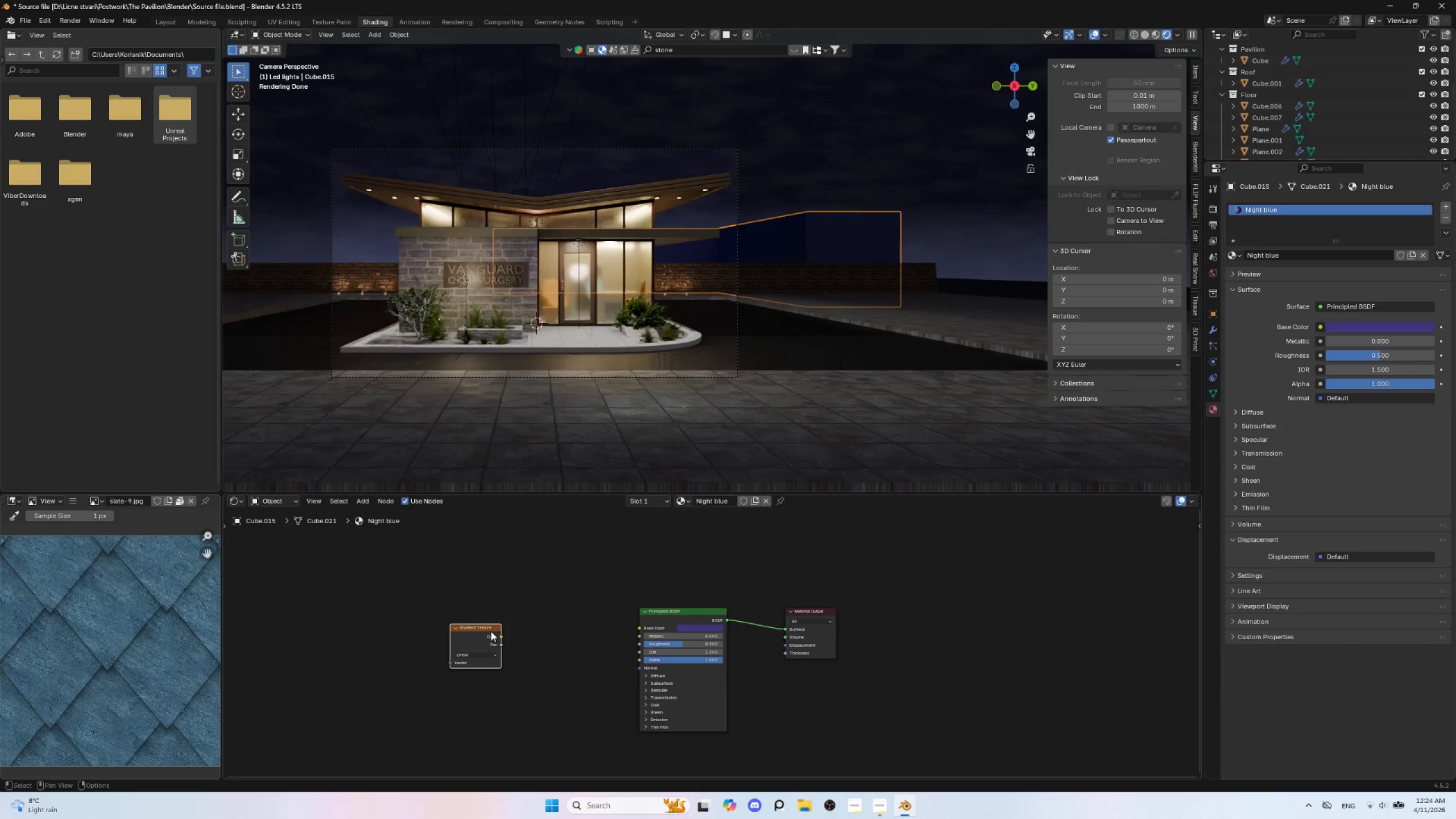 
hold_key(key=ShiftLeft, duration=0.34)
 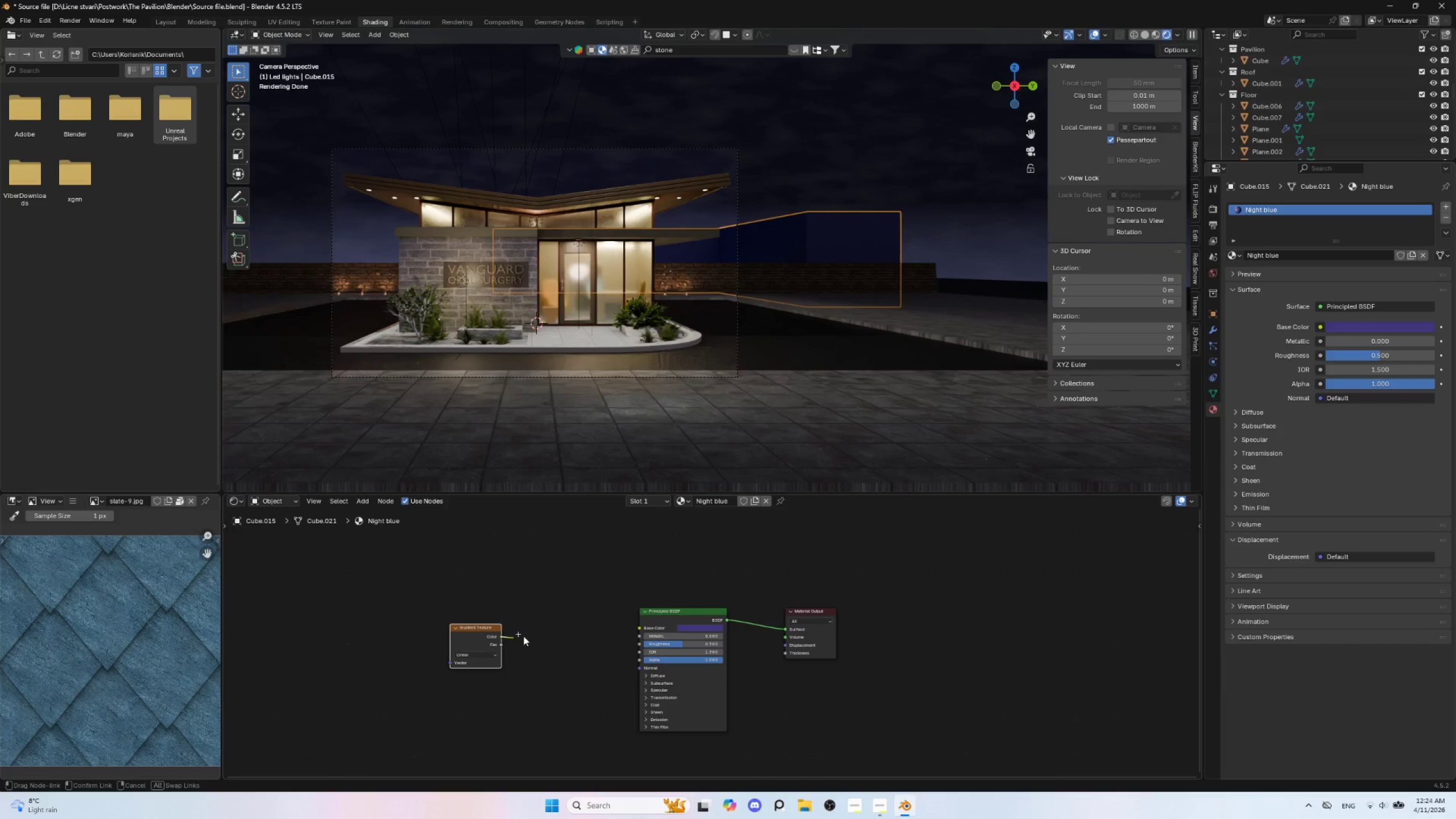 
hold_key(key=ControlLeft, duration=0.31)
 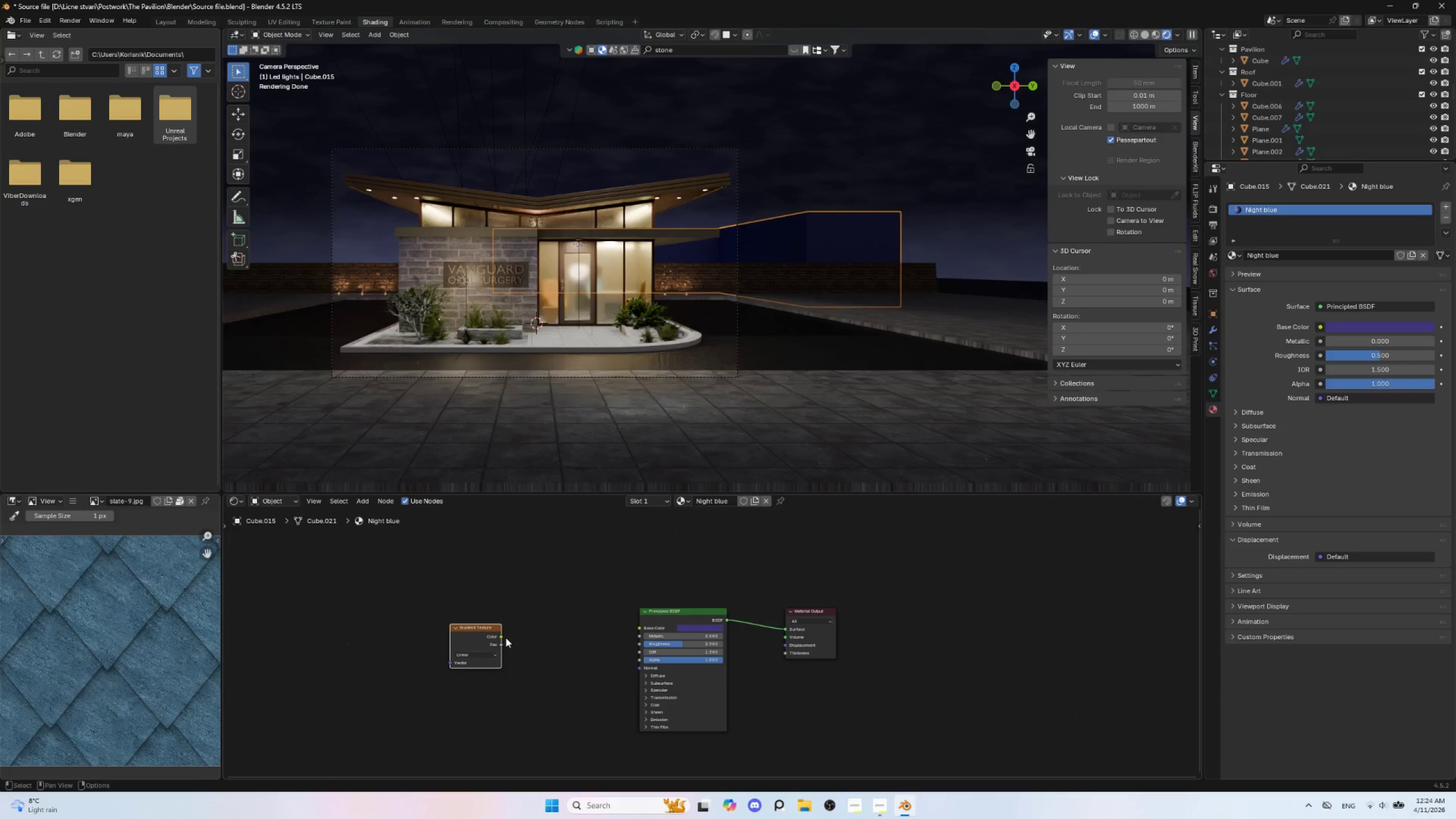 
left_click_drag(start_coordinate=[506, 638], to_coordinate=[638, 630])
 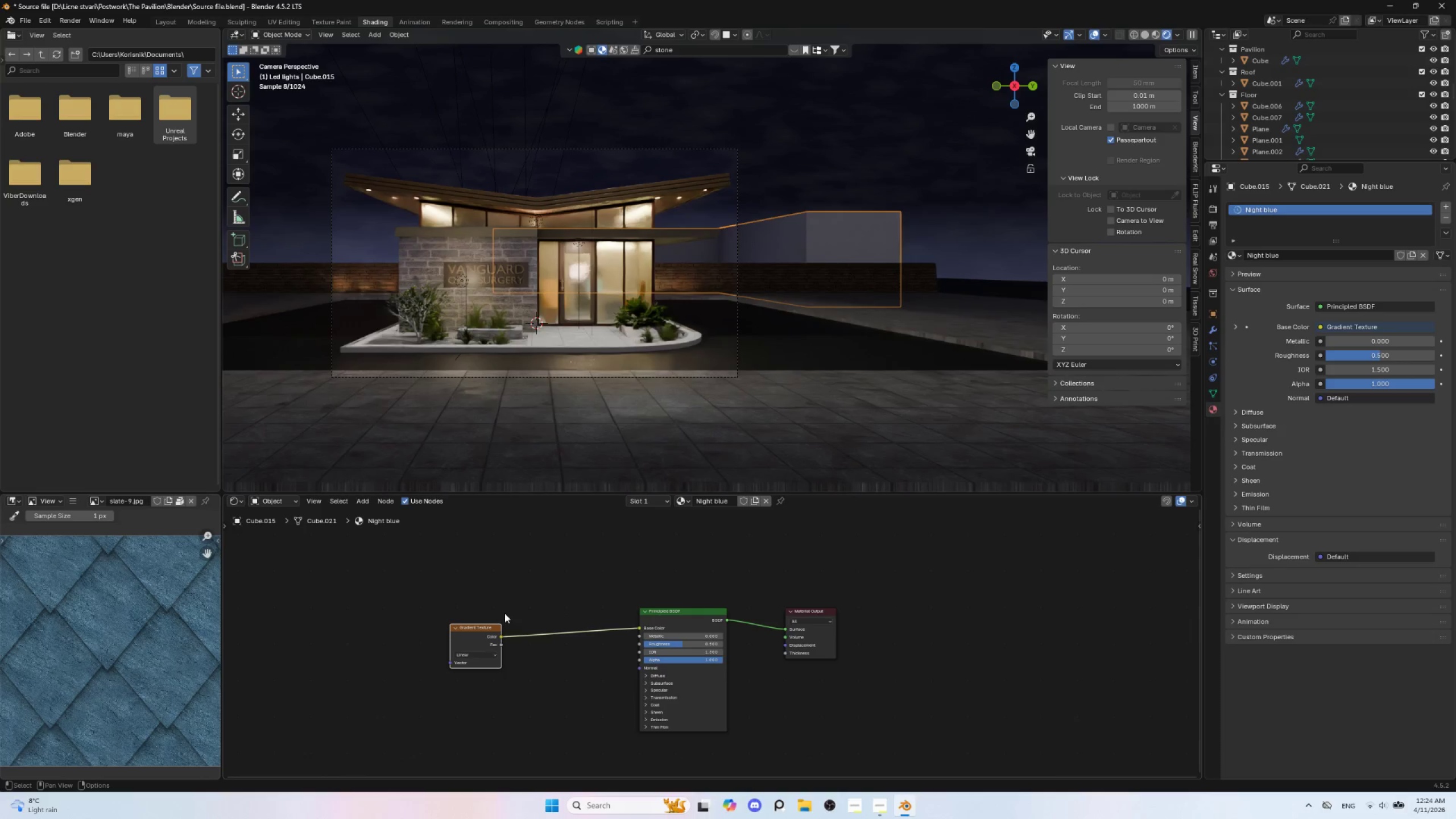 
hold_key(key=ShiftLeft, duration=1.51)
hold_key(key=ControlLeft, duration=1.47)
left_click([485, 627])
 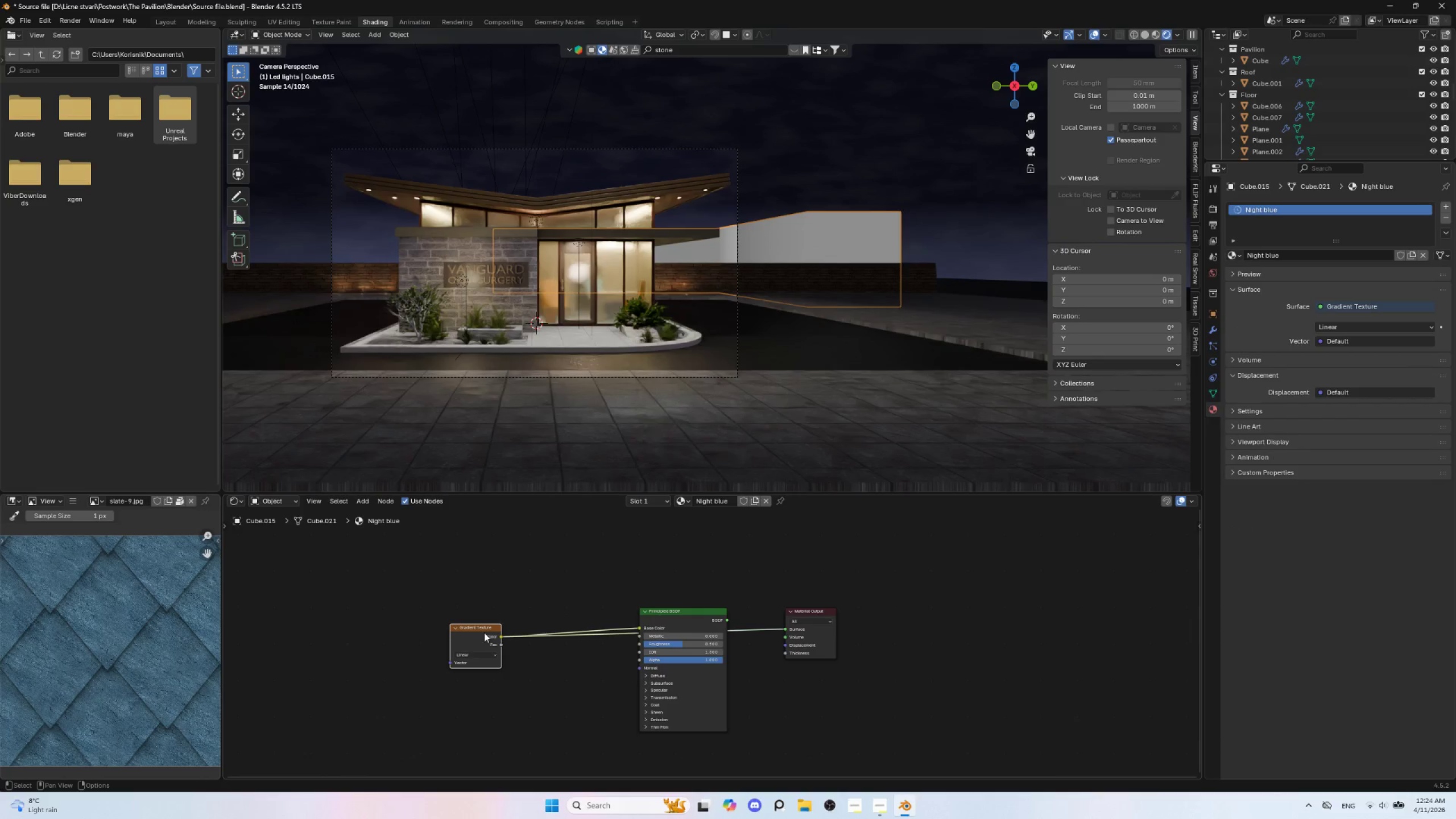 
key(Control+T)
 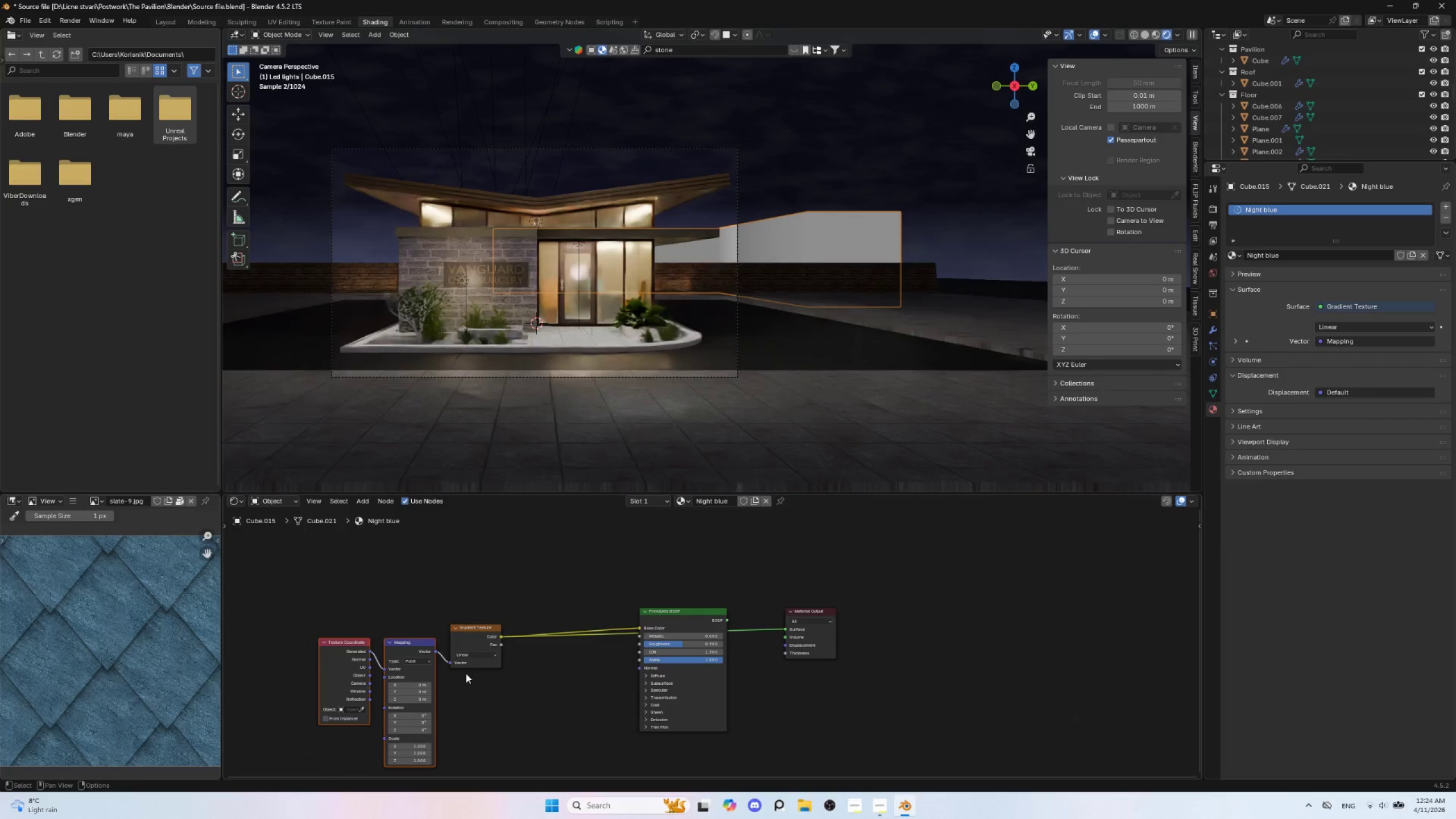 
hold_key(key=ShiftLeft, duration=0.61)
scroll: coordinate [698, 638], scroll_direction: up, amount: 1.0
 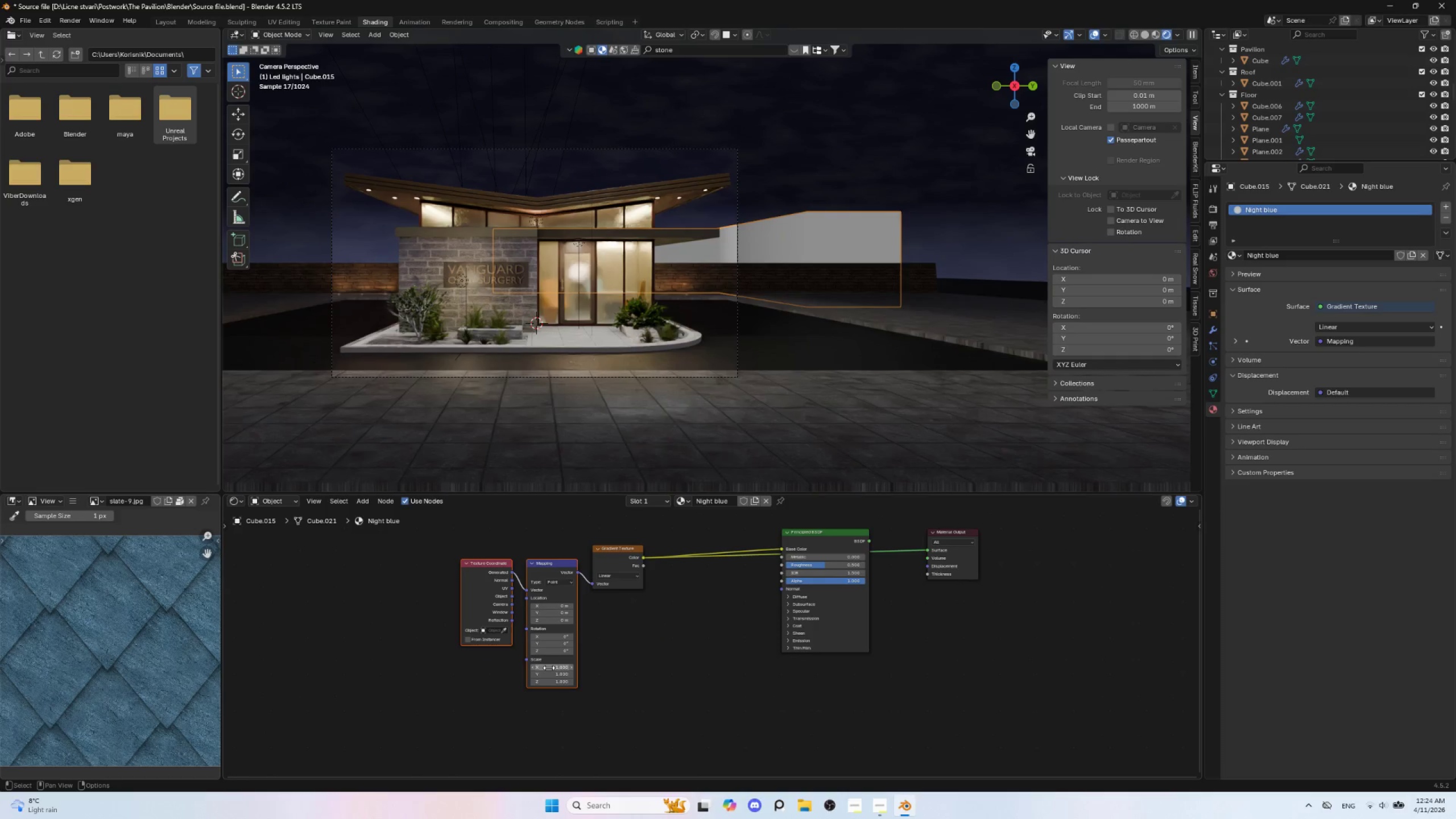 
left_click_drag(start_coordinate=[549, 668], to_coordinate=[540, 194])
 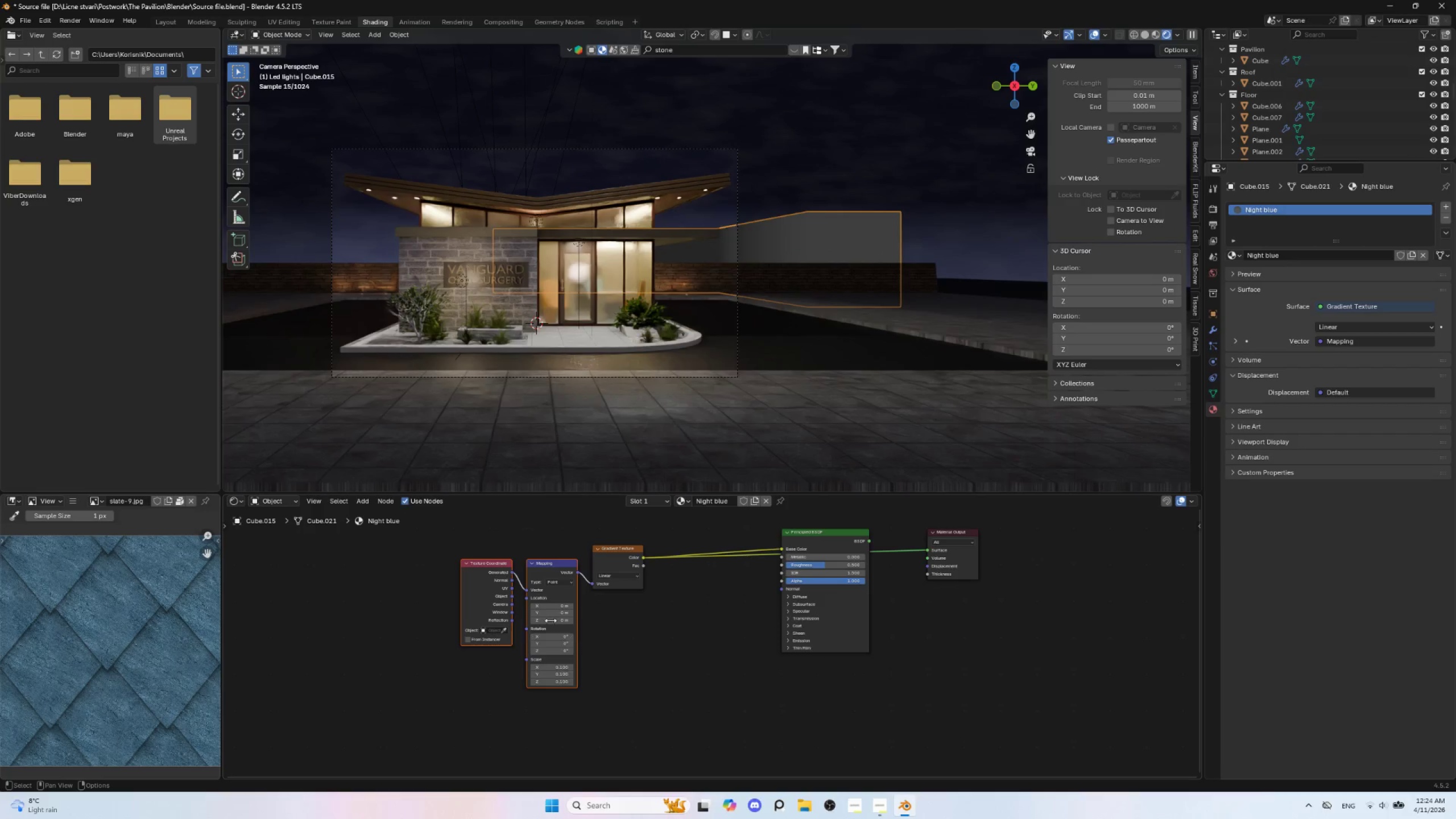 
left_click_drag(start_coordinate=[548, 606], to_coordinate=[552, 622])
 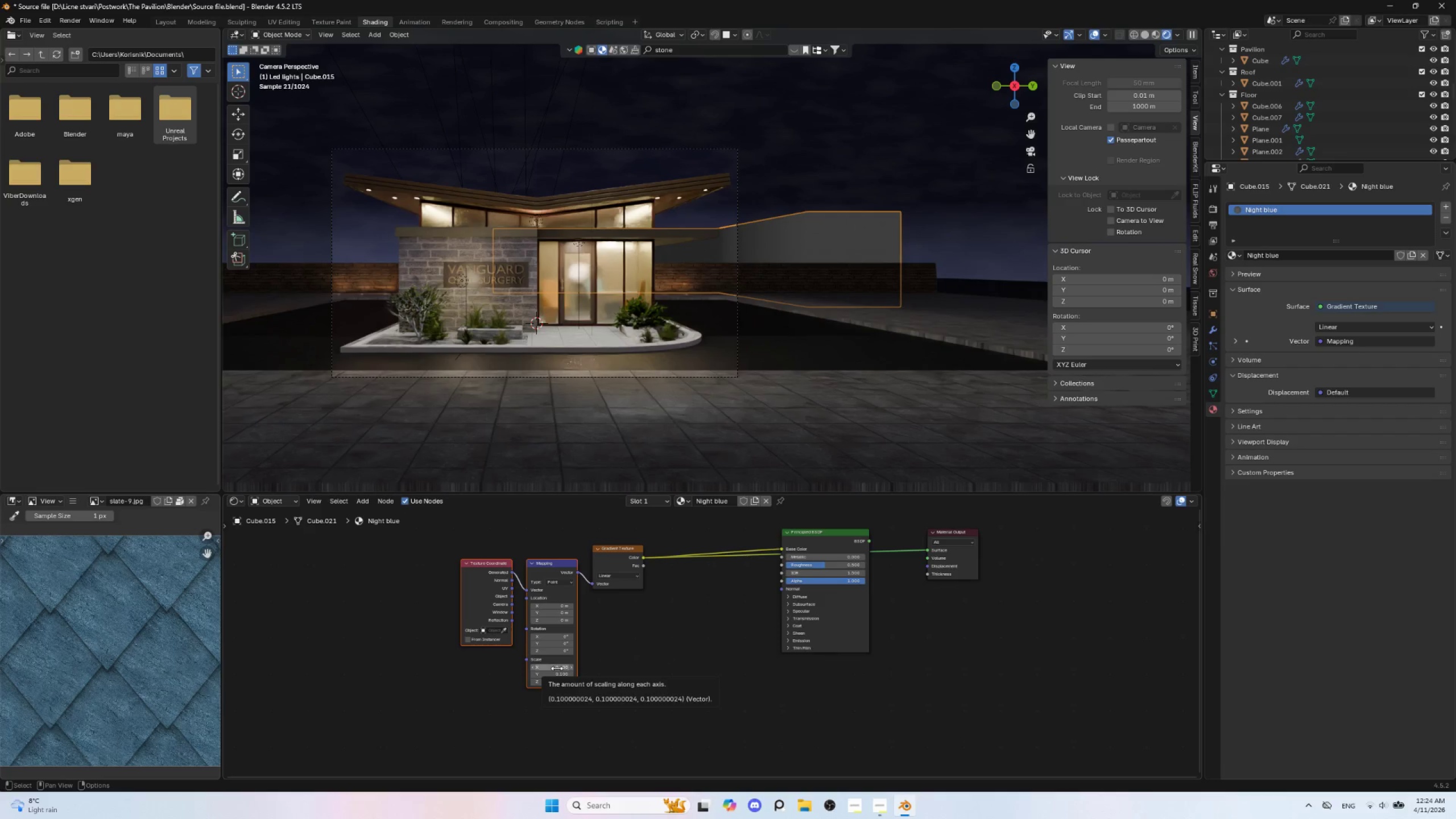 
left_click_drag(start_coordinate=[557, 668], to_coordinate=[514, 180])
 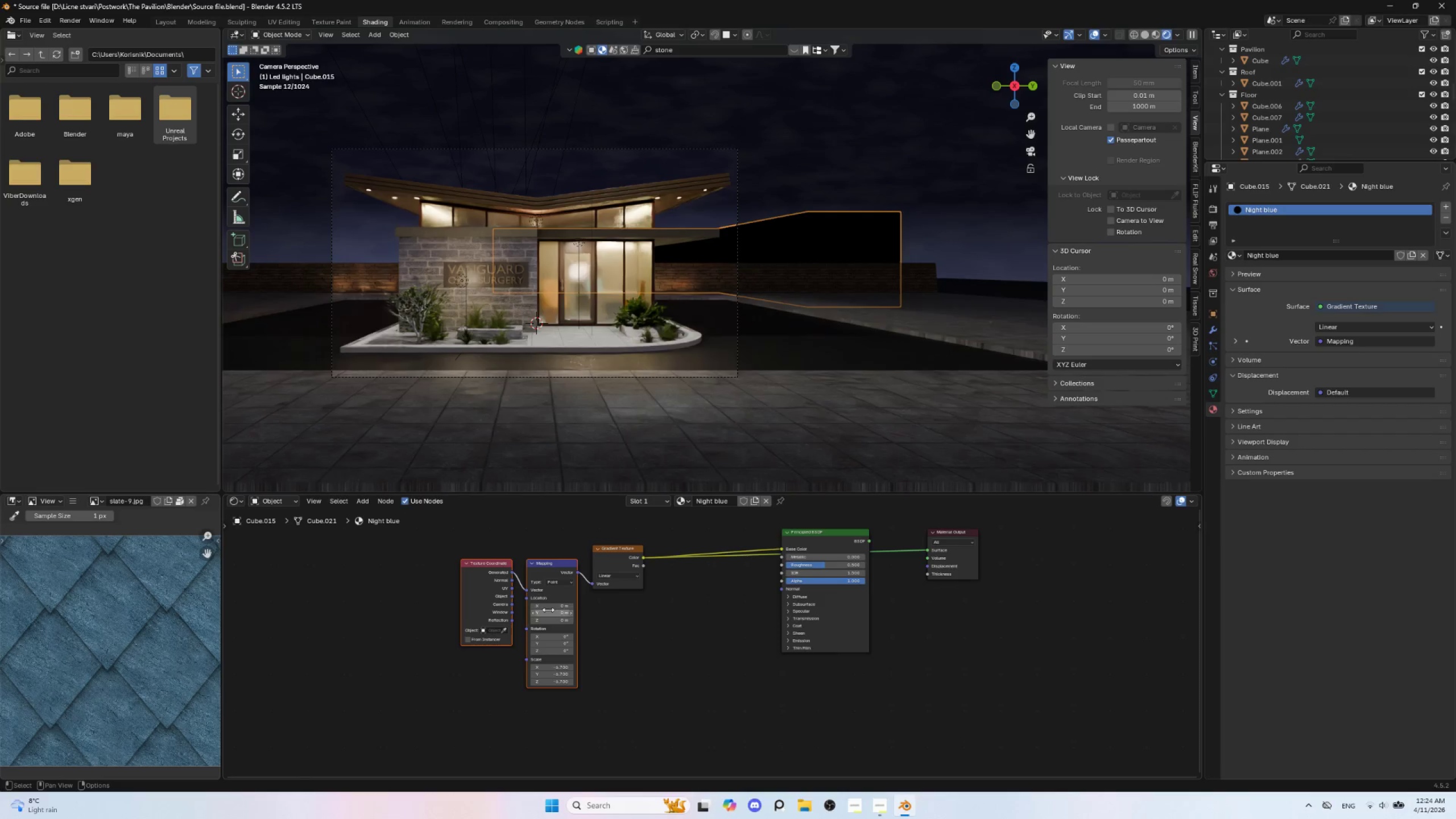 
left_click_drag(start_coordinate=[549, 606], to_coordinate=[568, 630])
 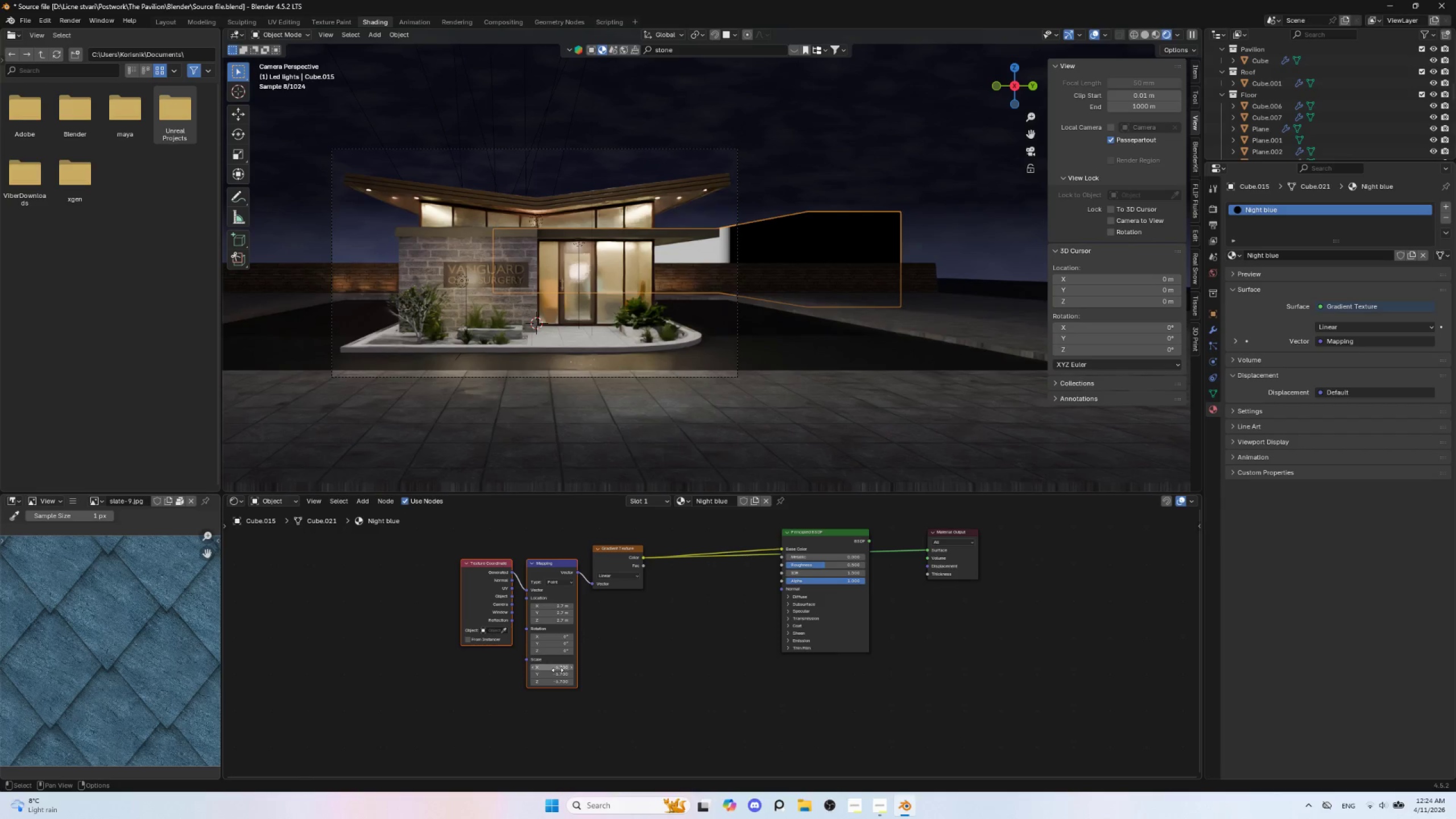 
left_click_drag(start_coordinate=[557, 670], to_coordinate=[556, 195])
 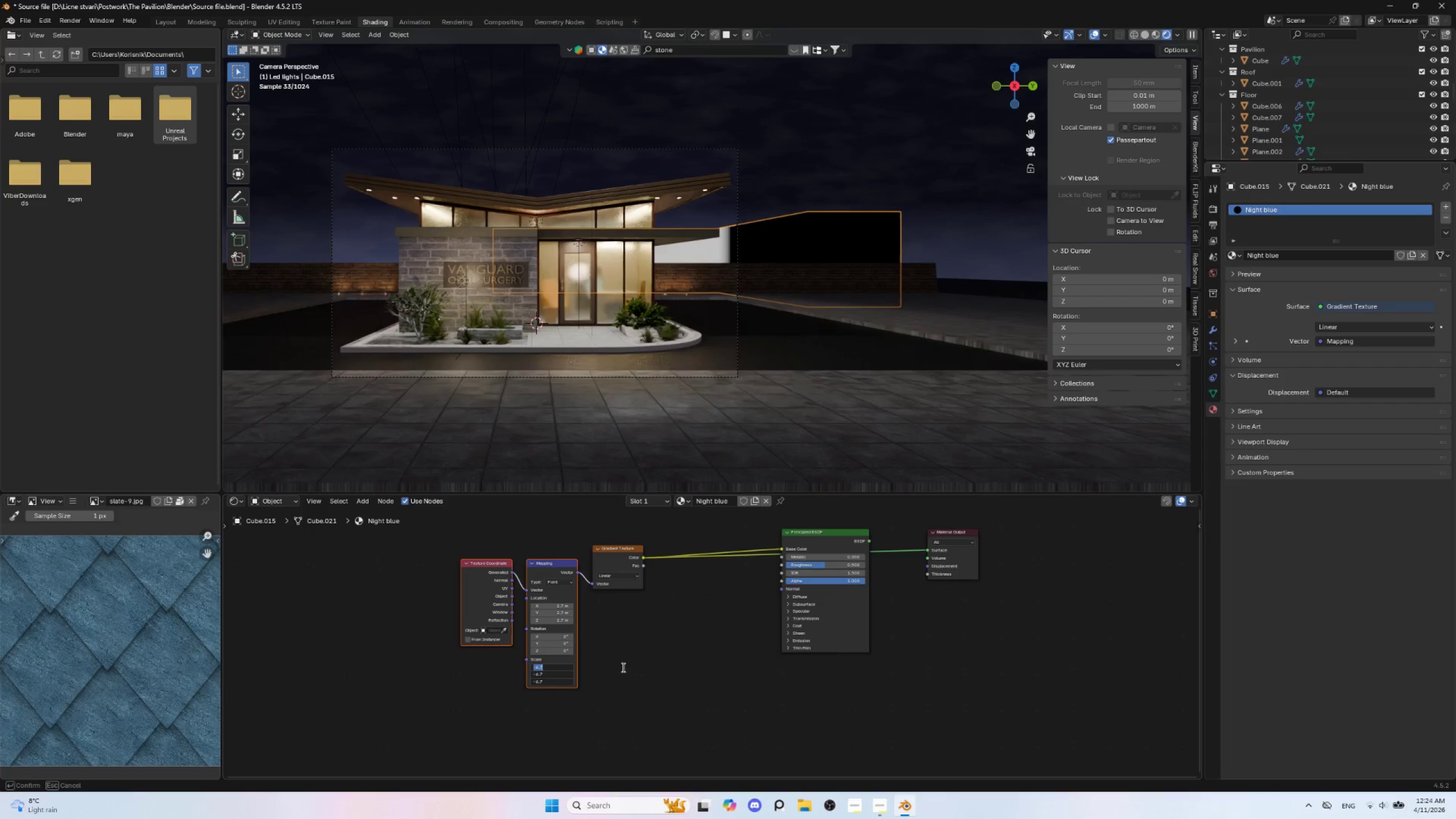 
key(Escape)
 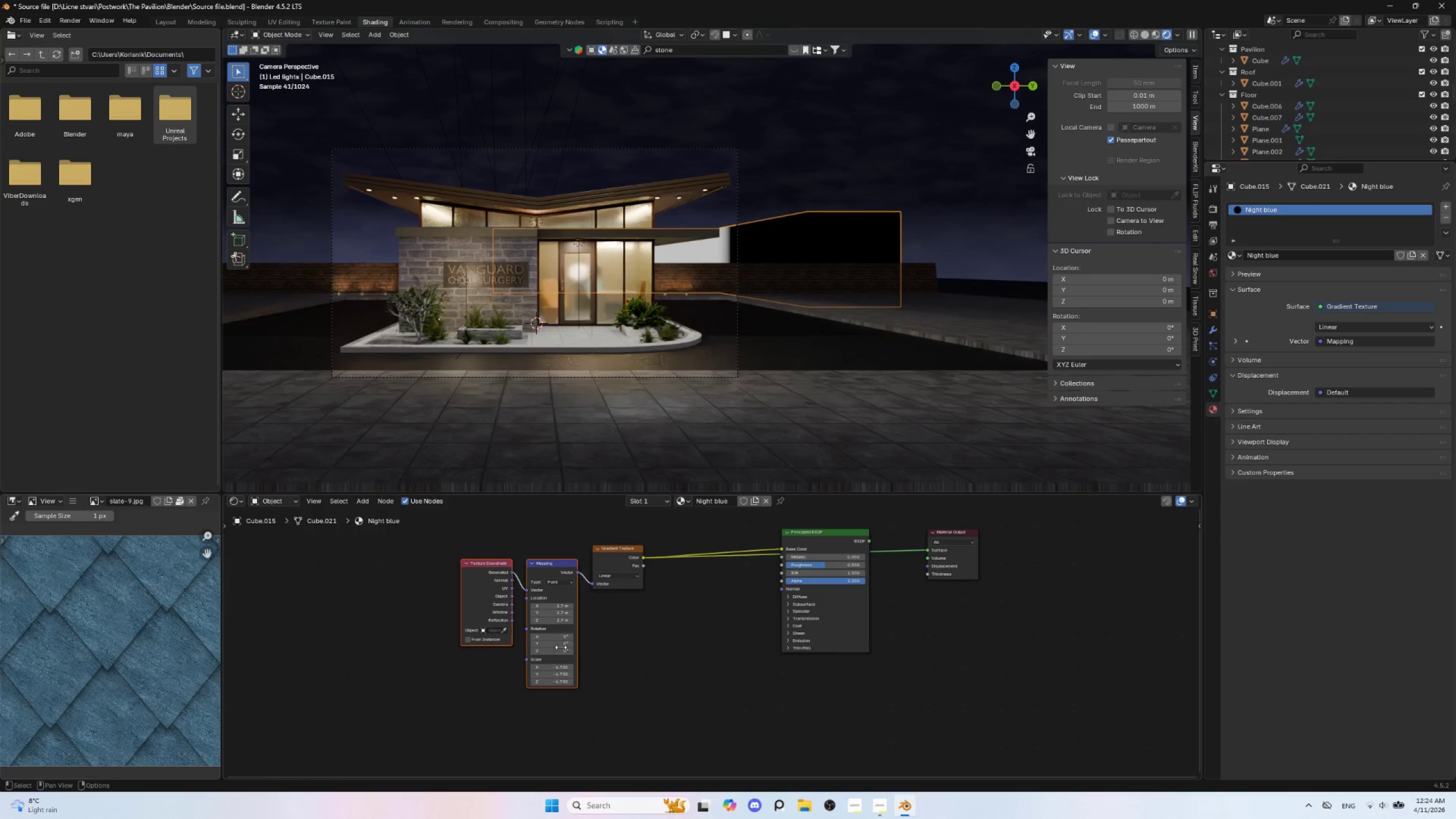 
left_click([560, 647])
 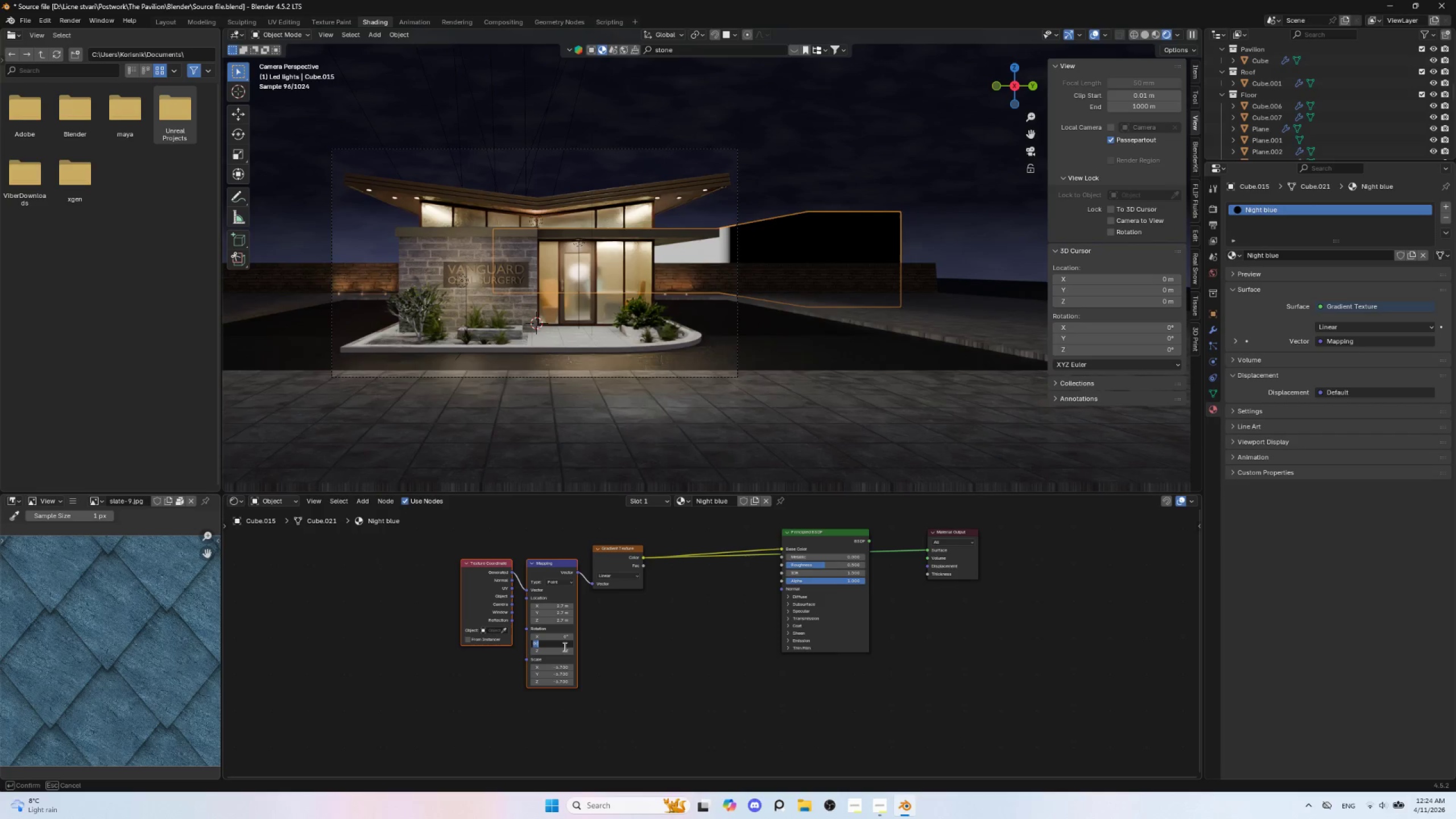 
type(90)
 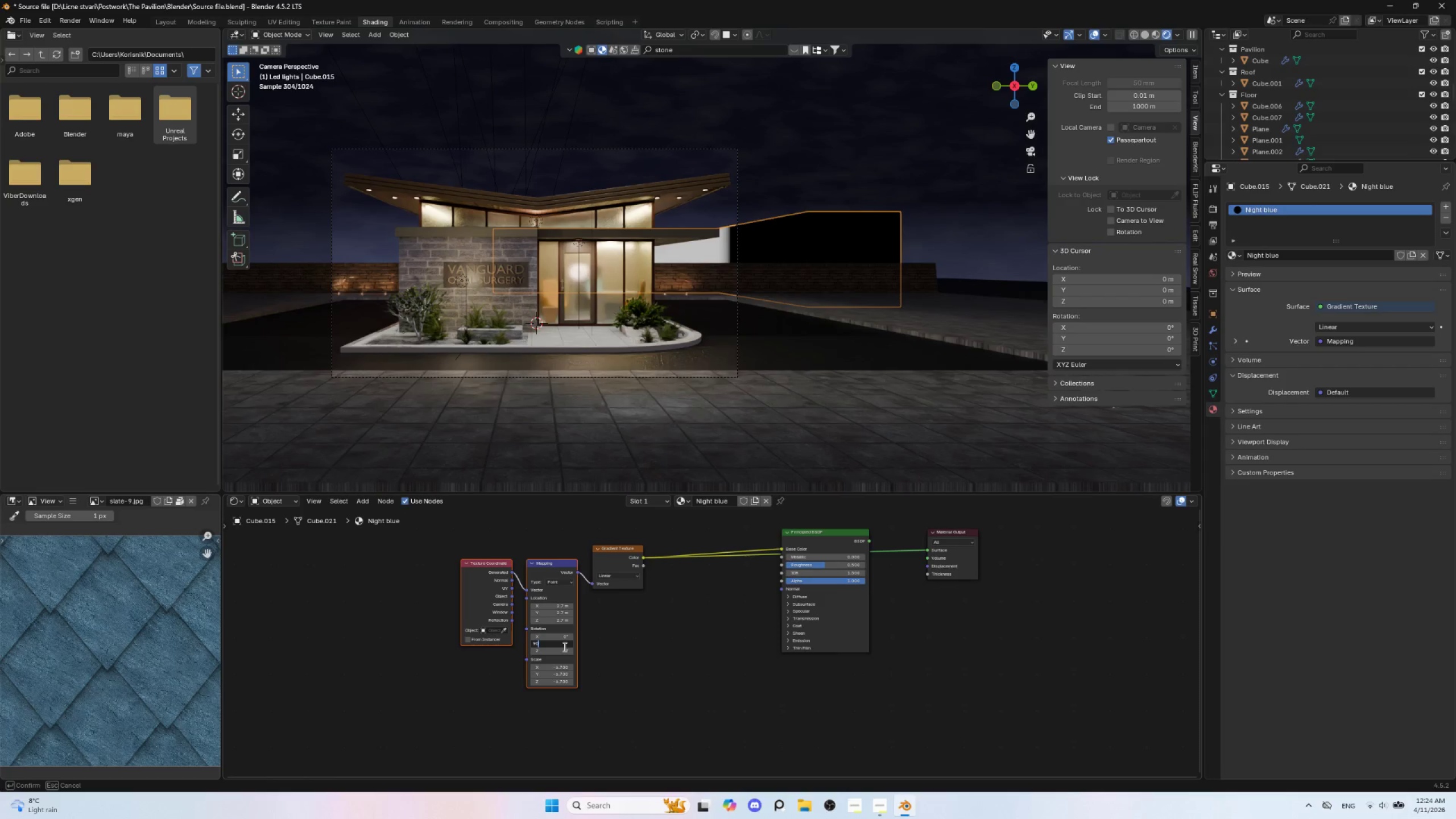 
key(Enter)
 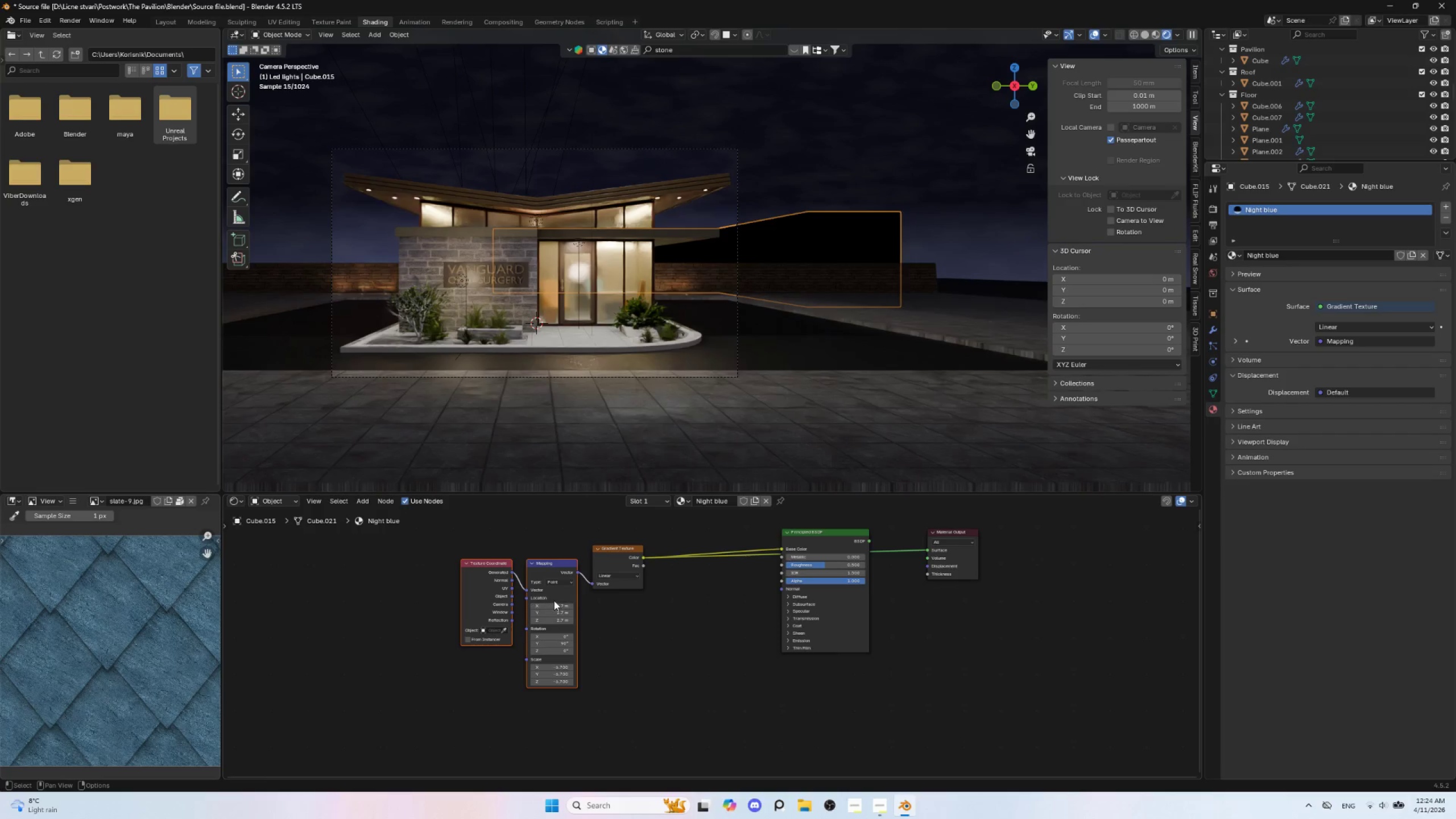 
left_click_drag(start_coordinate=[551, 609], to_coordinate=[567, 632])
 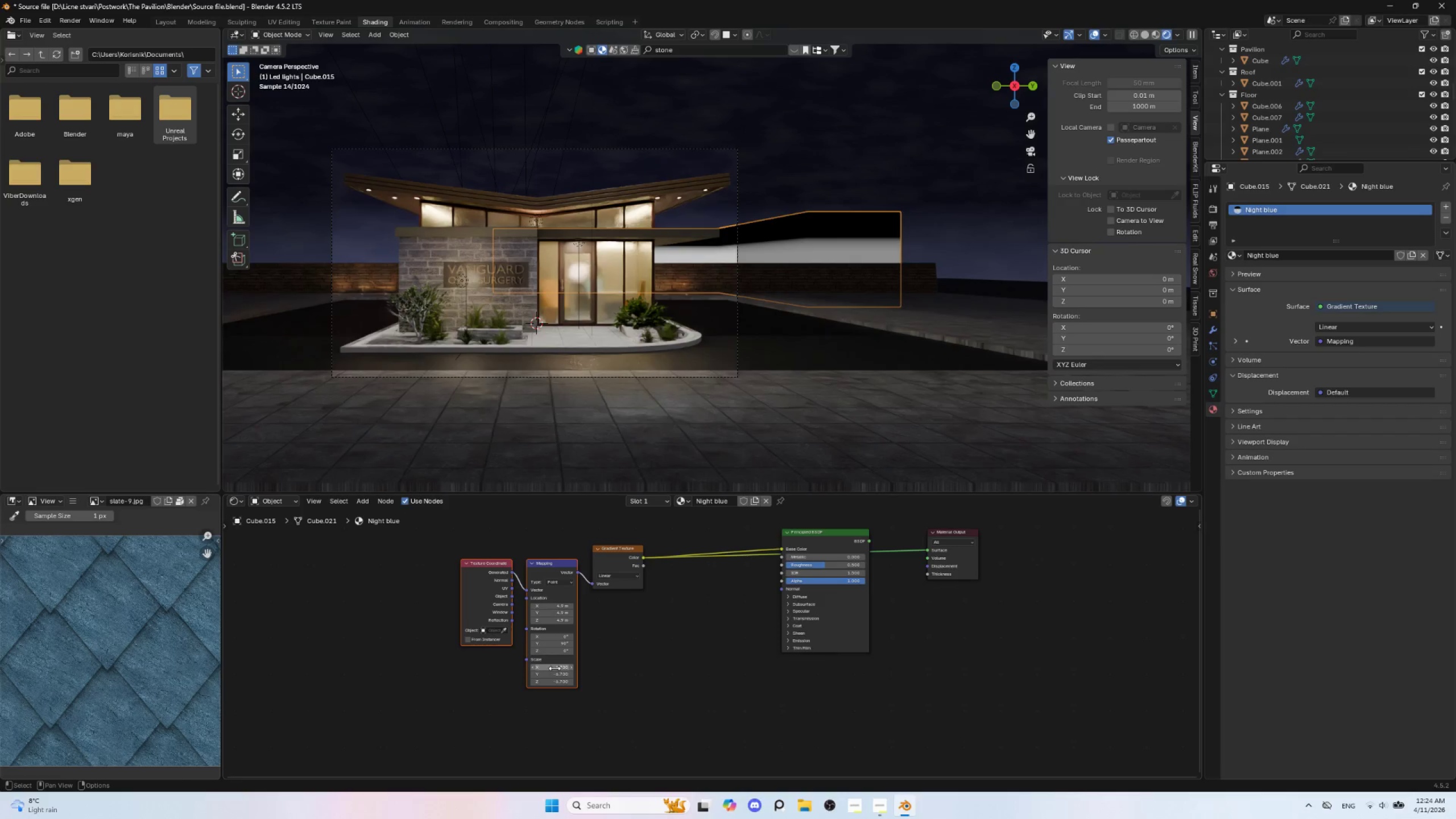 
left_click_drag(start_coordinate=[555, 668], to_coordinate=[579, 190])
 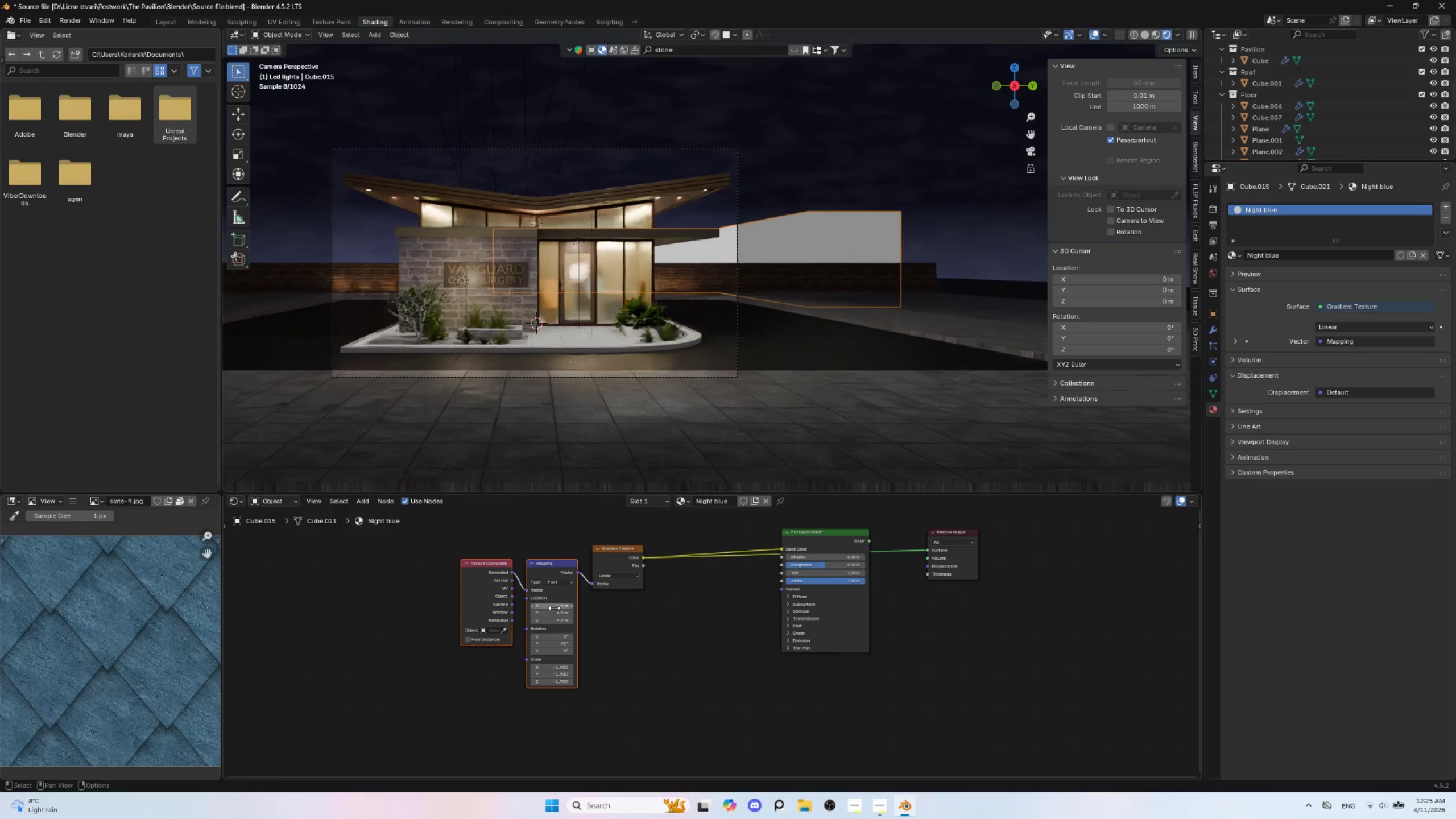 
left_click_drag(start_coordinate=[554, 608], to_coordinate=[529, 626])
 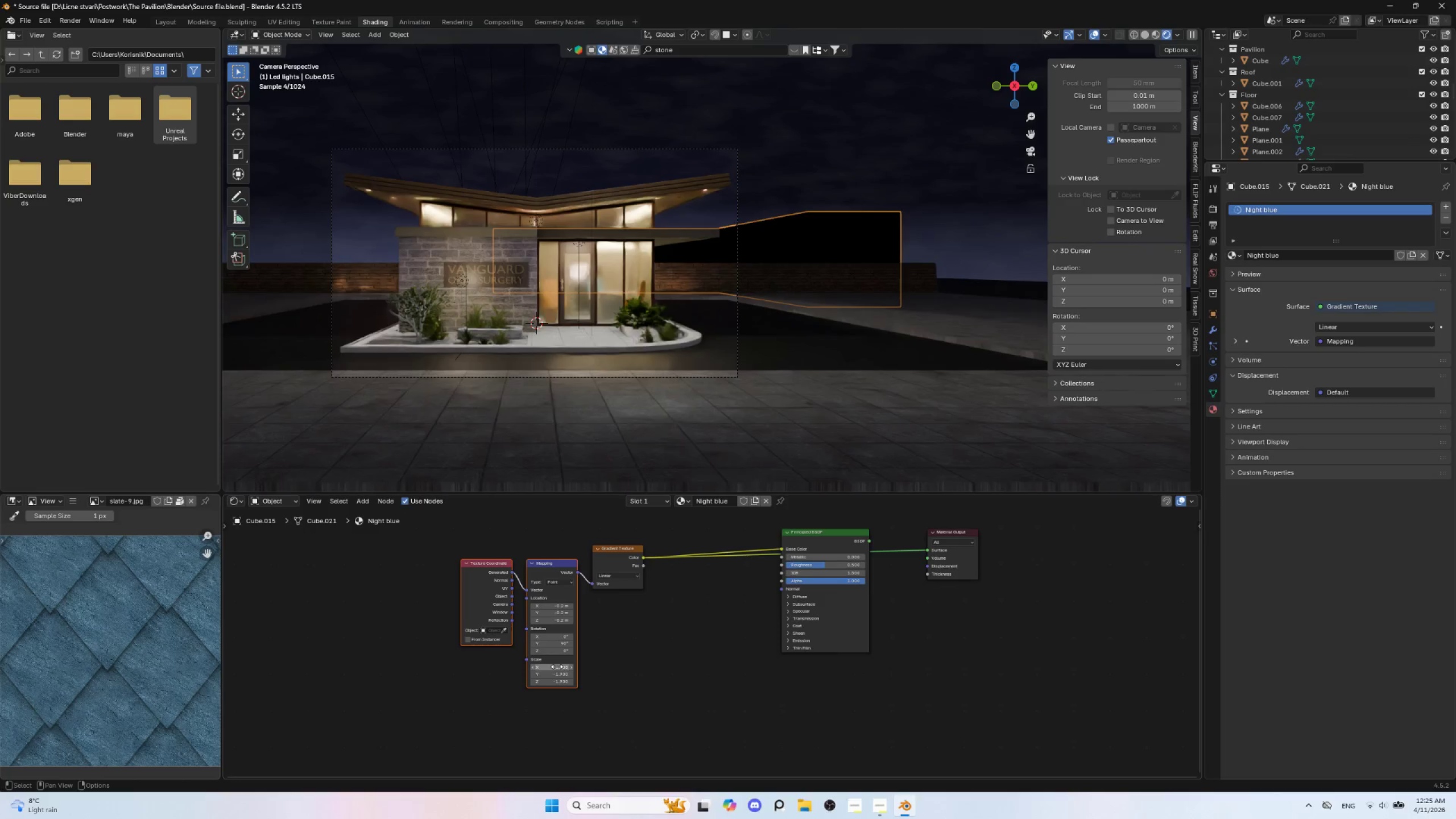 
left_click_drag(start_coordinate=[557, 667], to_coordinate=[573, 196])
 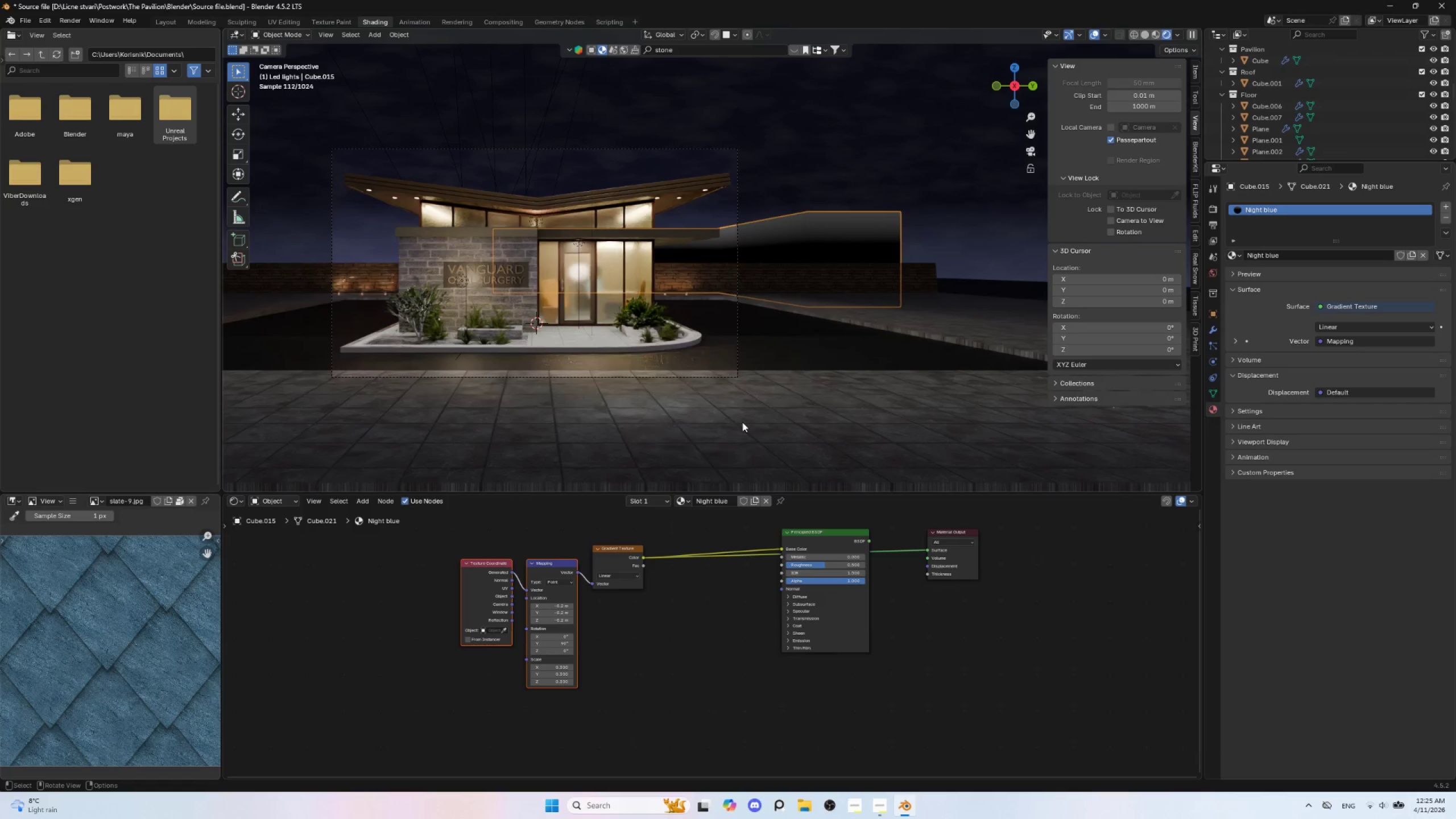 
wait(9.91)
 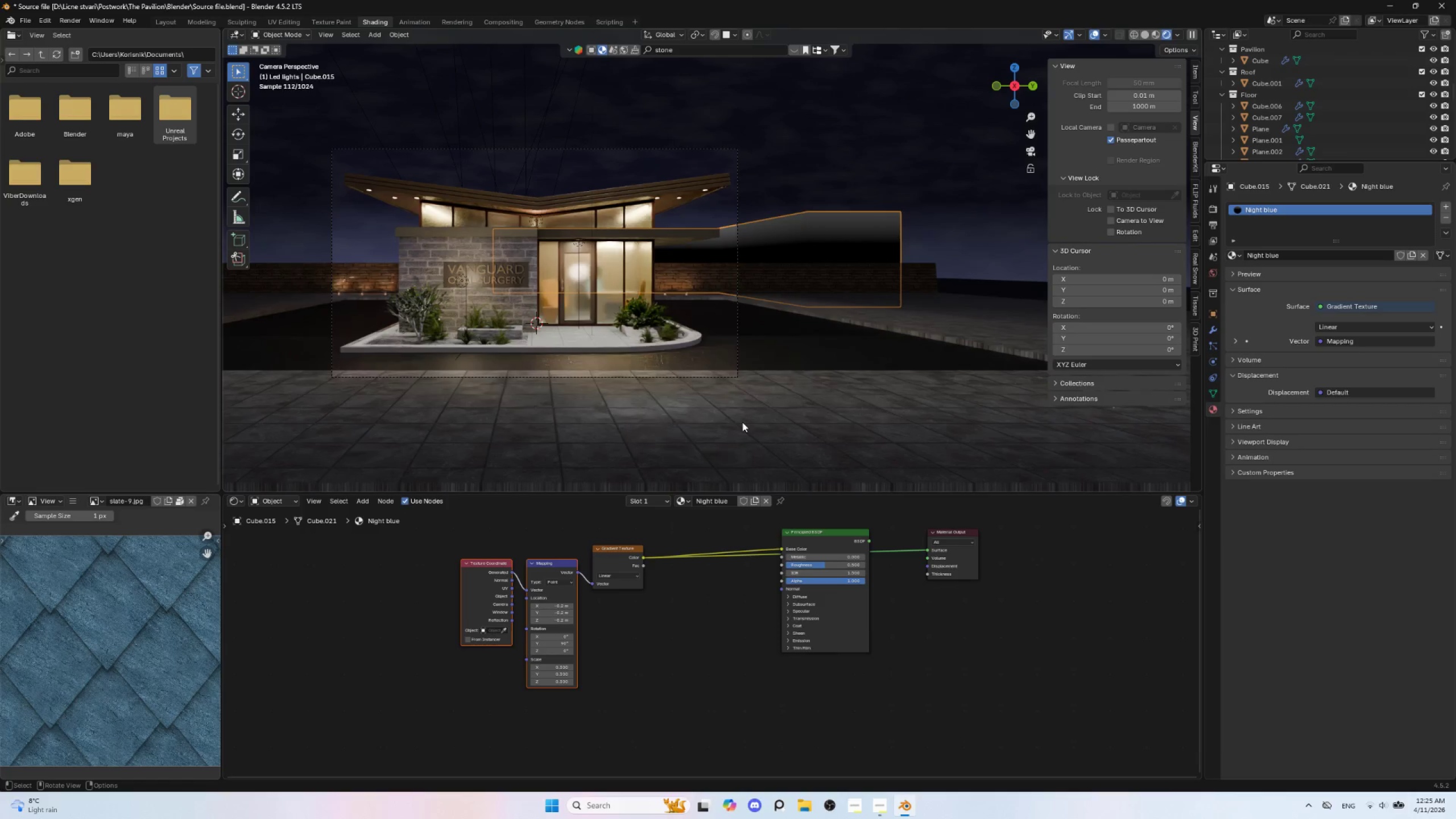 
mouse_move([560, 634])
 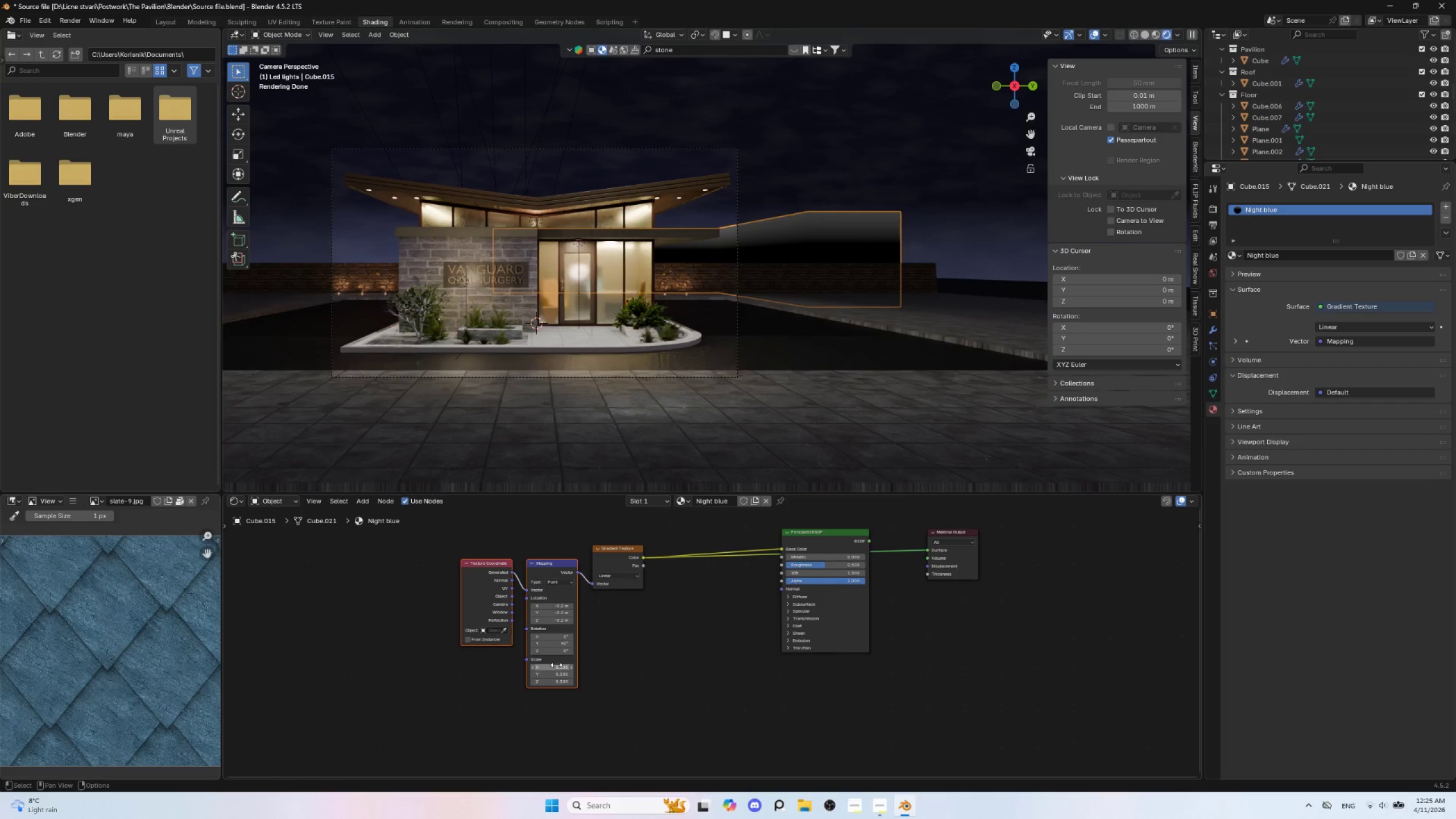 
left_click_drag(start_coordinate=[555, 669], to_coordinate=[592, 191])
 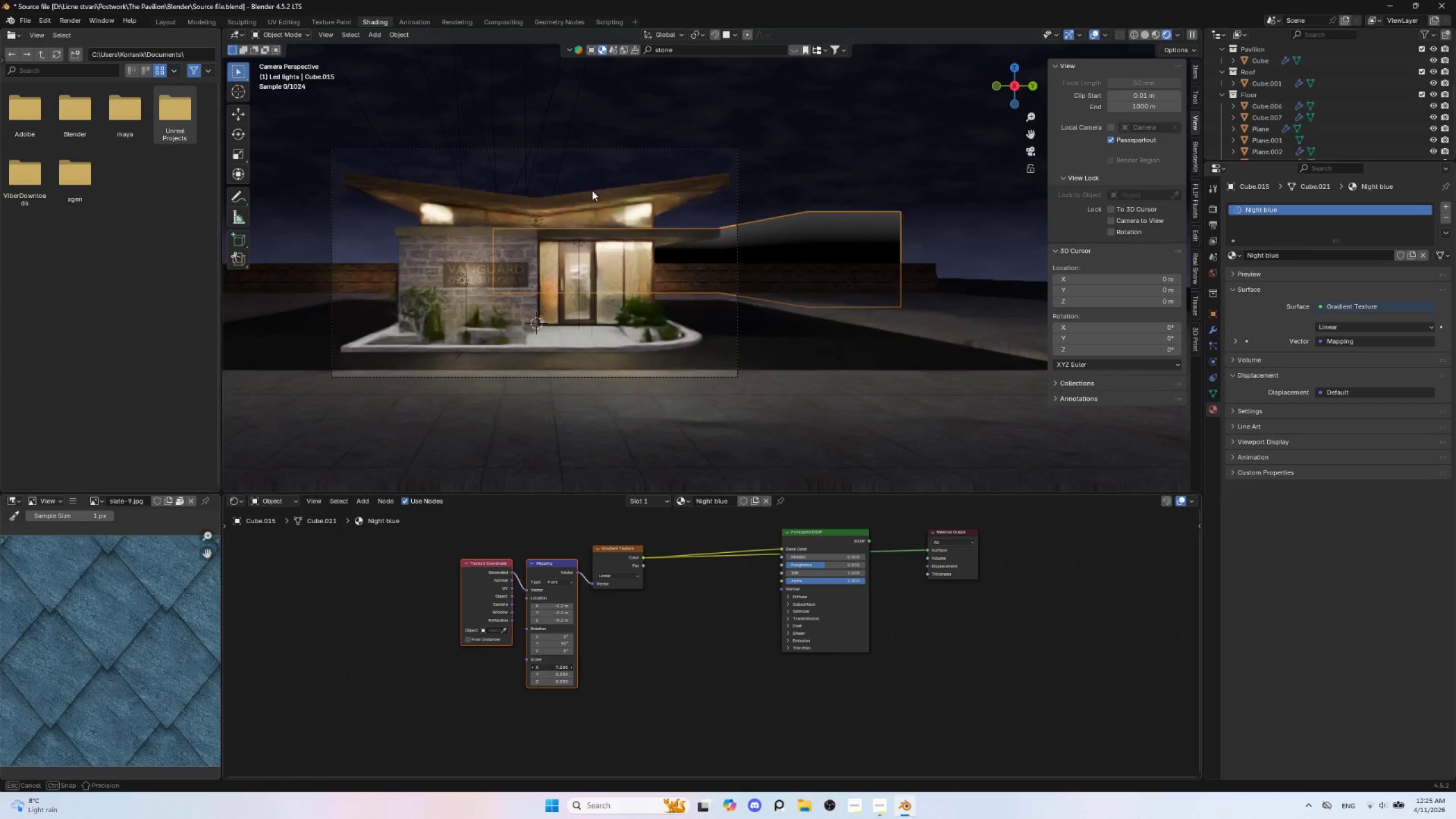 
key(Control+ControlLeft)
 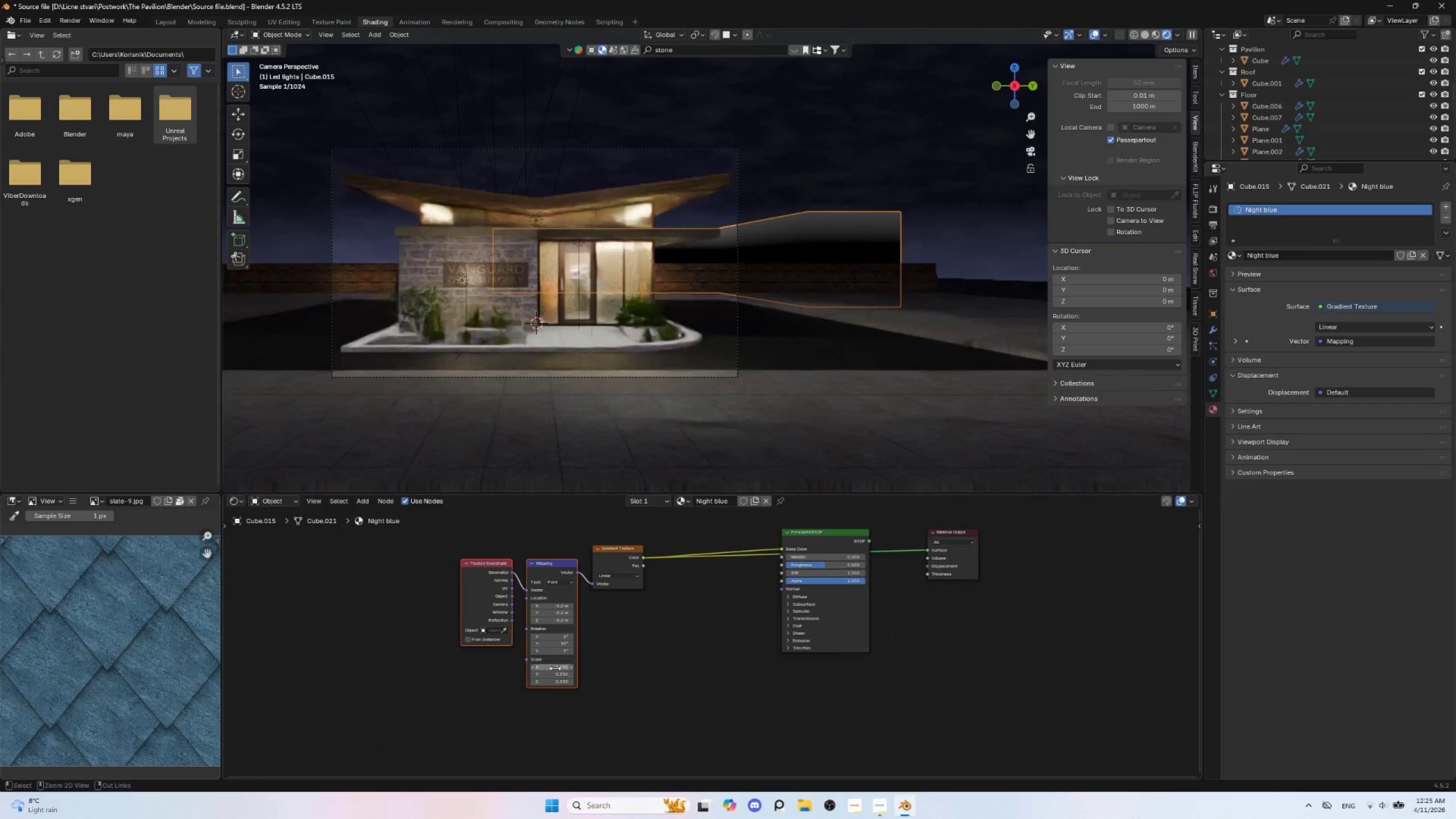 
key(Control+Z)
 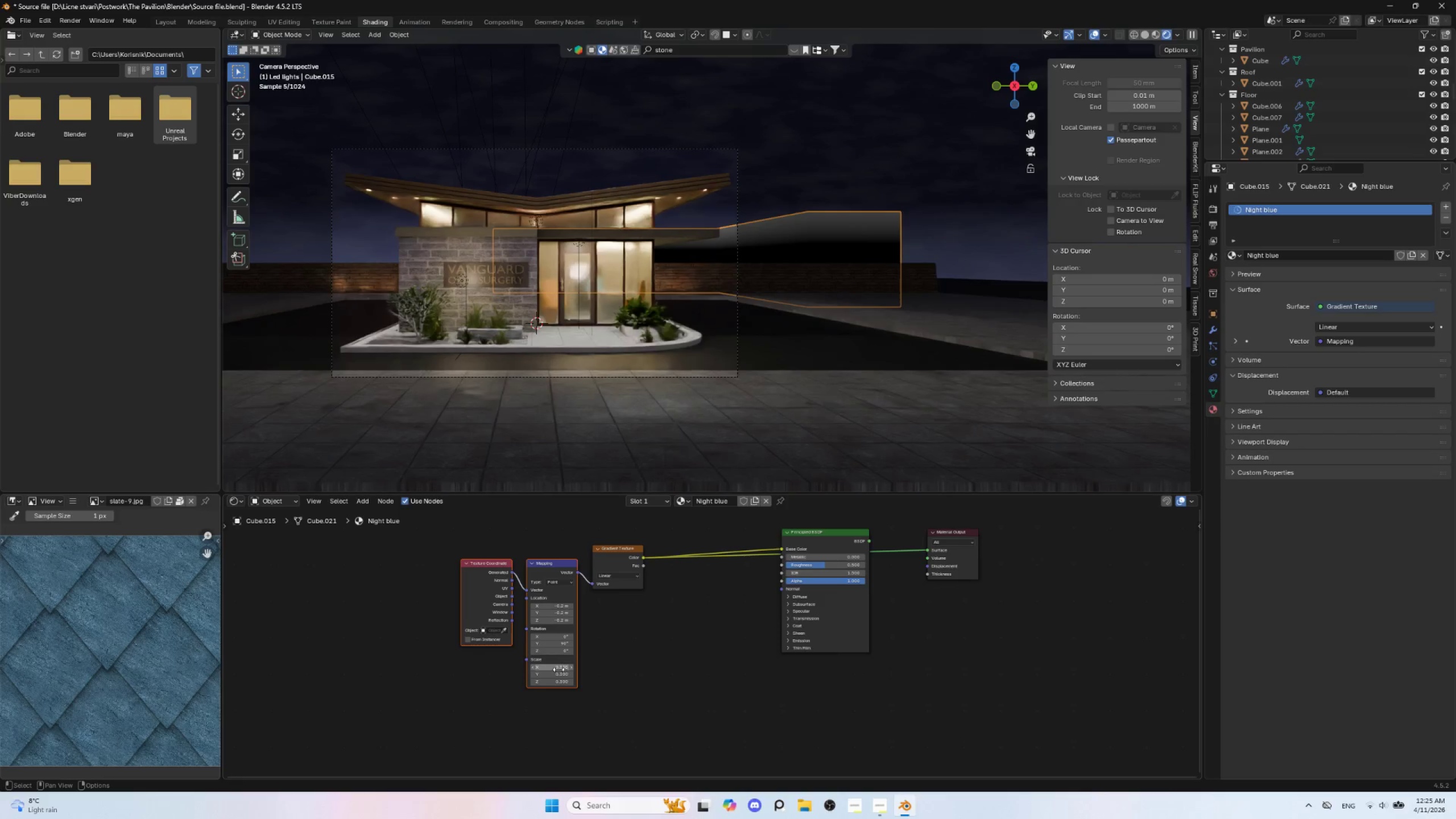 
left_click_drag(start_coordinate=[559, 669], to_coordinate=[553, 199])
 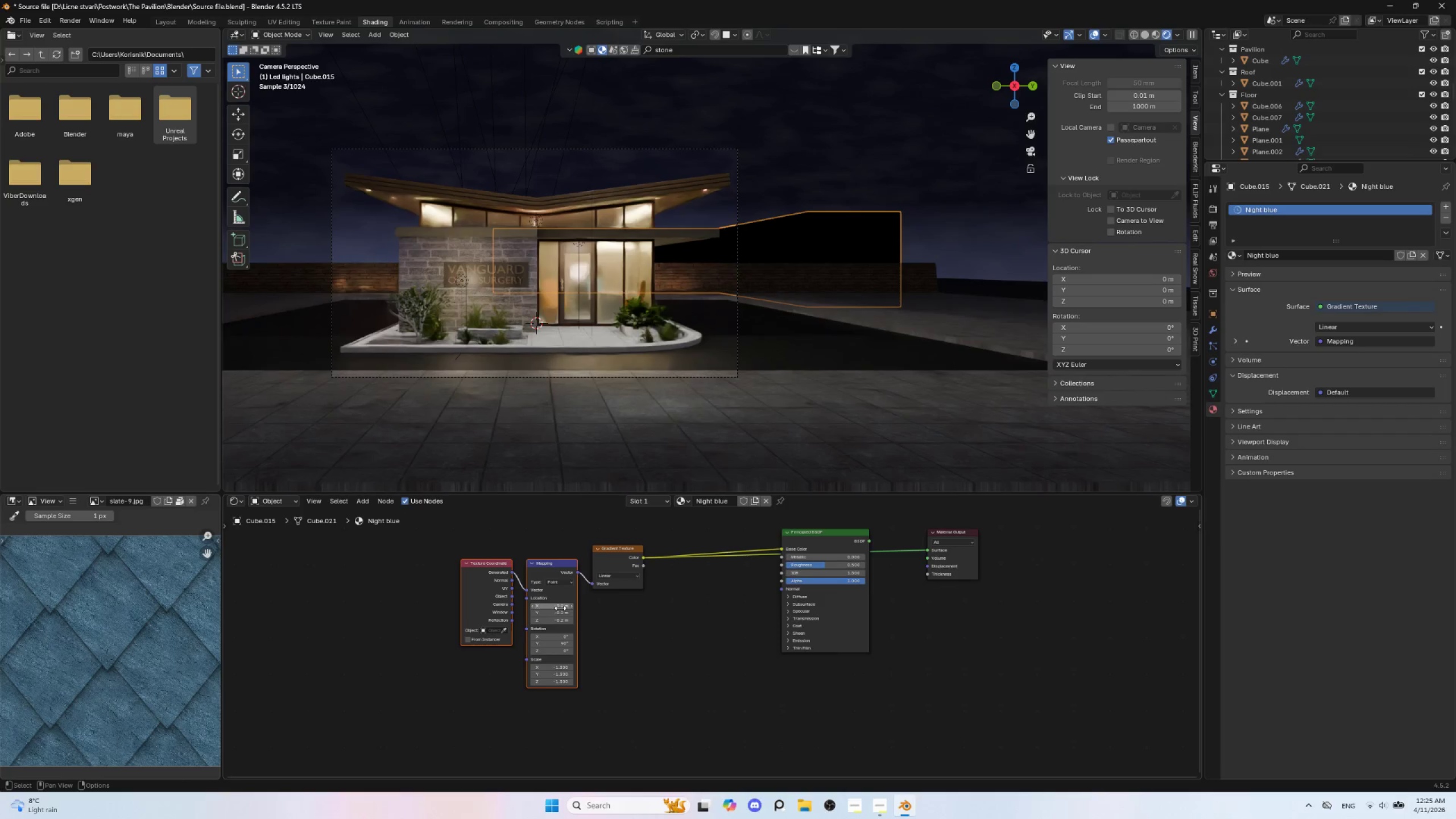 
left_click_drag(start_coordinate=[560, 608], to_coordinate=[571, 628])
 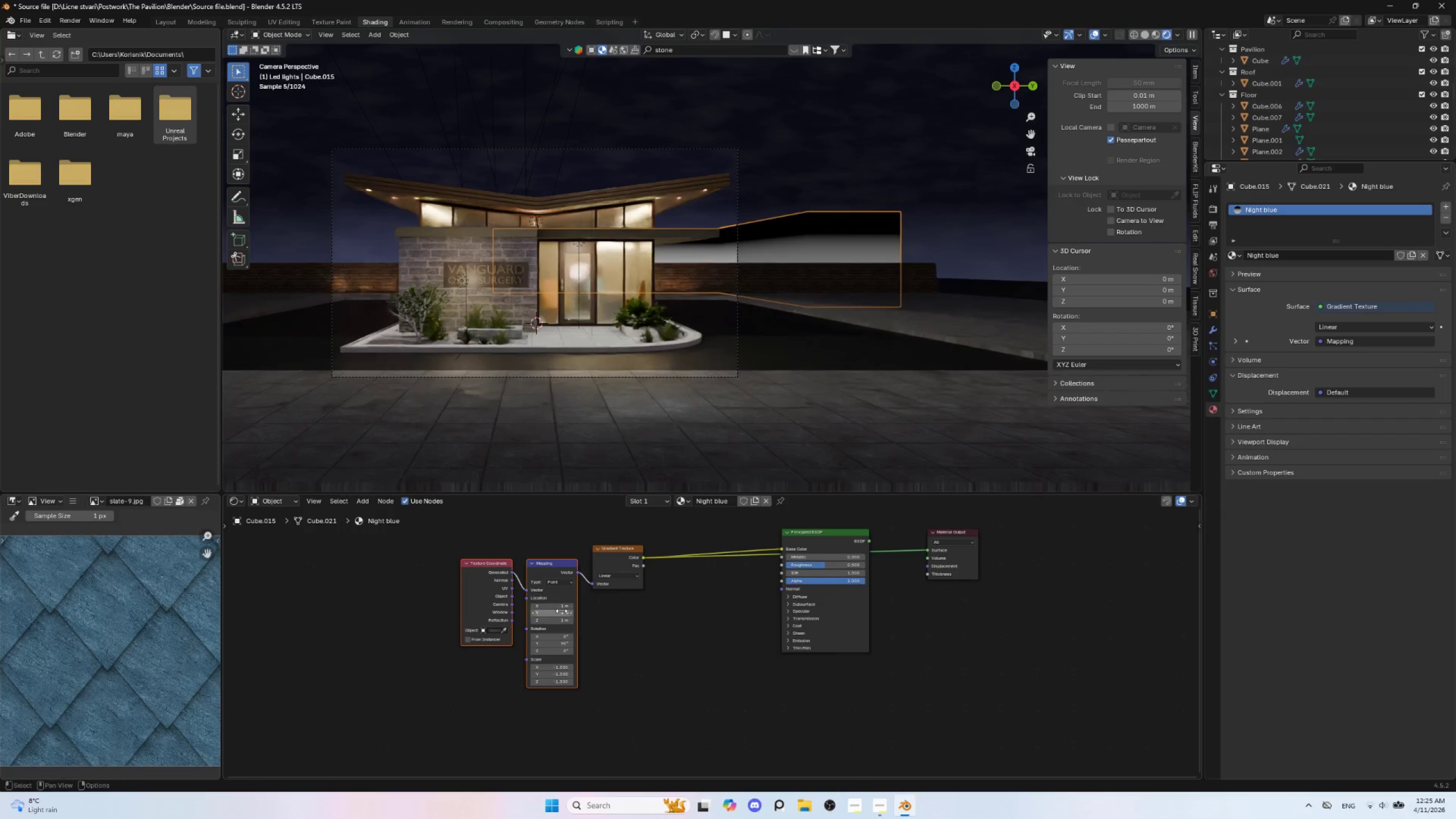 
key(Control+ControlLeft)
 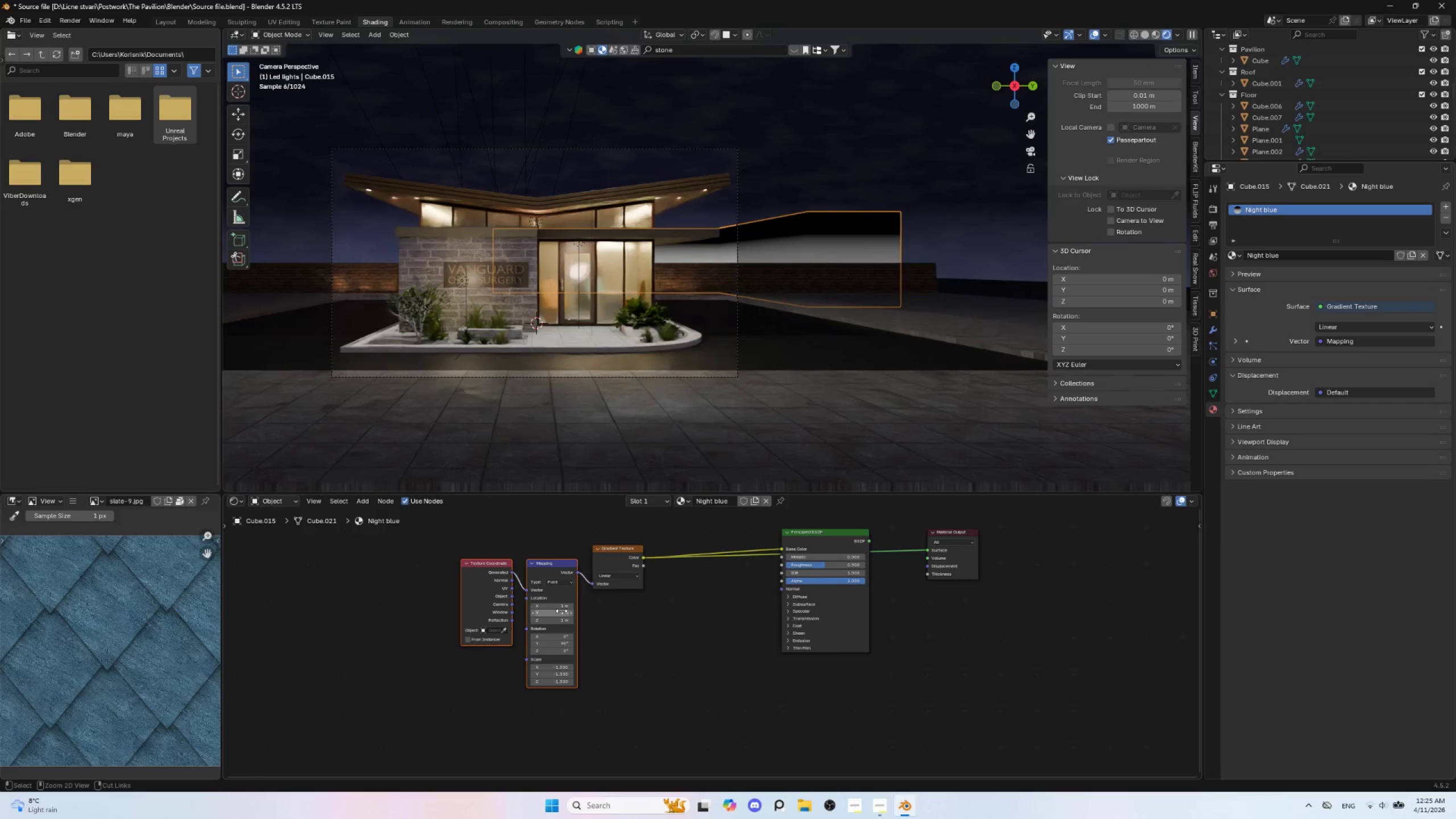 
key(Control+Z)
 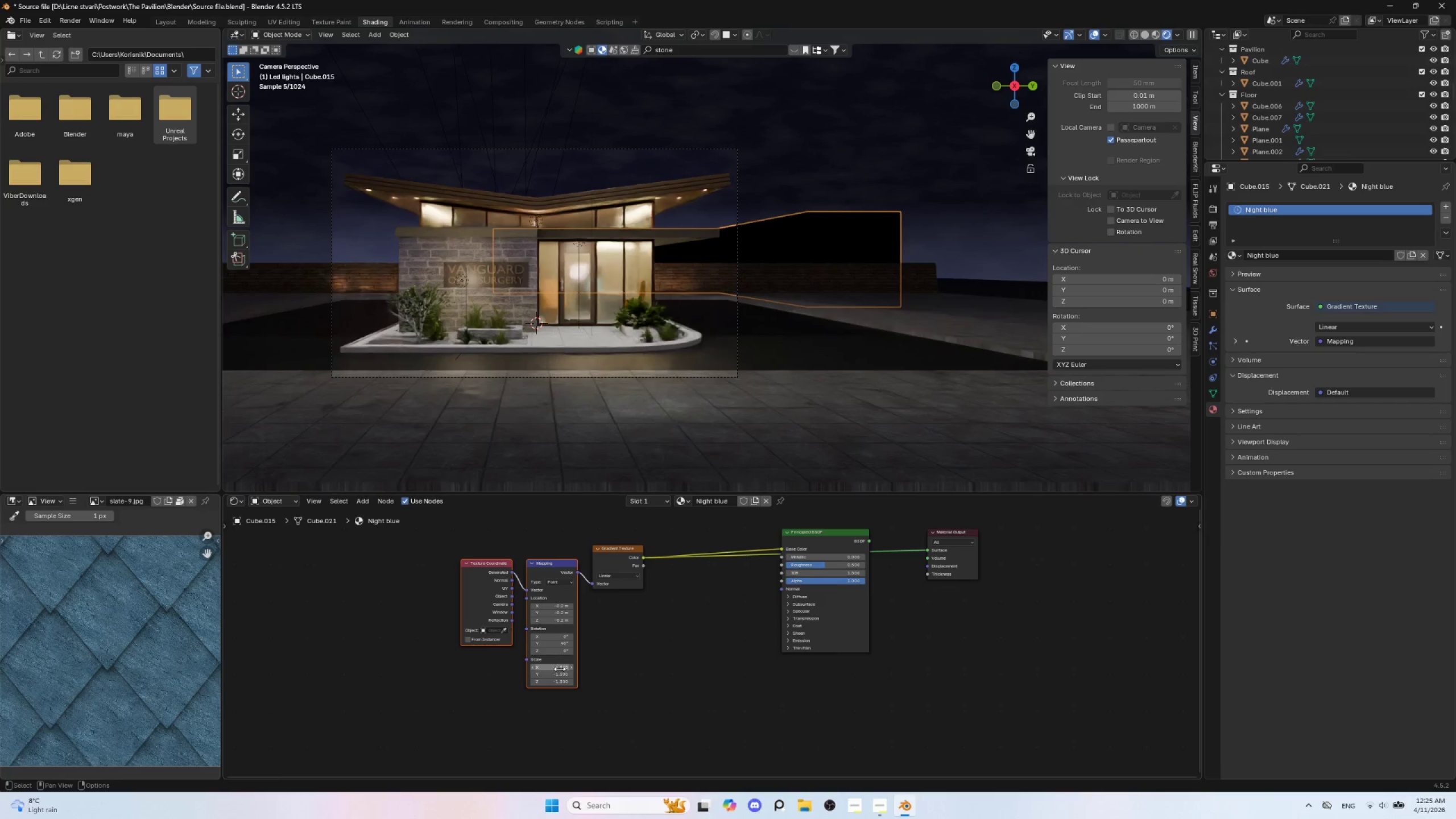 
left_click_drag(start_coordinate=[560, 667], to_coordinate=[611, 176])
 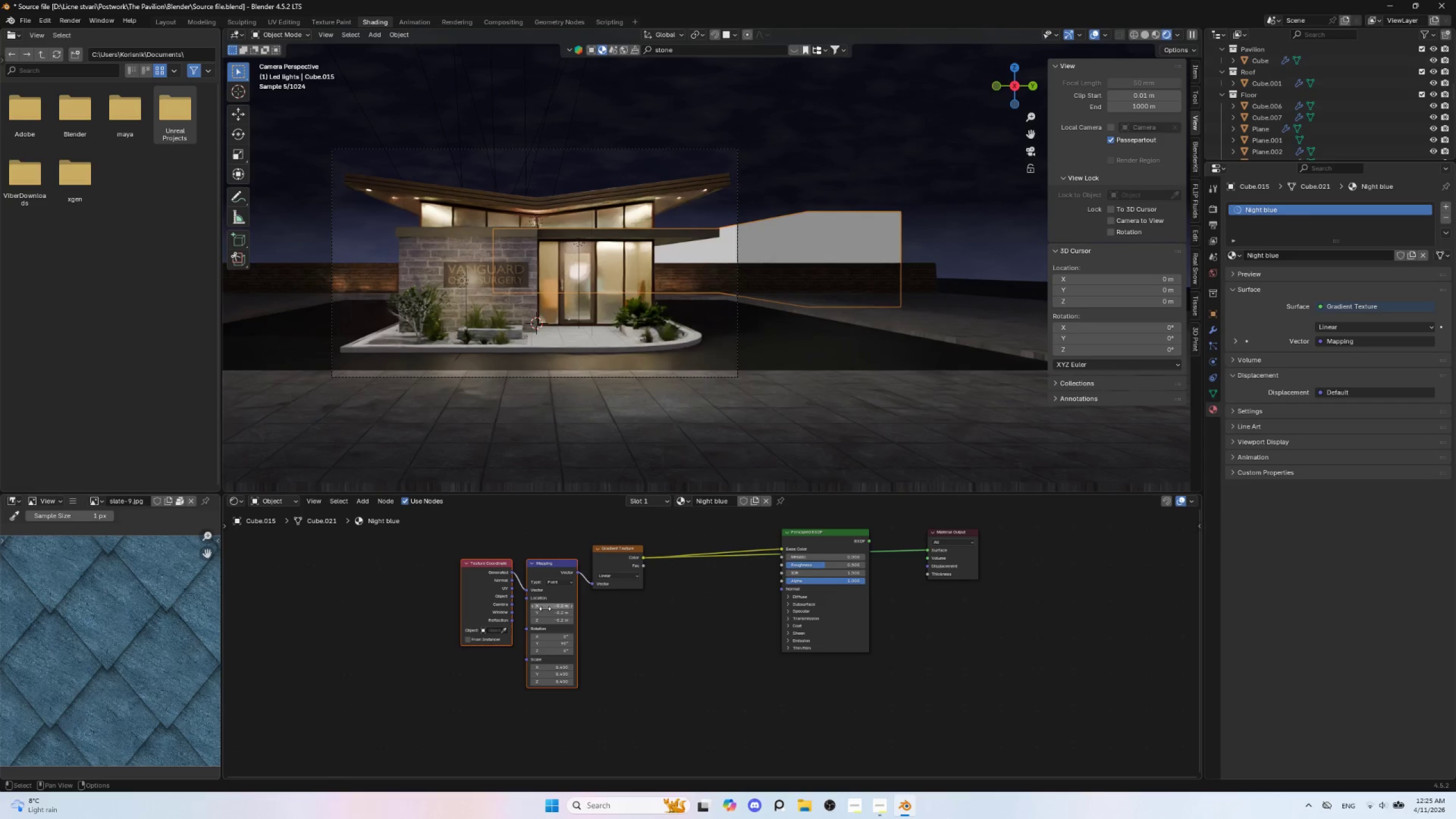 
left_click_drag(start_coordinate=[545, 610], to_coordinate=[574, 635])
 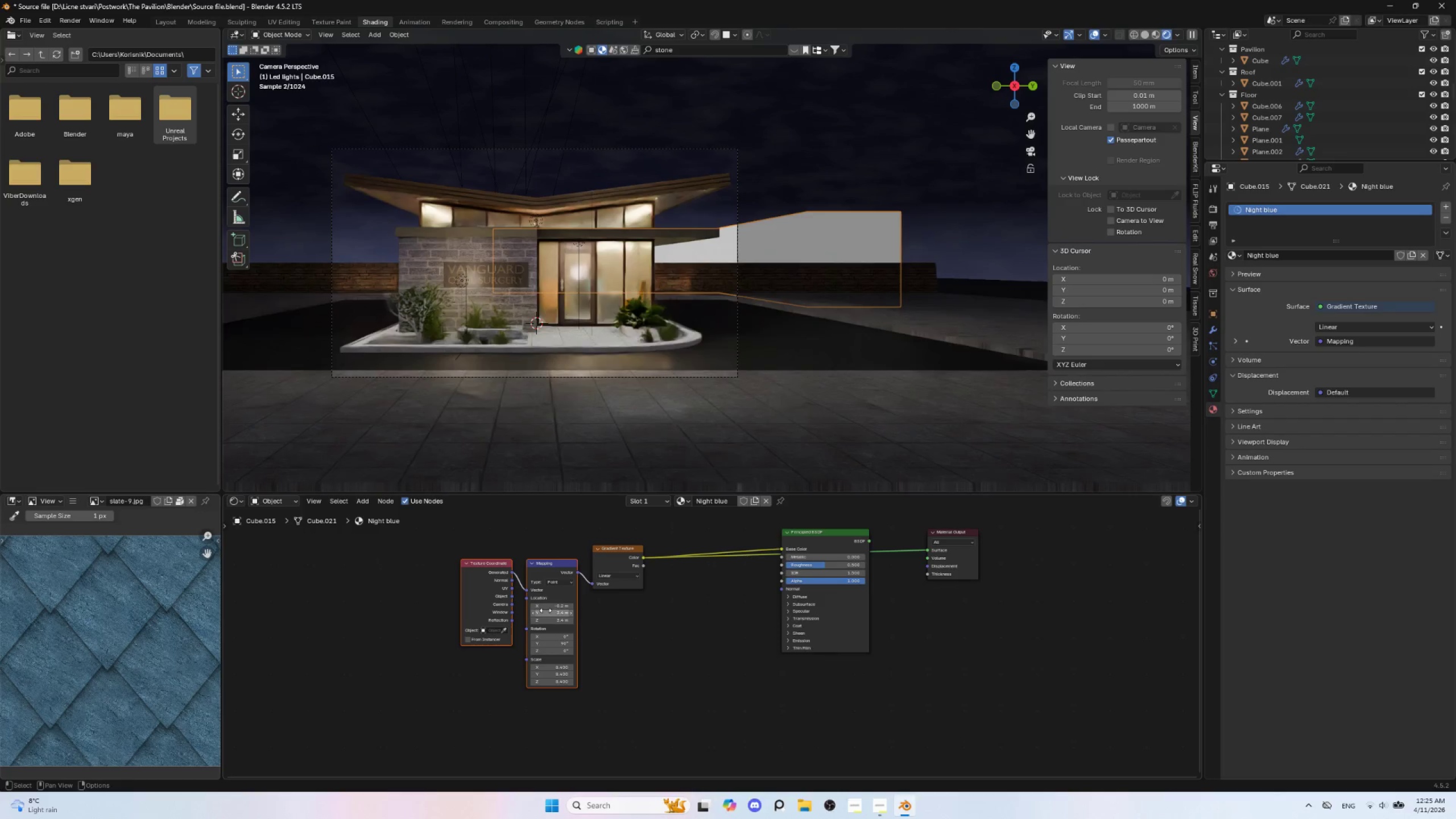 
key(Control+ControlLeft)
 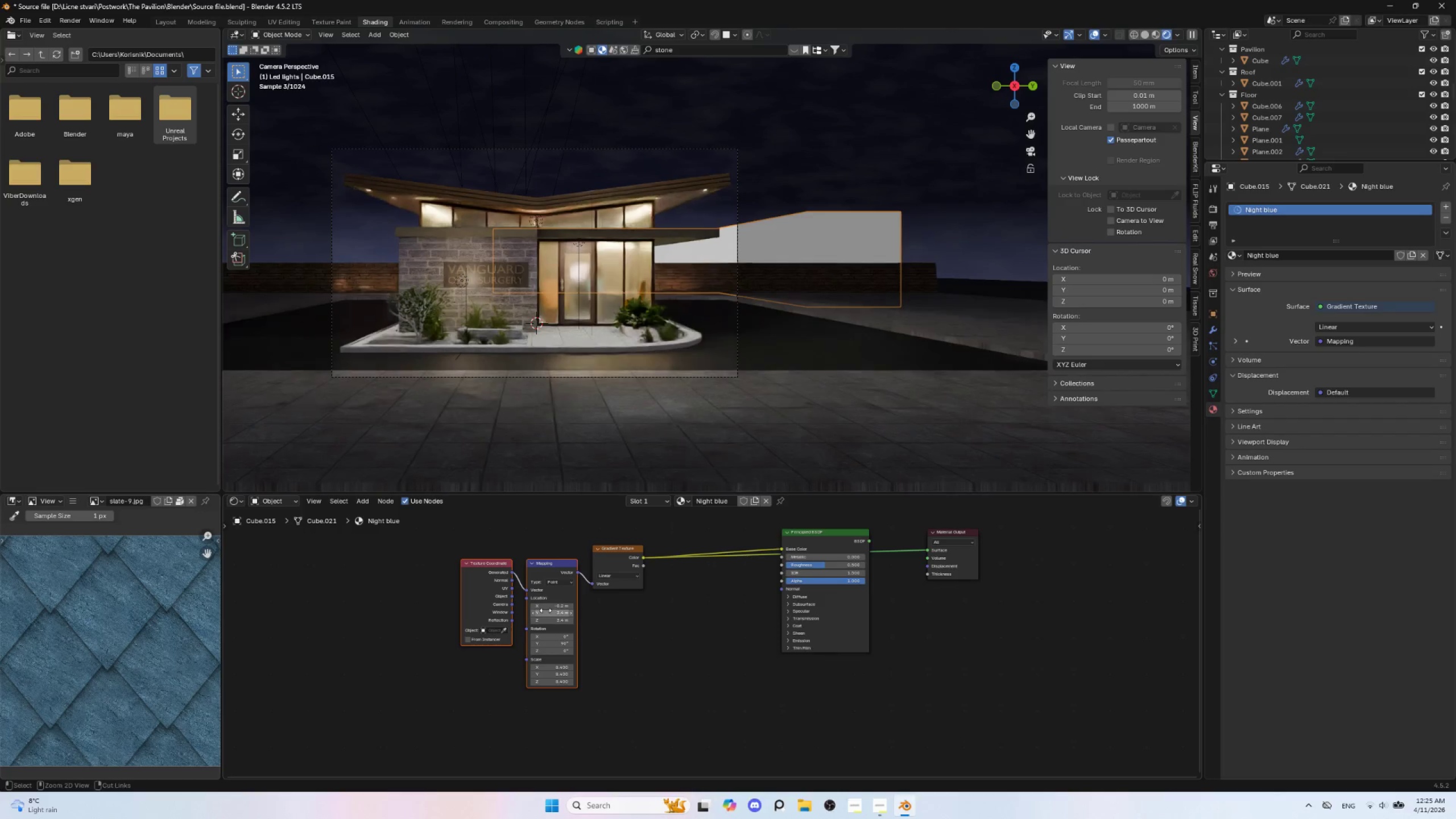 
key(Control+Z)
 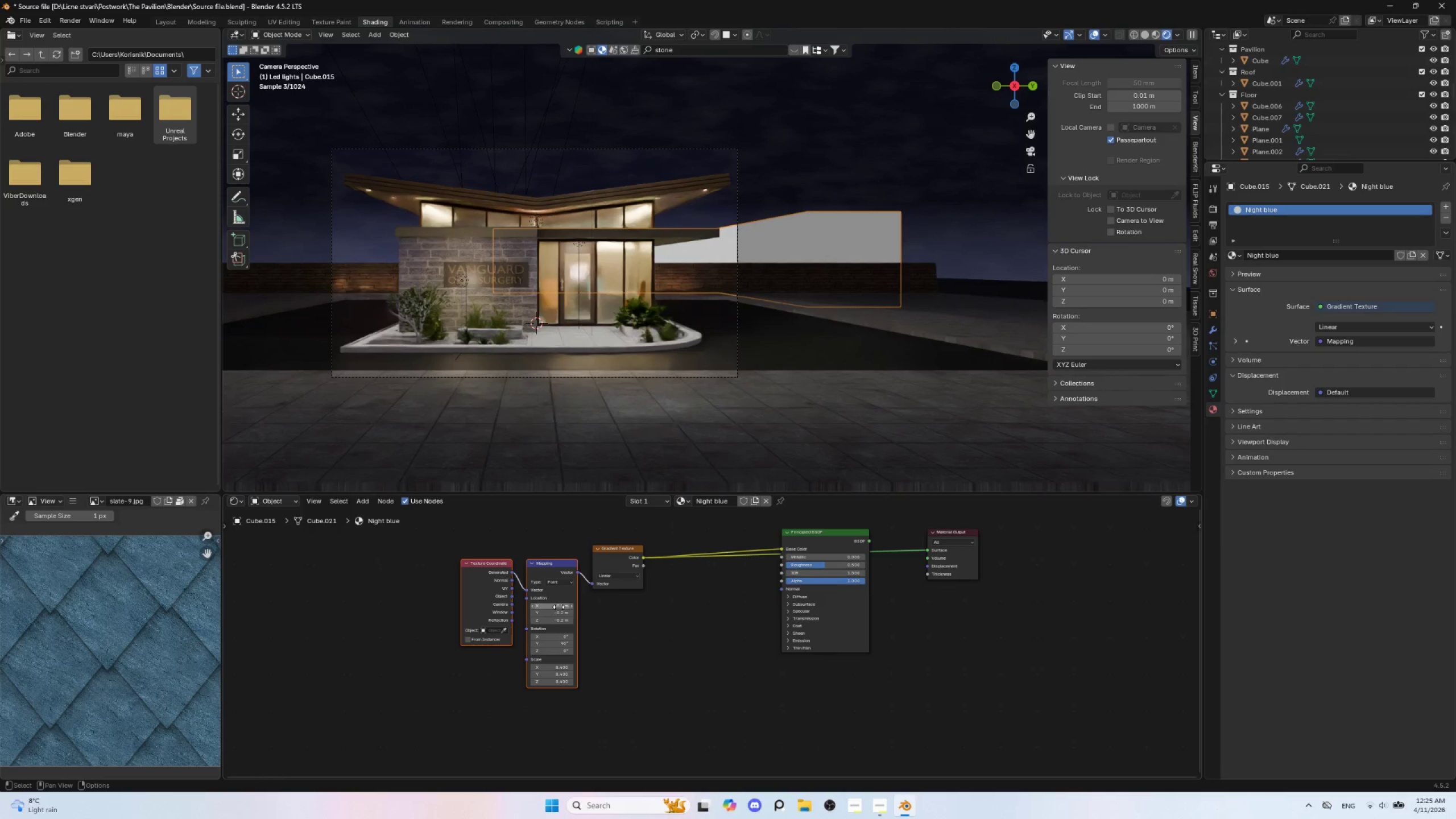 
left_click_drag(start_coordinate=[559, 607], to_coordinate=[532, 623])
 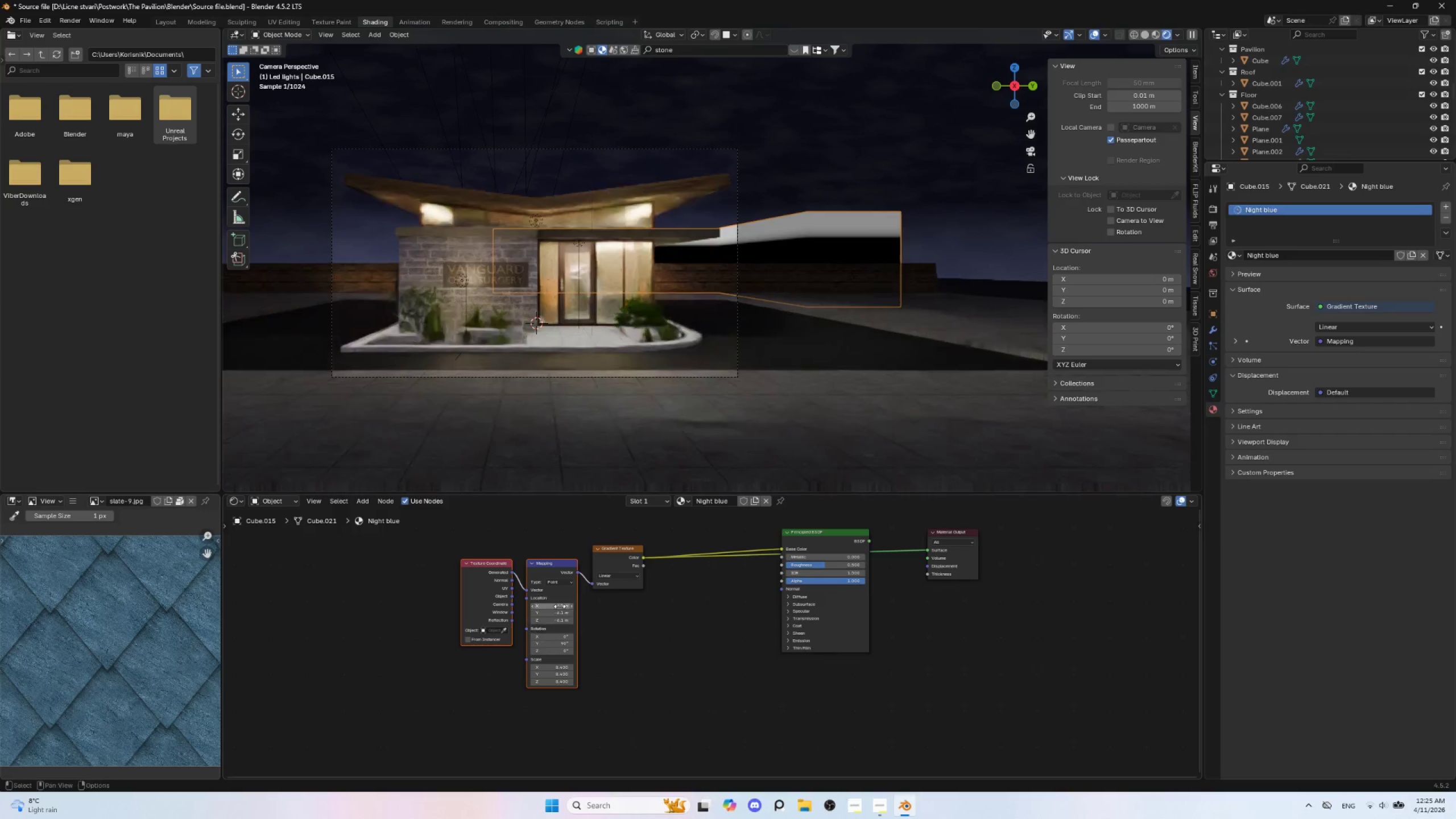 
key(Control+Z)
 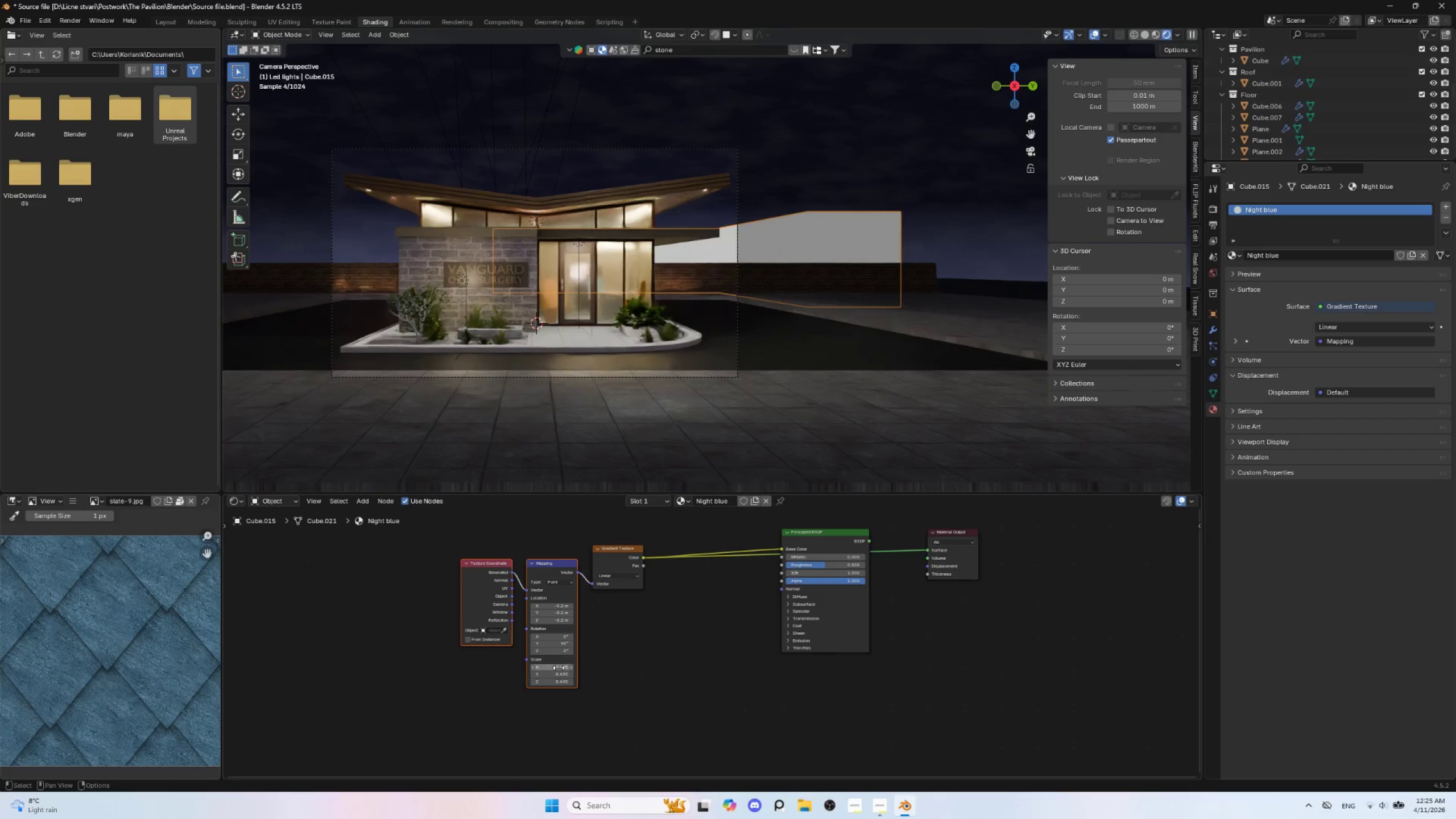 
left_click_drag(start_coordinate=[559, 667], to_coordinate=[1267, 531])
 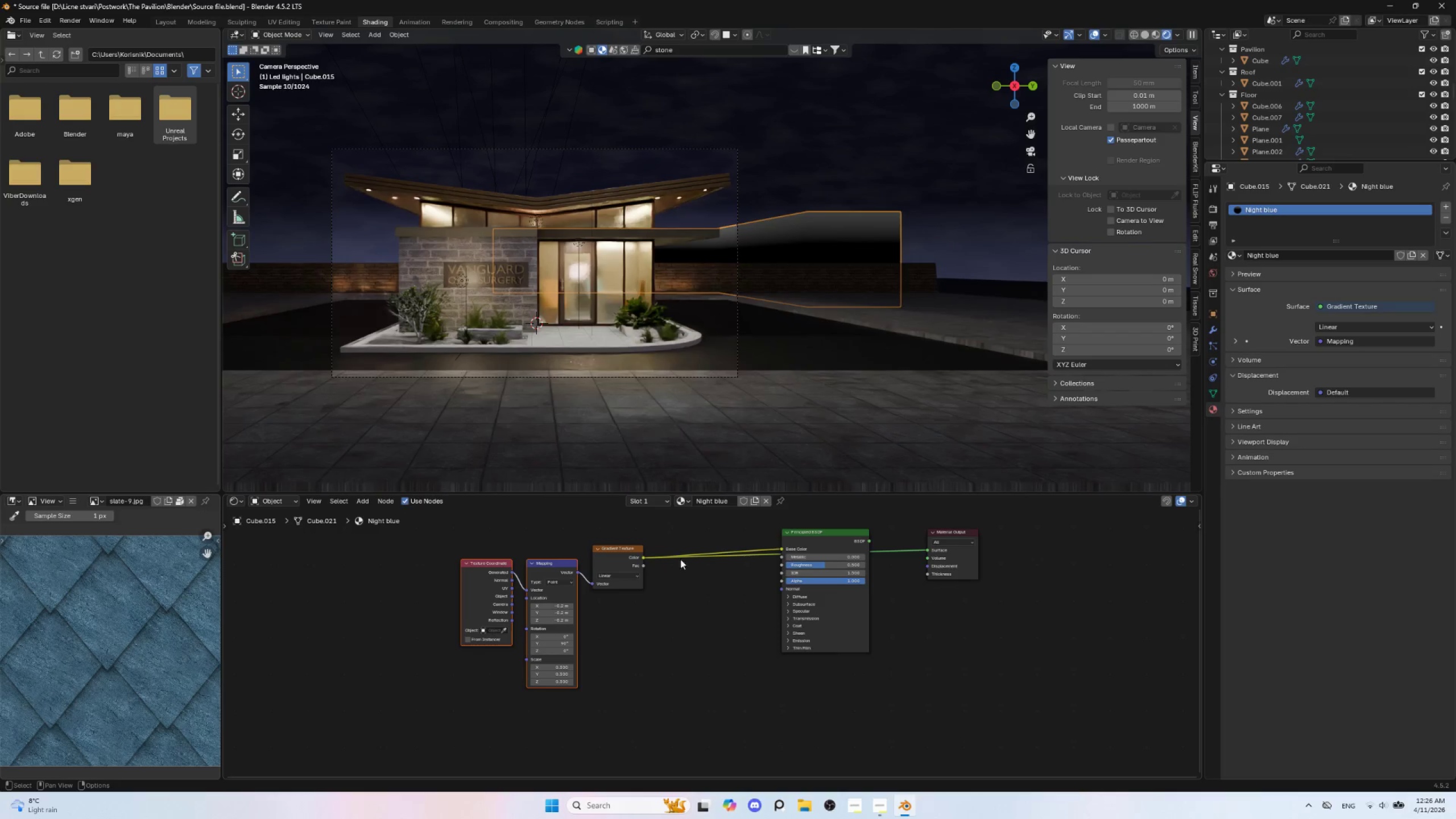 
hold_key(key=ShiftLeft, duration=1.5)
 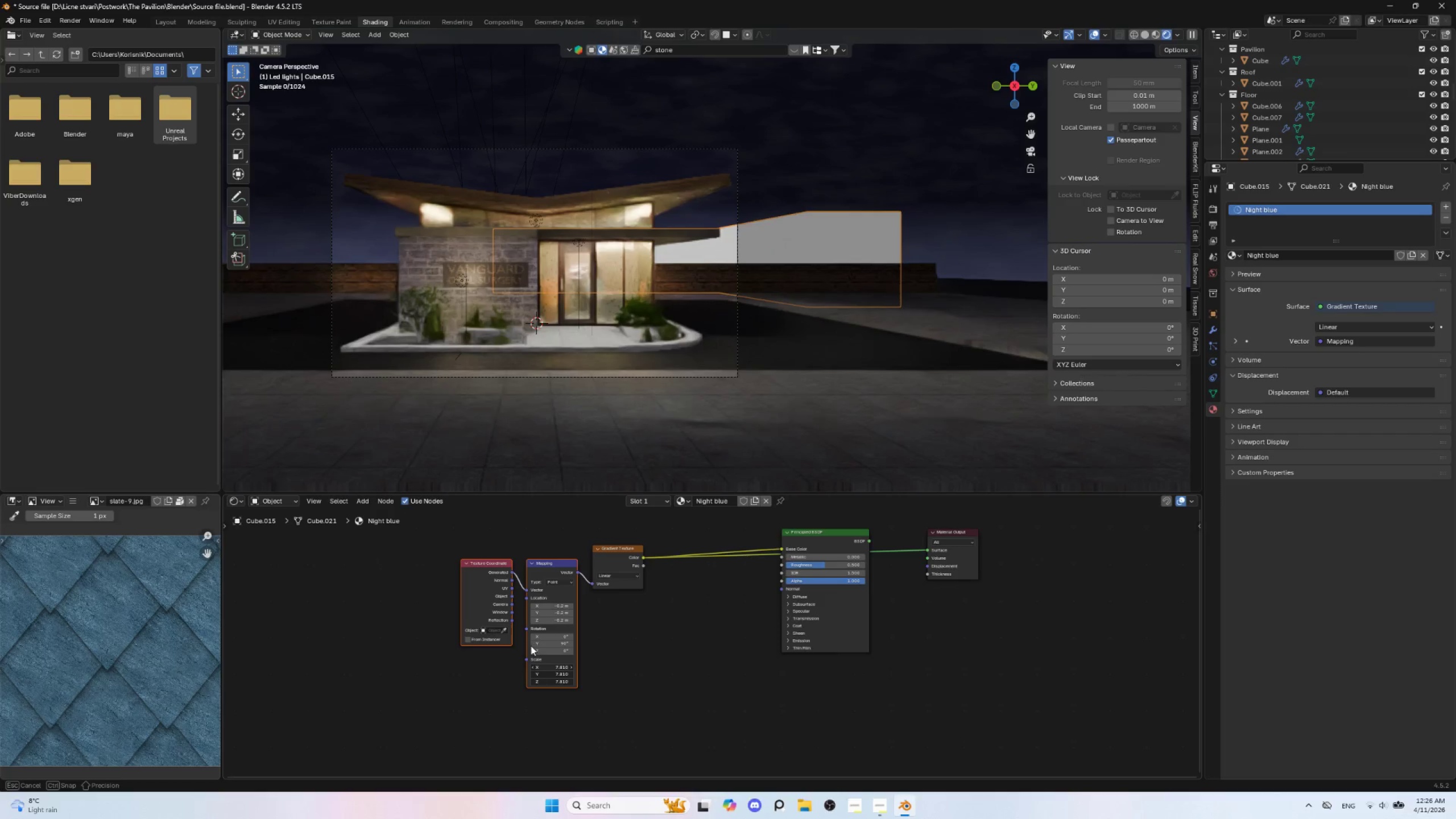 
hold_key(key=ShiftLeft, duration=1.52)
 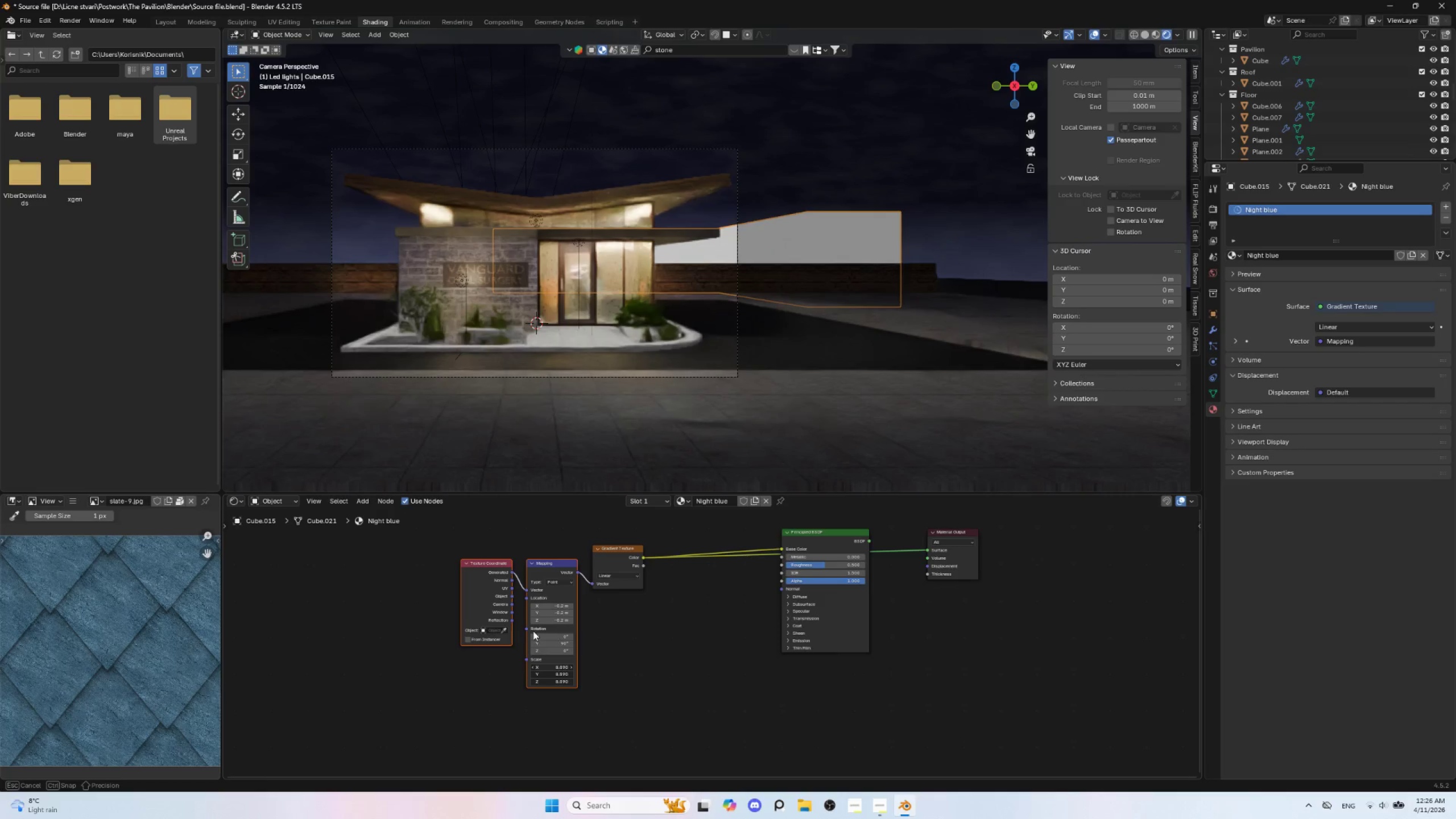 
hold_key(key=ShiftLeft, duration=1.51)
 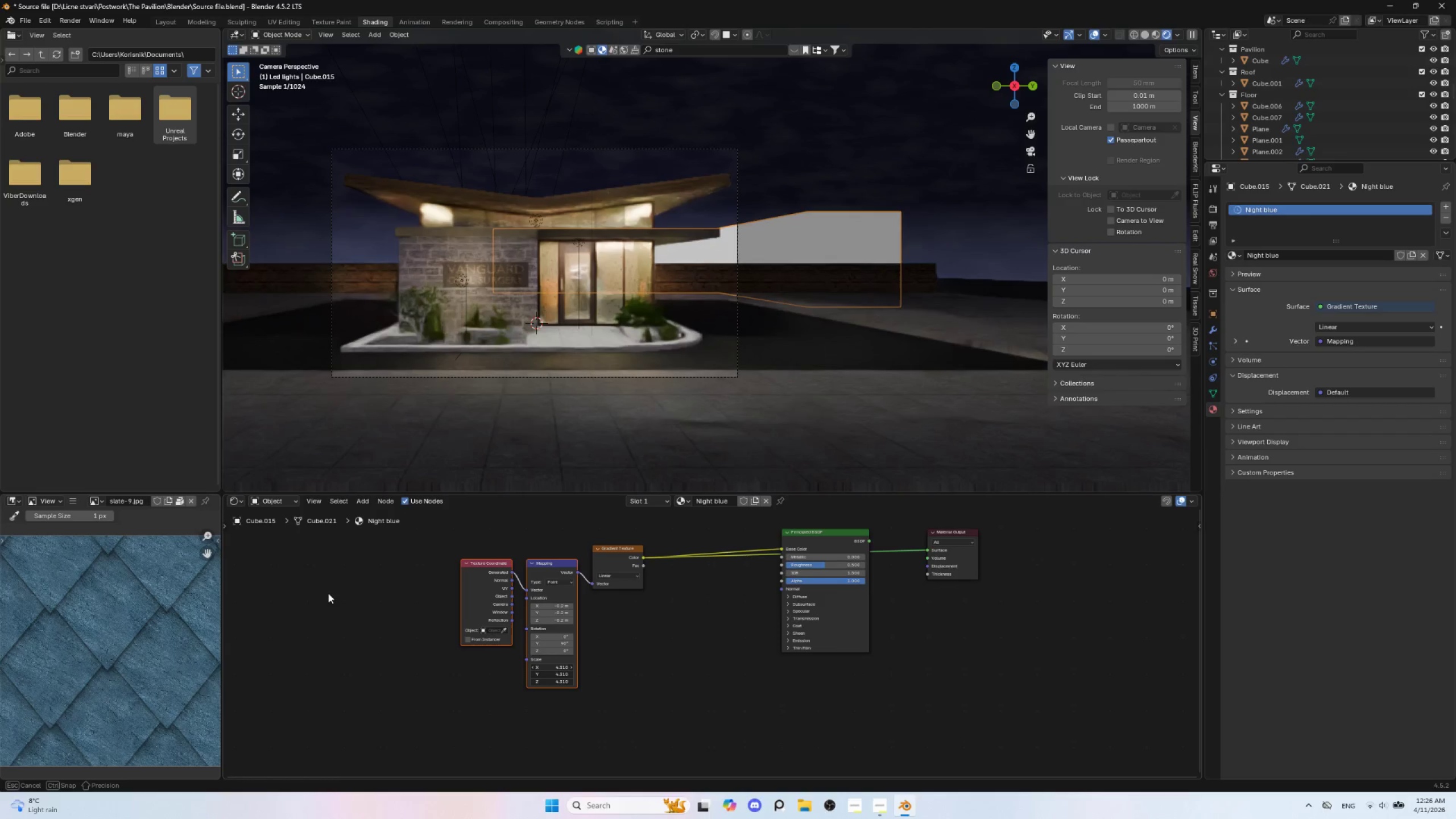 
hold_key(key=ShiftLeft, duration=1.52)
 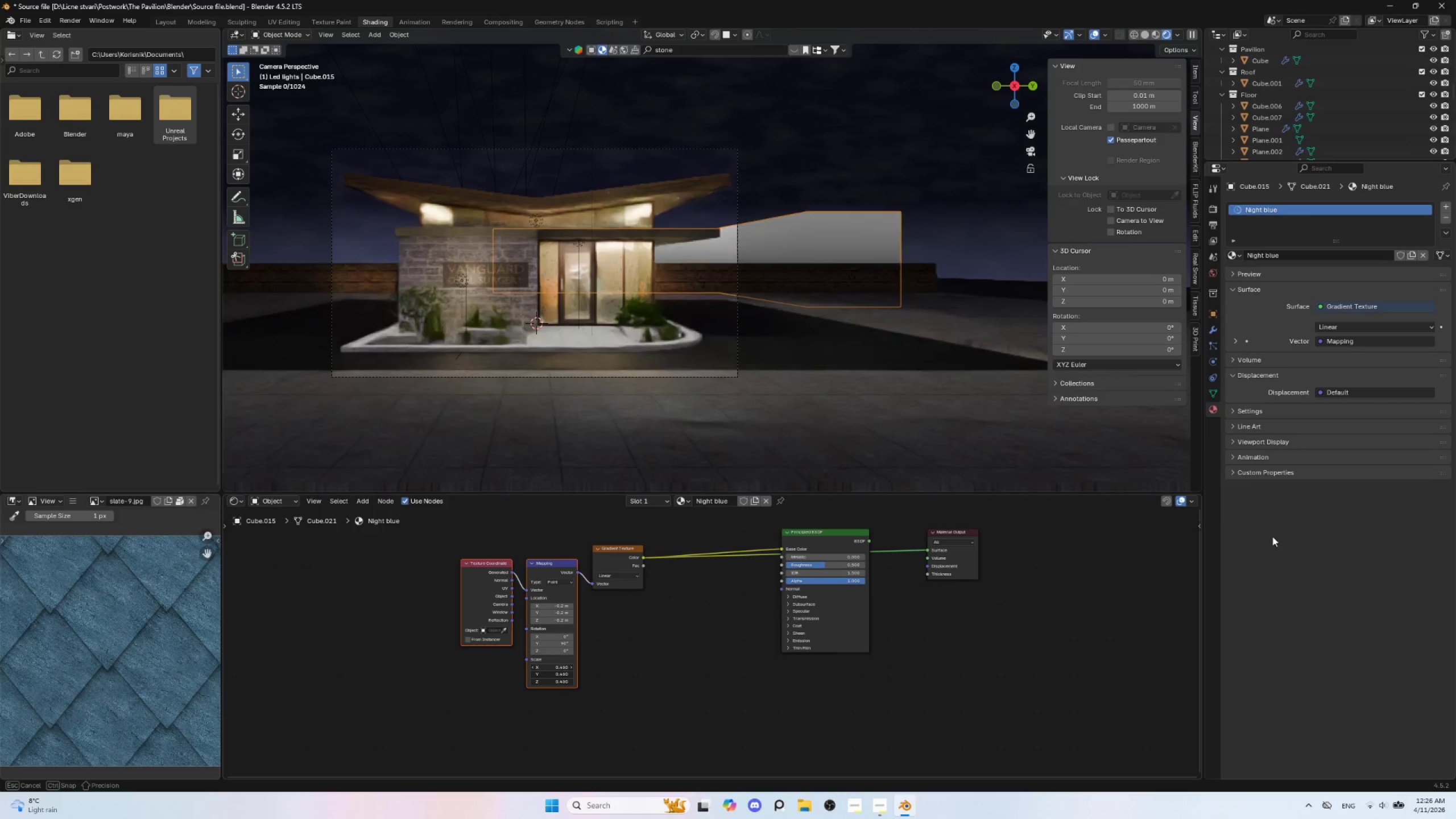 
hold_key(key=ShiftLeft, duration=1.52)
 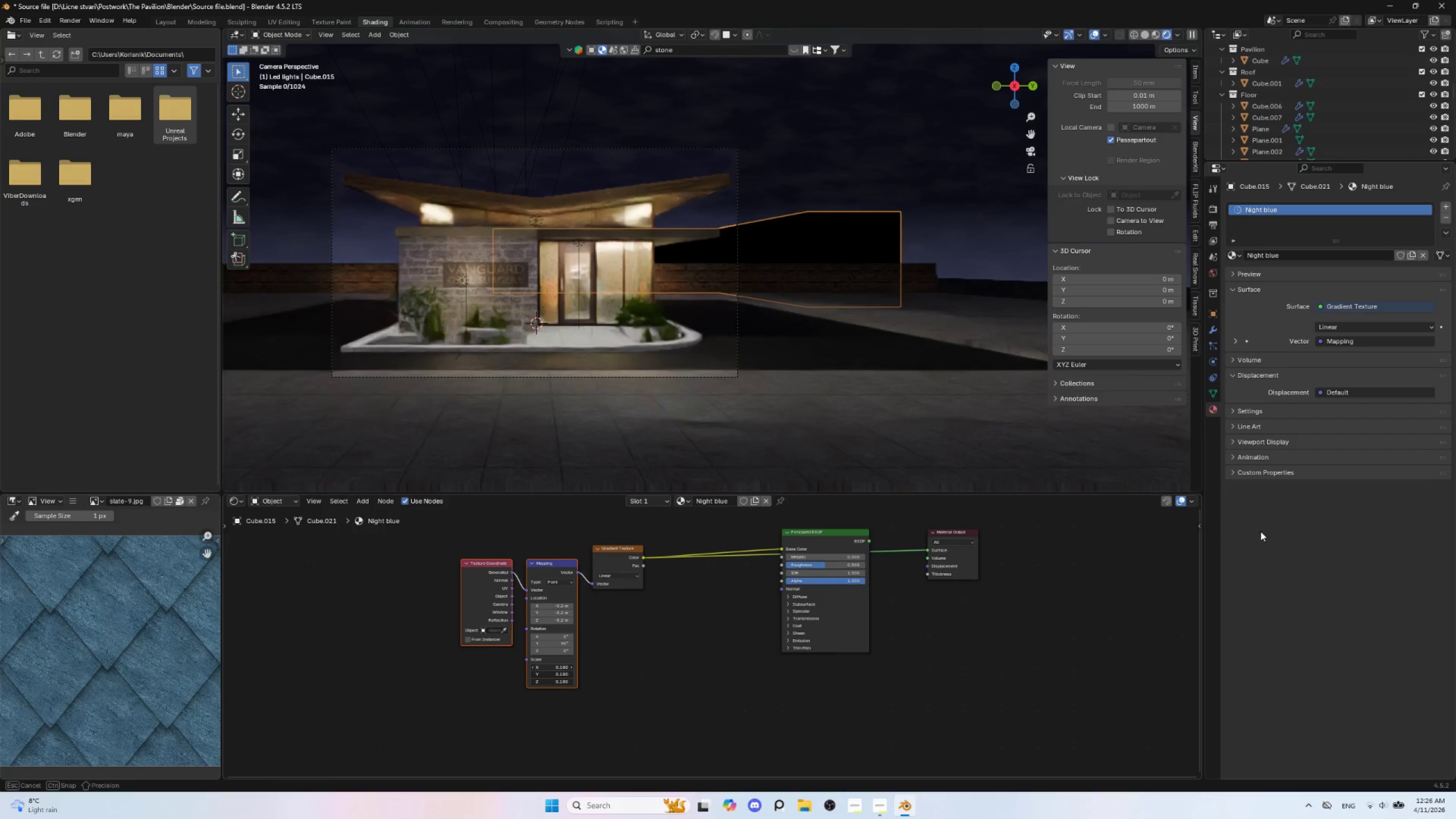 
hold_key(key=ShiftLeft, duration=1.5)
 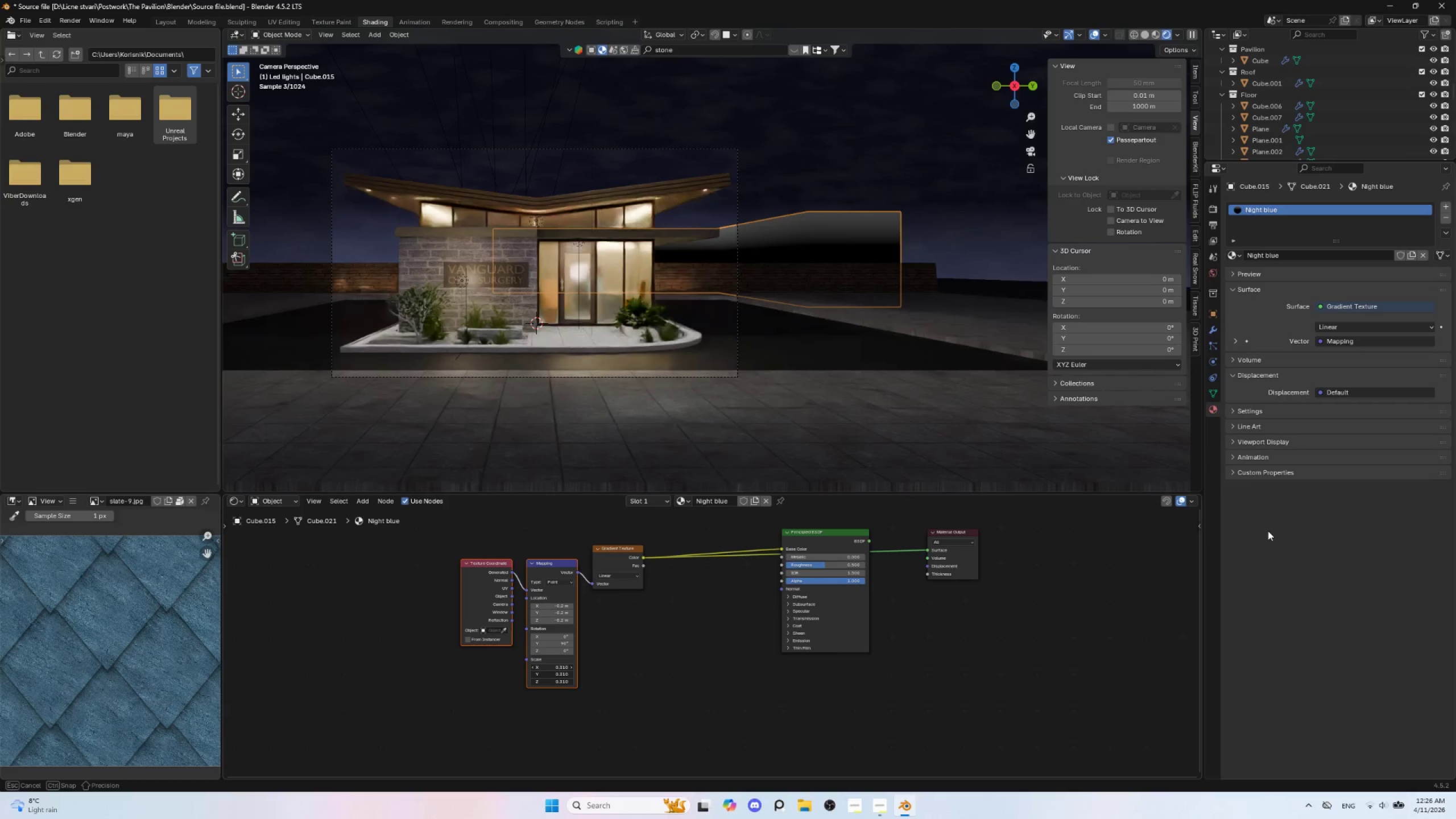 
hold_key(key=ShiftLeft, duration=1.51)
 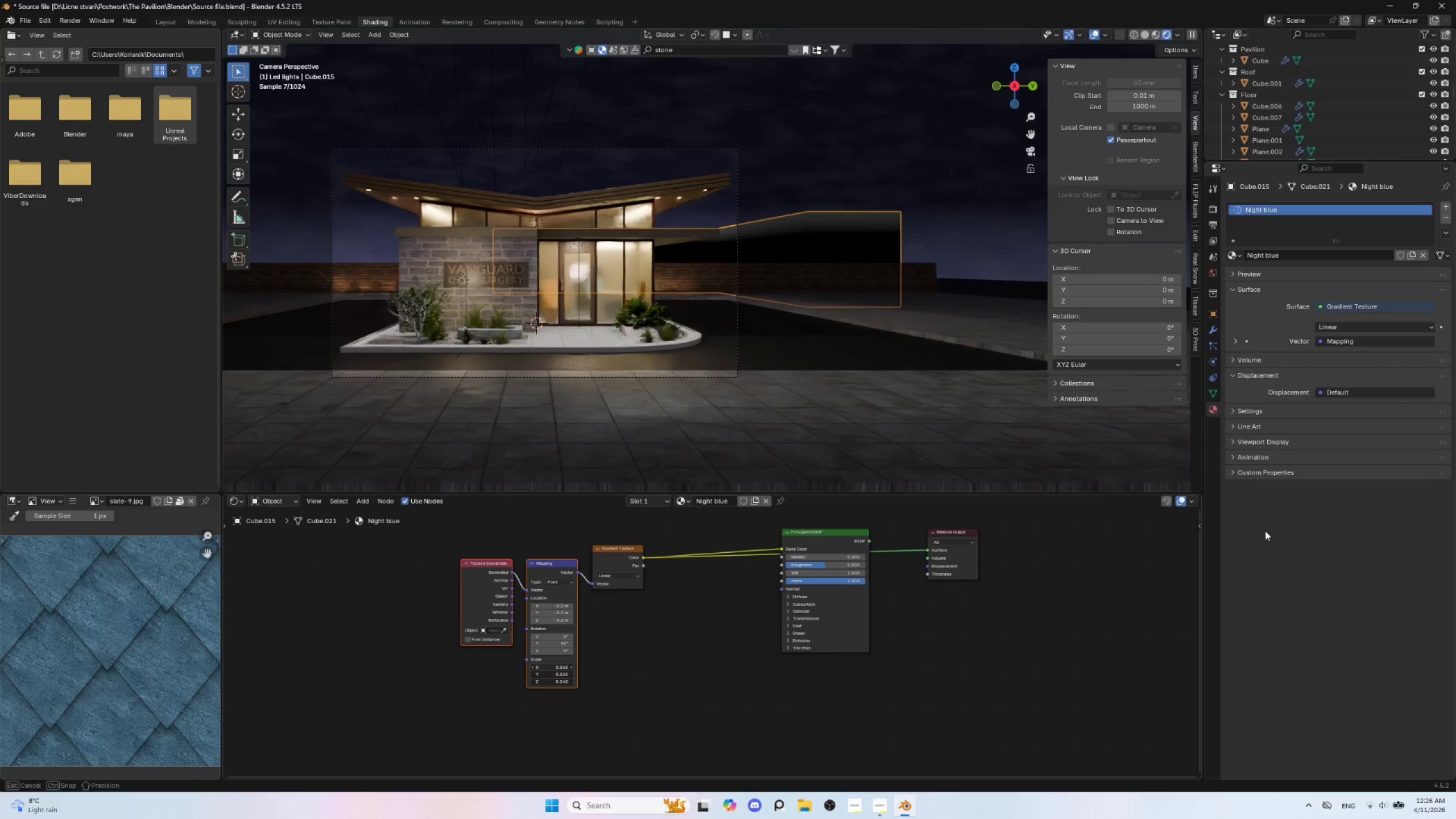 
hold_key(key=ShiftLeft, duration=1.52)
 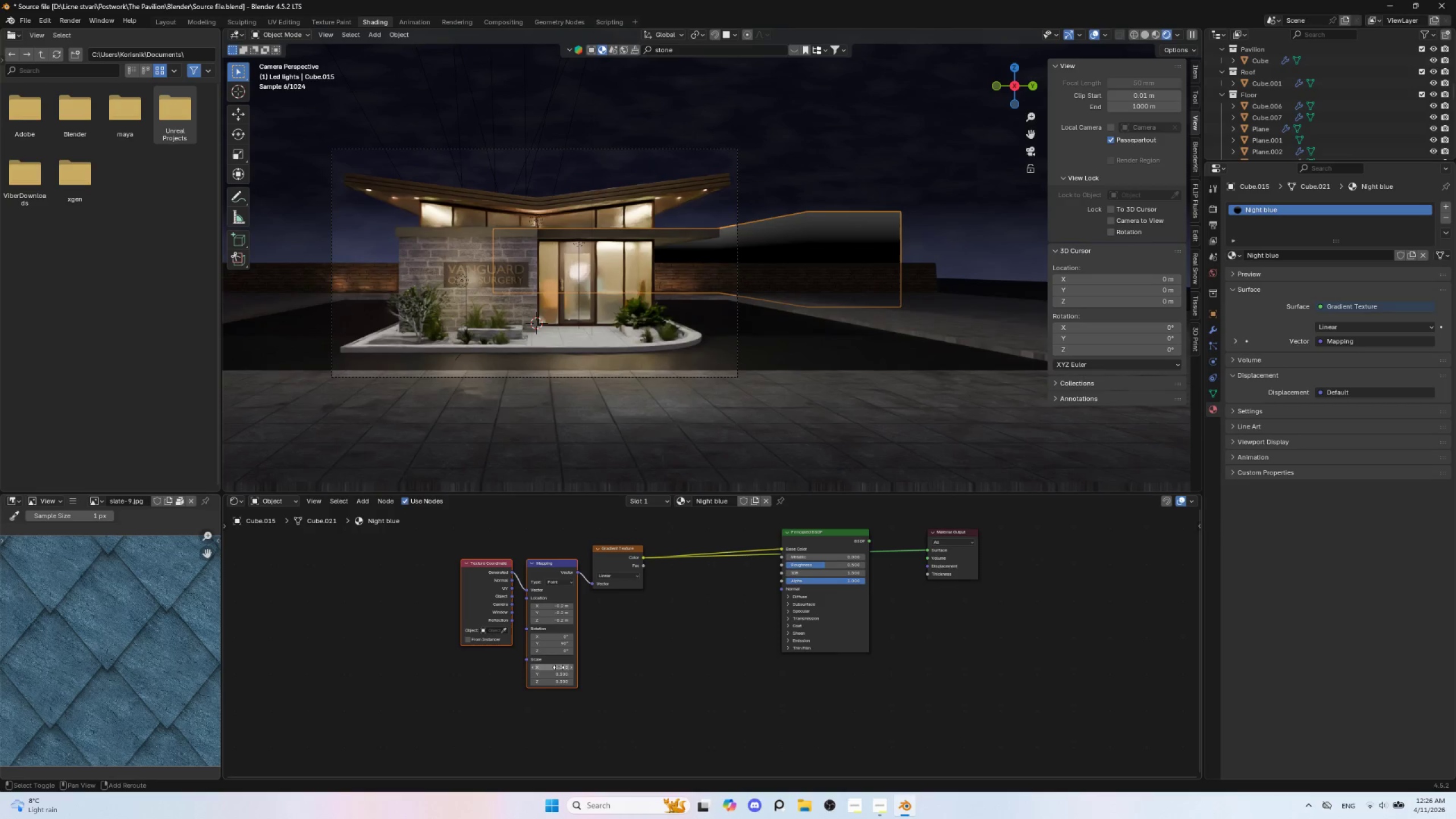 
hold_key(key=ShiftLeft, duration=0.56)
 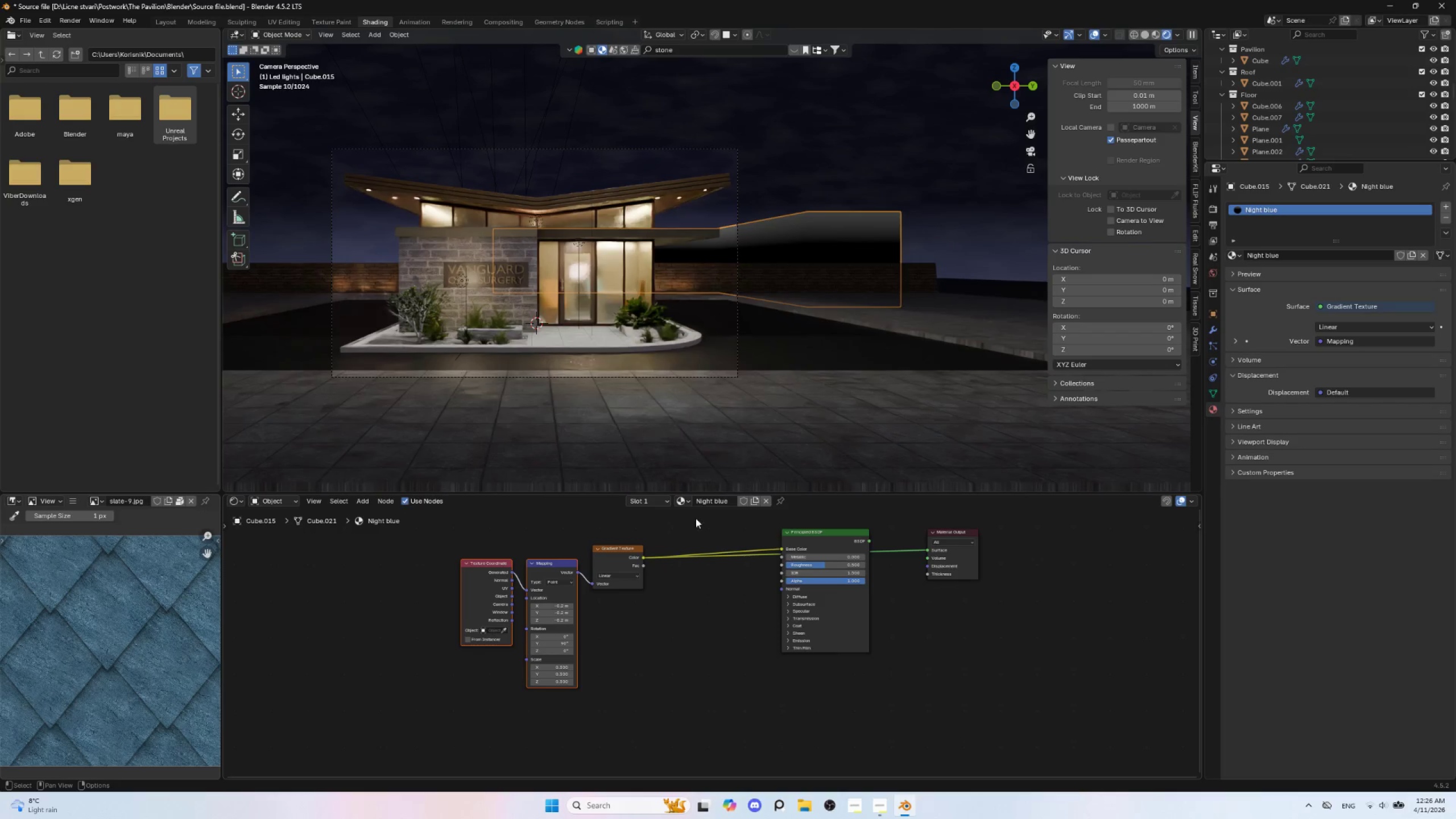 
hold_key(key=ShiftLeft, duration=3.45)
 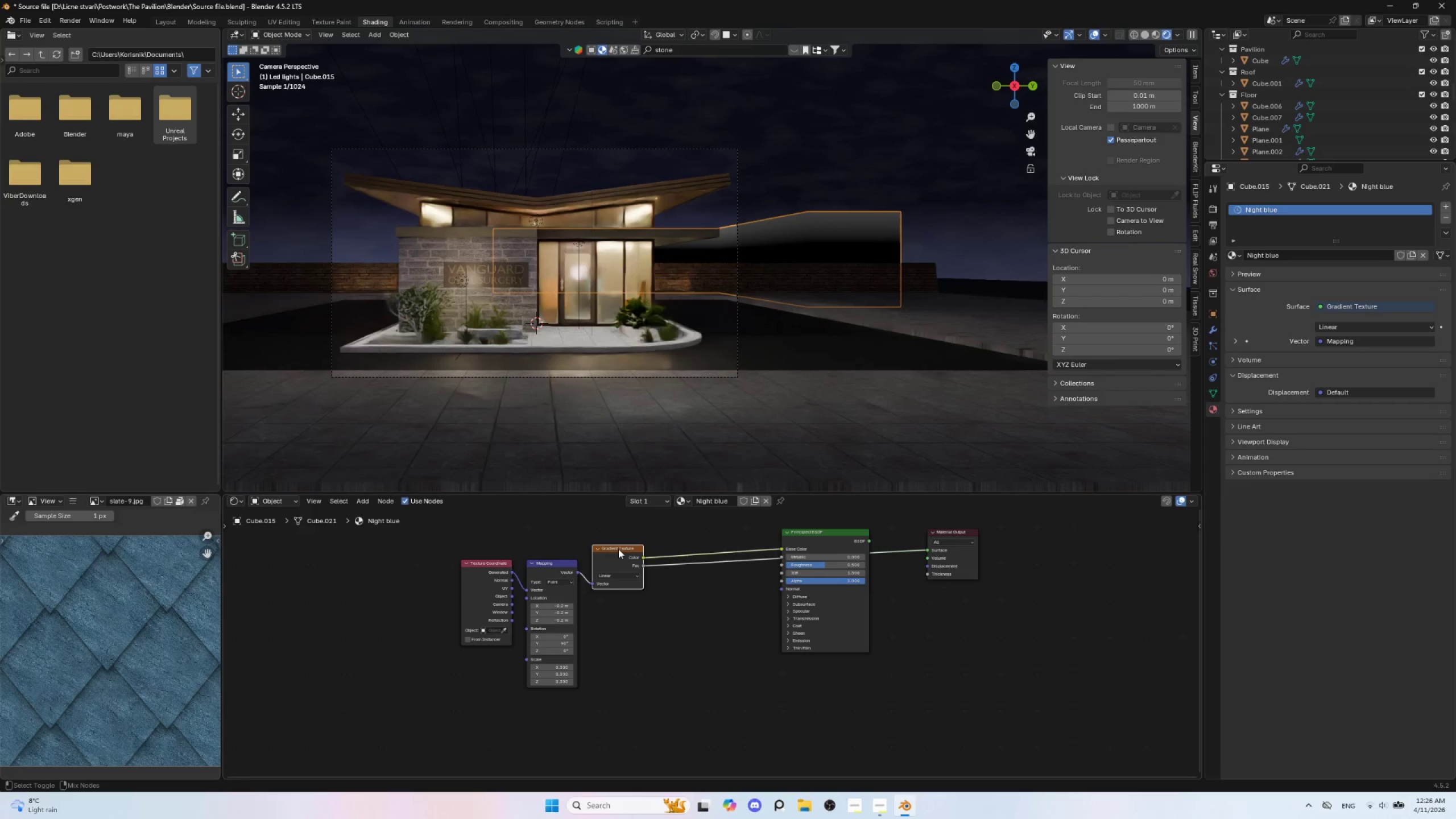 
hold_key(key=ShiftLeft, duration=0.73)
hold_key(key=ControlLeft, duration=0.7)
left_click([618, 549])
 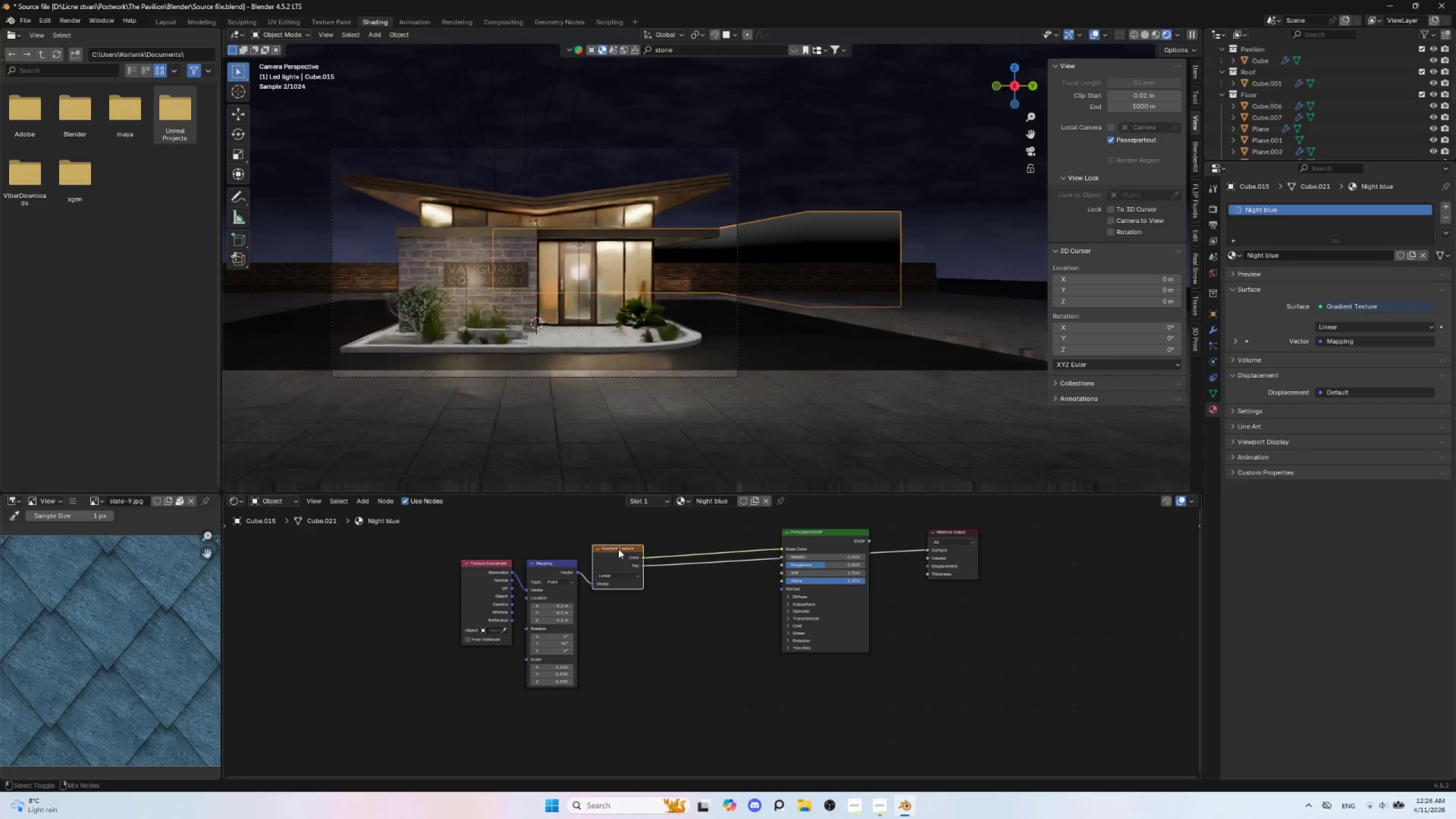 
hold_key(key=ControlLeft, duration=2.0)
 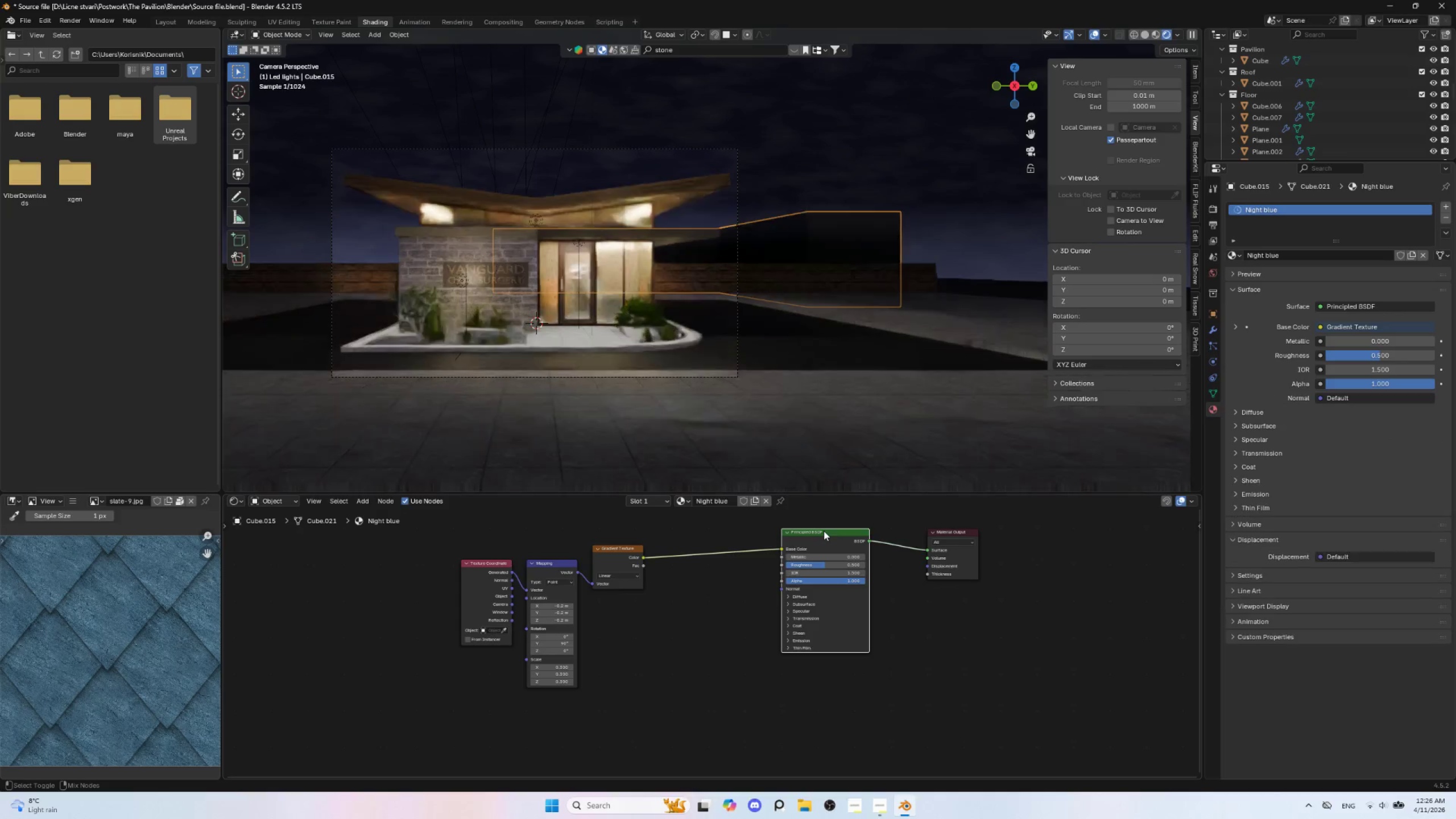 
hold_key(key=ShiftLeft, duration=0.84)
hold_key(key=ControlLeft, duration=0.78)
left_click([824, 531])
 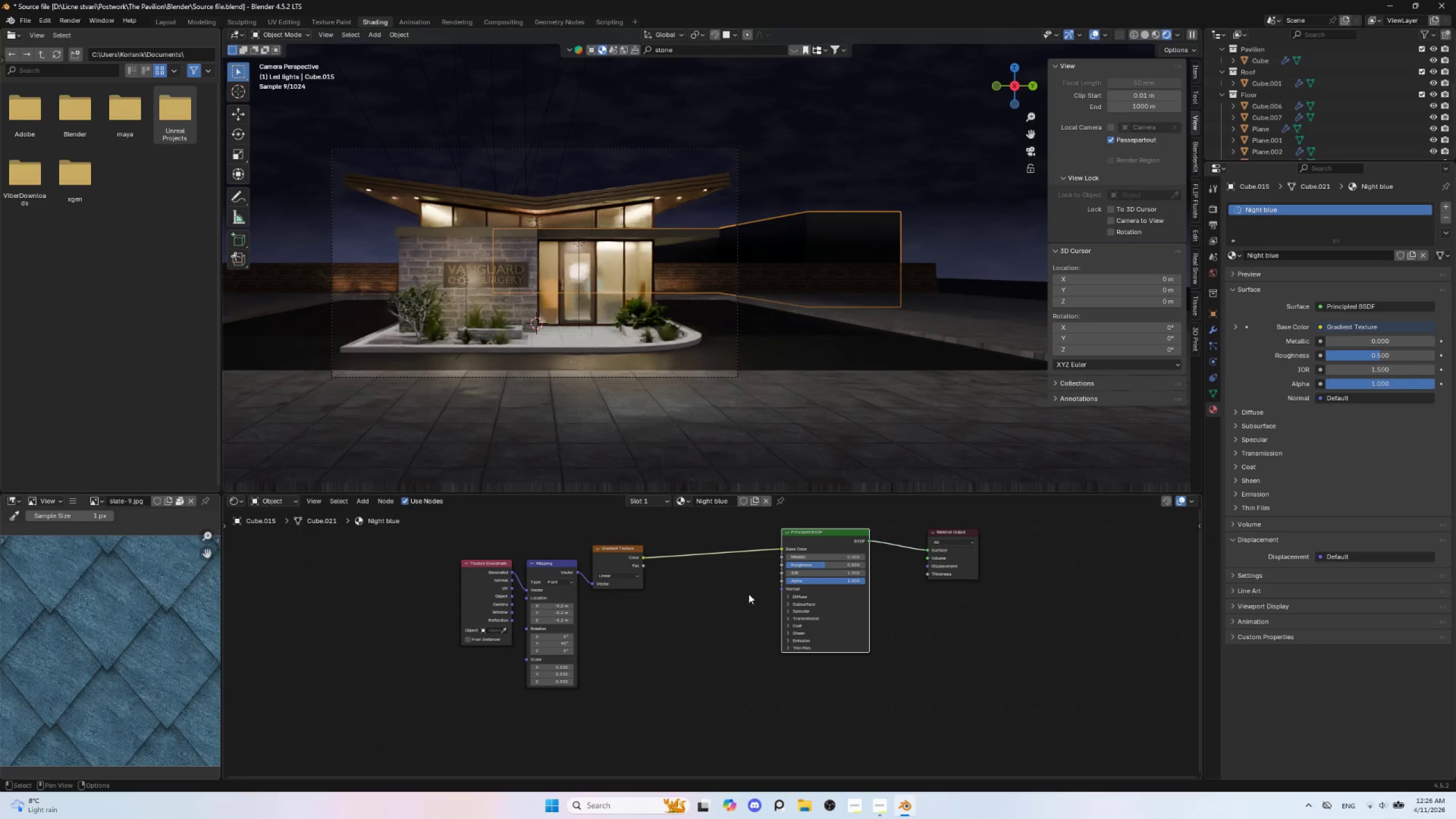 
hold_key(key=ShiftLeft, duration=0.67)
 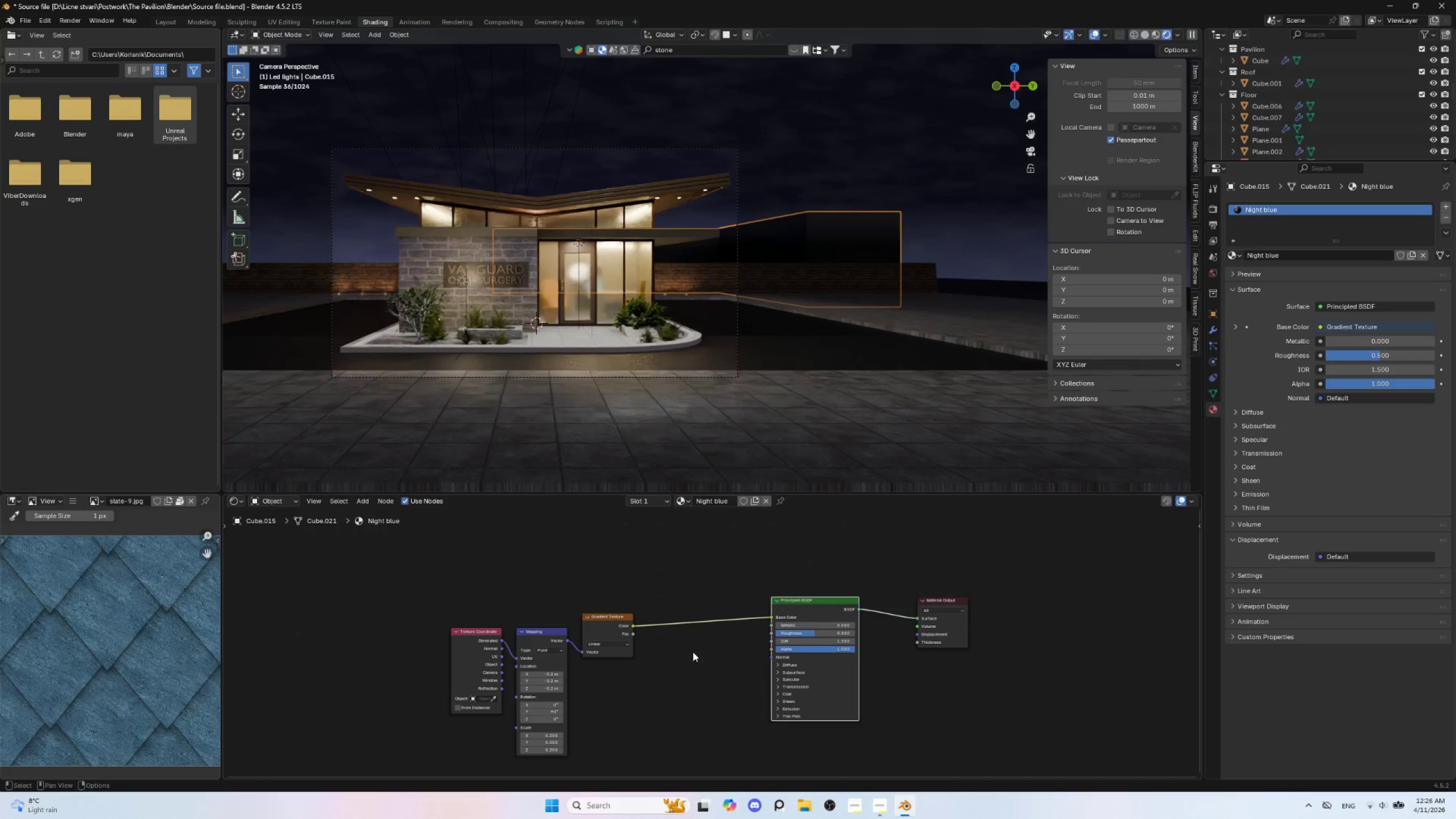 
hold_key(key=ShiftLeft, duration=1.5)
 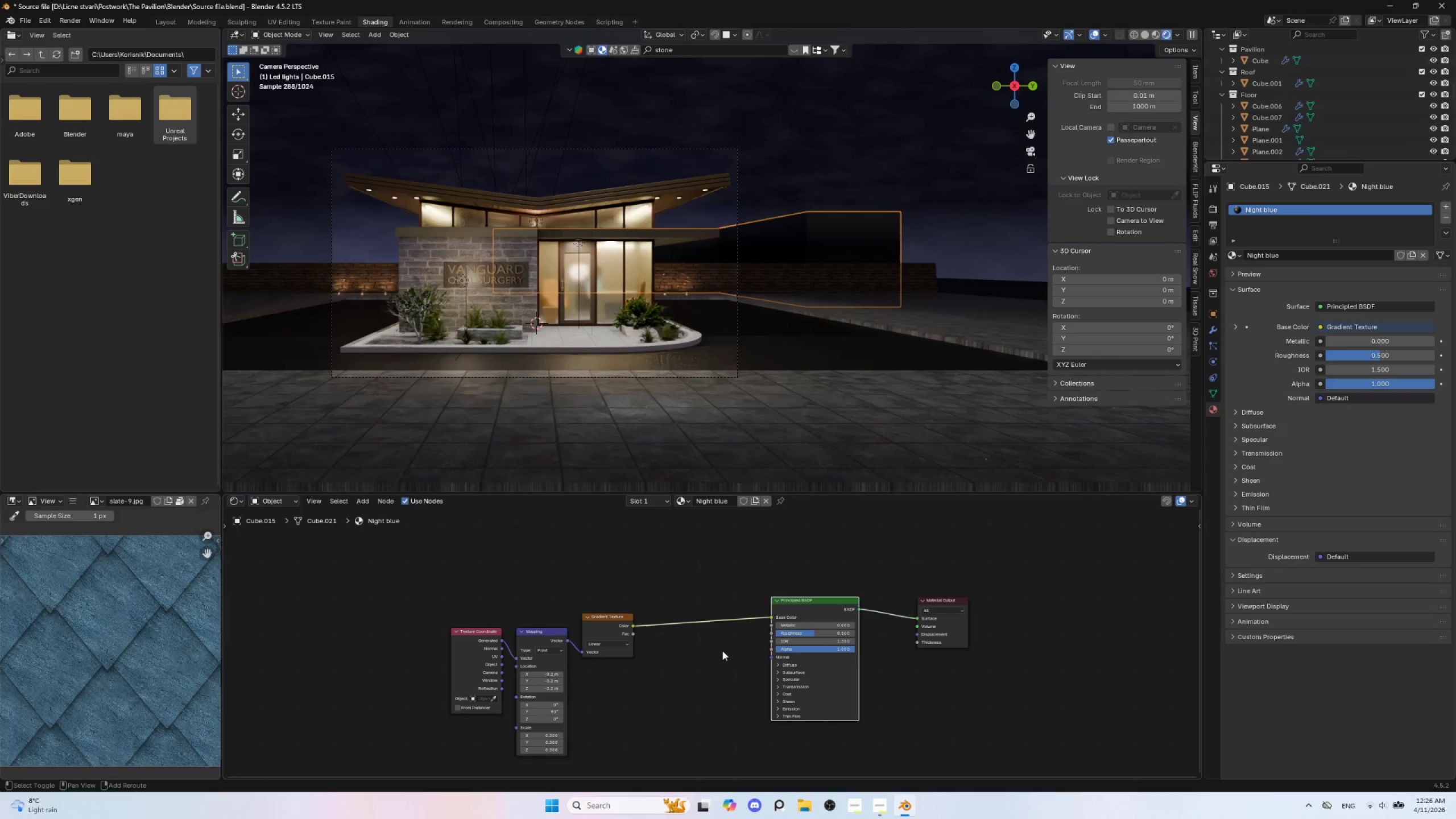 
key(Shift+A)
 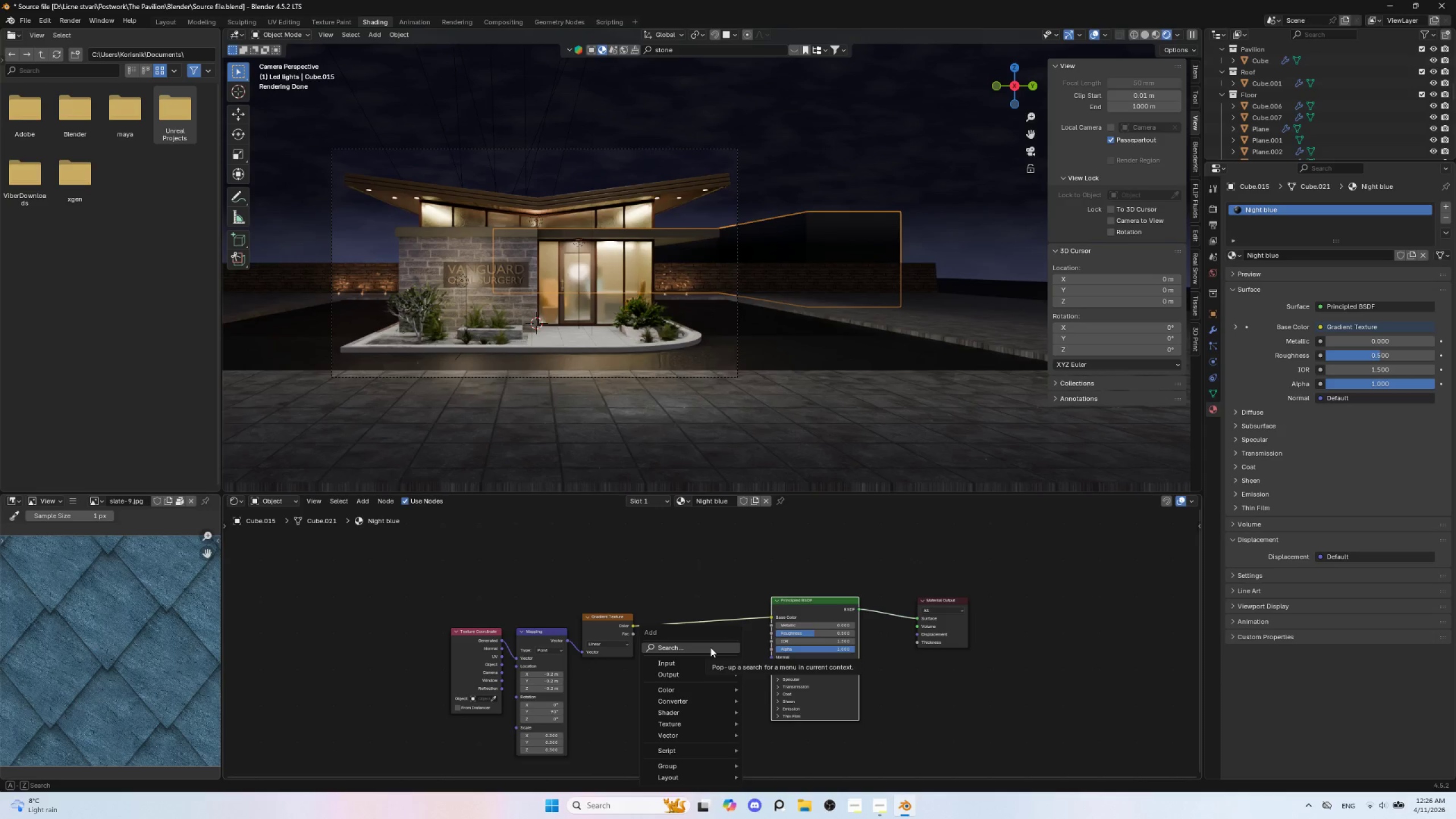 
left_click([715, 648])
 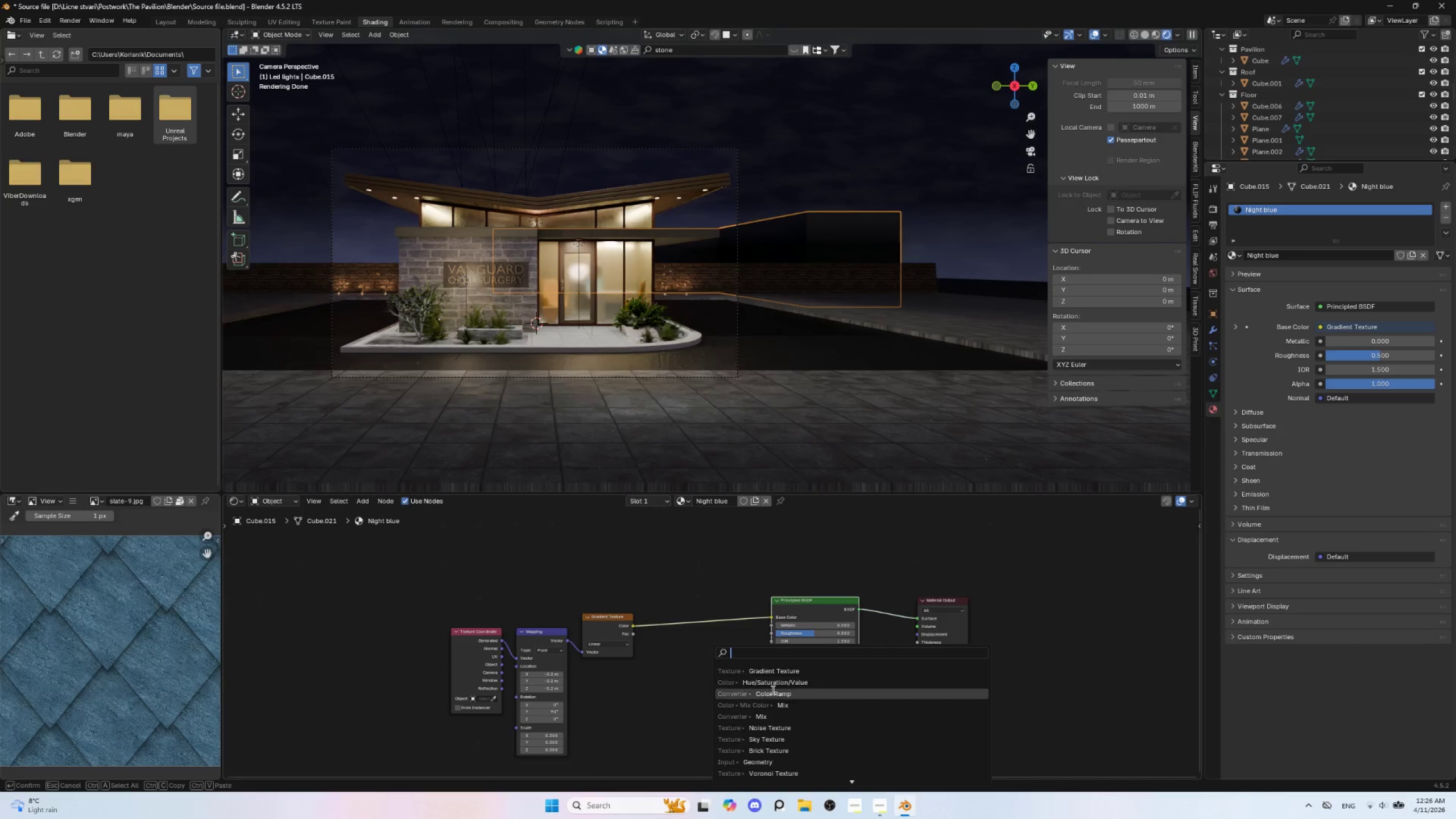 
left_click([774, 693])
 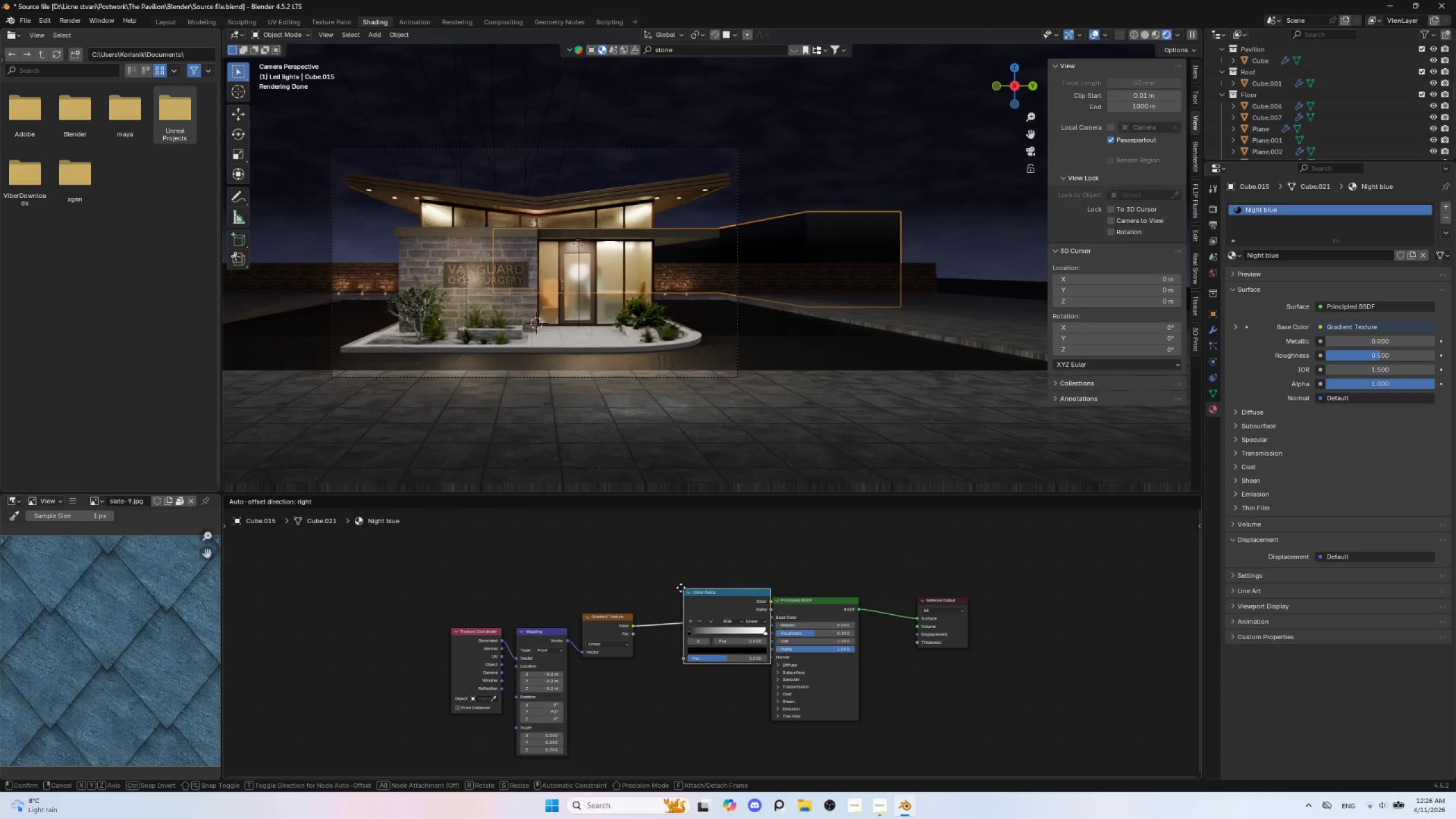 
left_click([680, 587])
 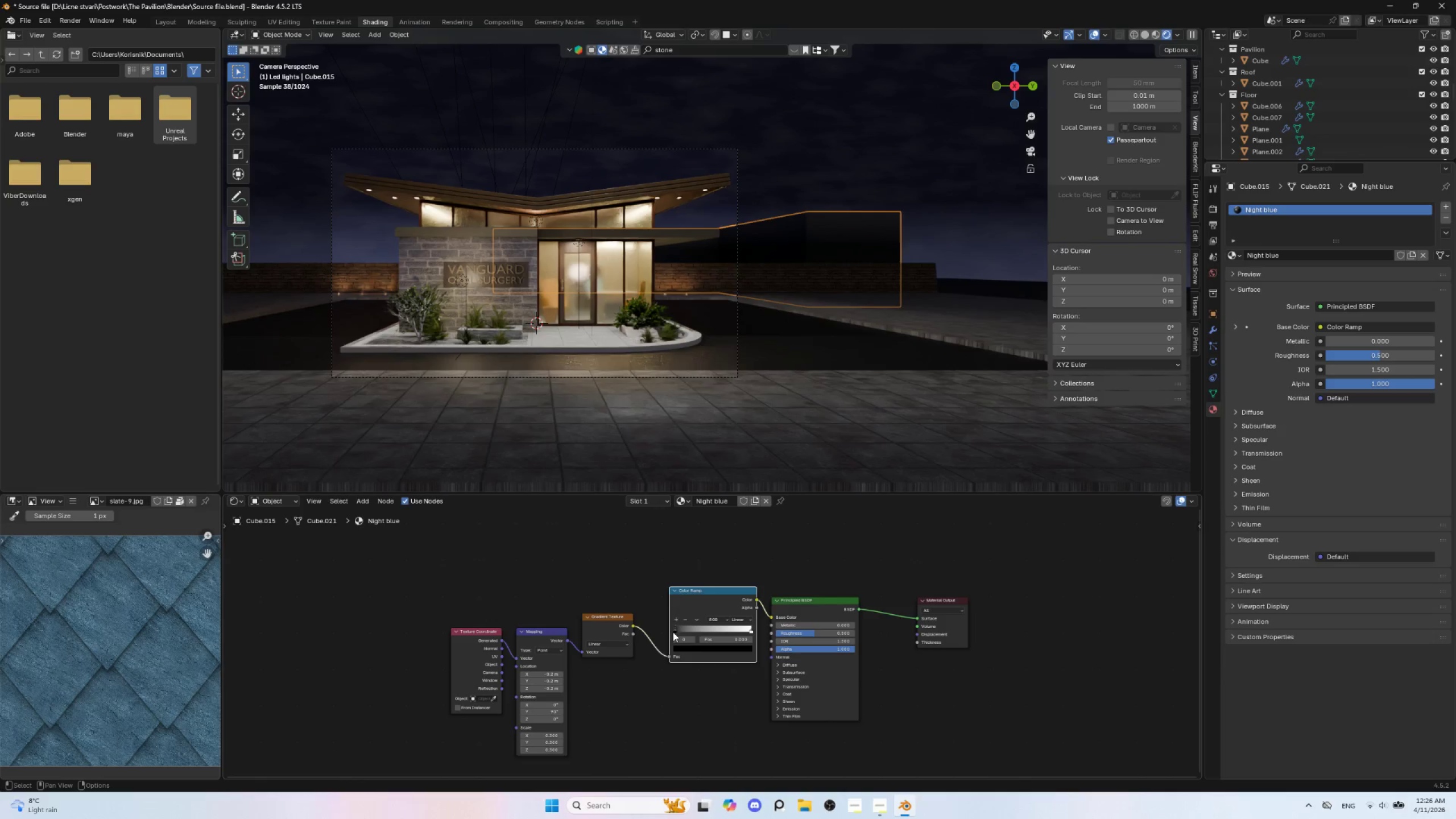 
wait(6.05)
 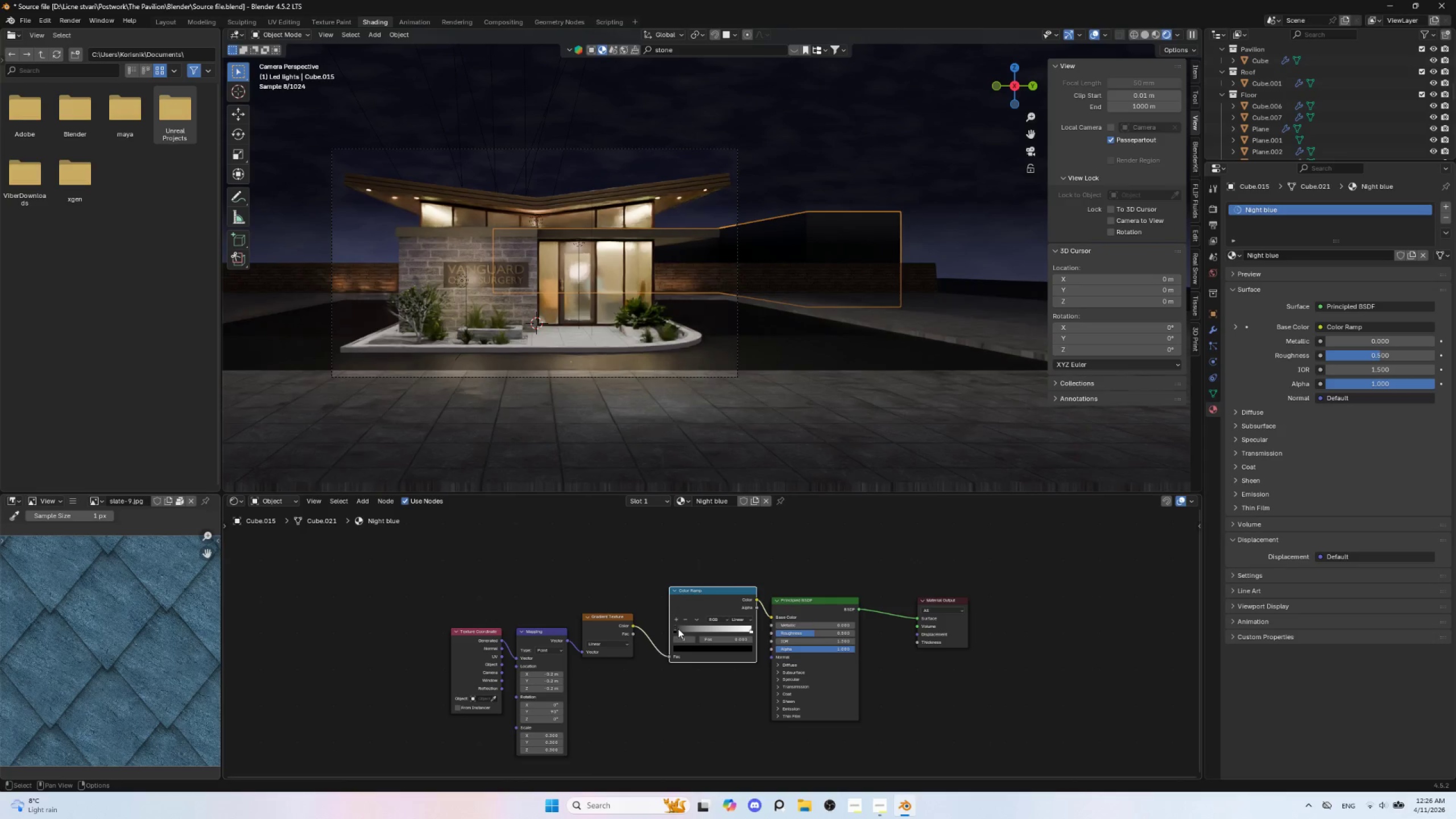 
hold_key(key=ShiftLeft, duration=0.95)
hold_key(key=ControlLeft, duration=0.92)
left_click([603, 615])
 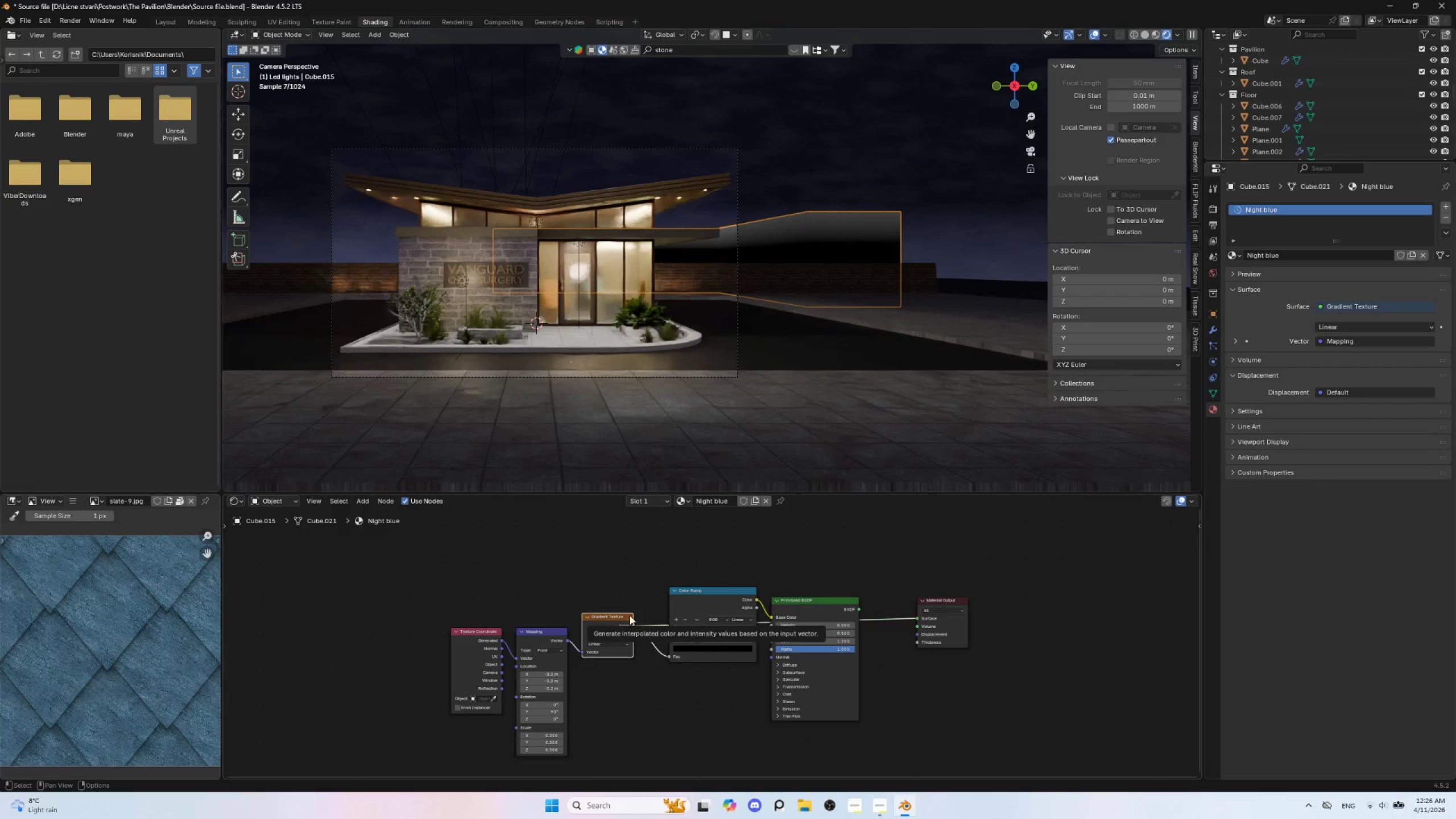 
hold_key(key=ShiftLeft, duration=1.08)
hold_key(key=ControlLeft, duration=1.02)
left_click([701, 591])
 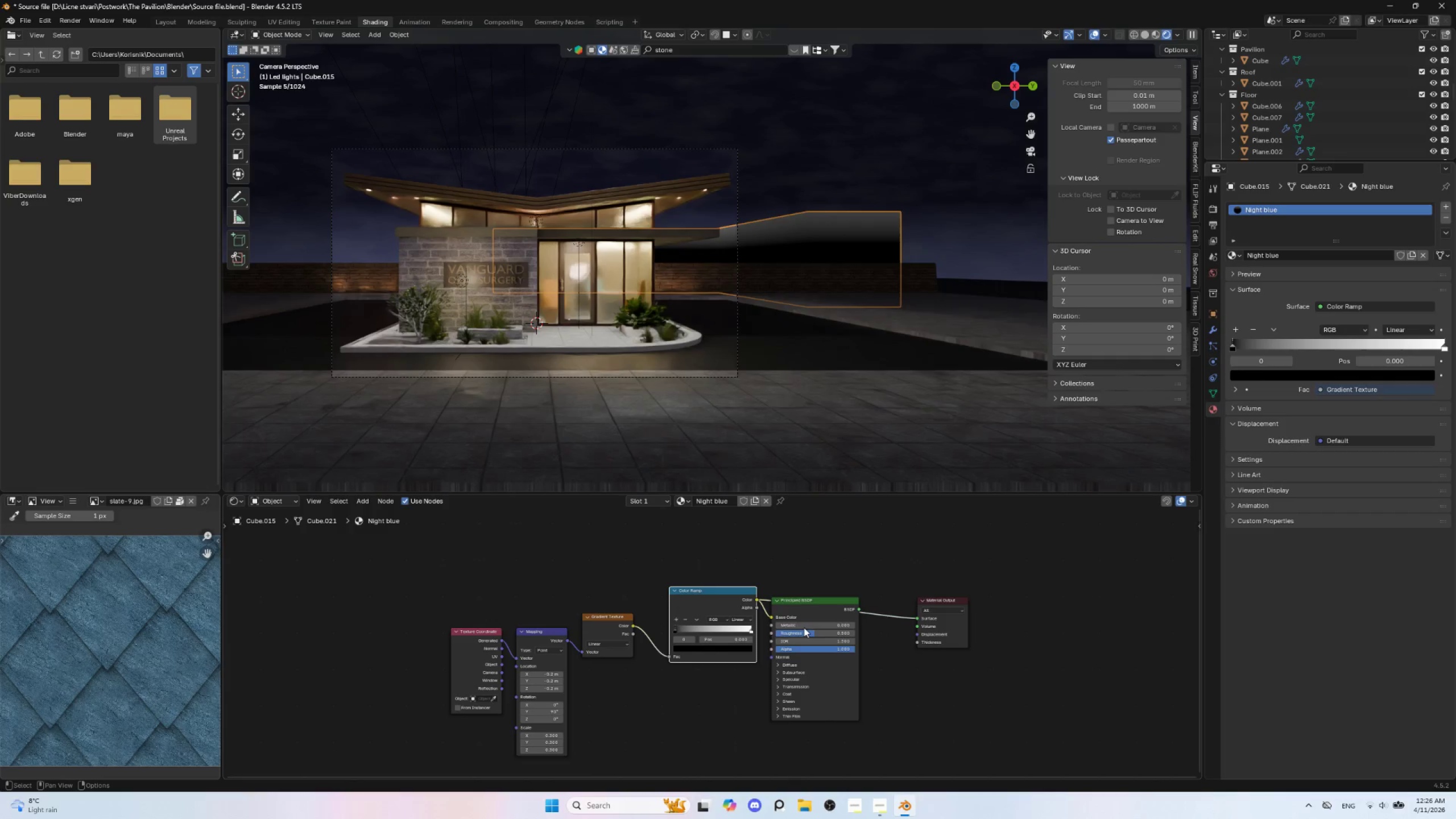 
hold_key(key=ShiftLeft, duration=0.98)
hold_key(key=ControlLeft, duration=0.98)
left_click([808, 602])
 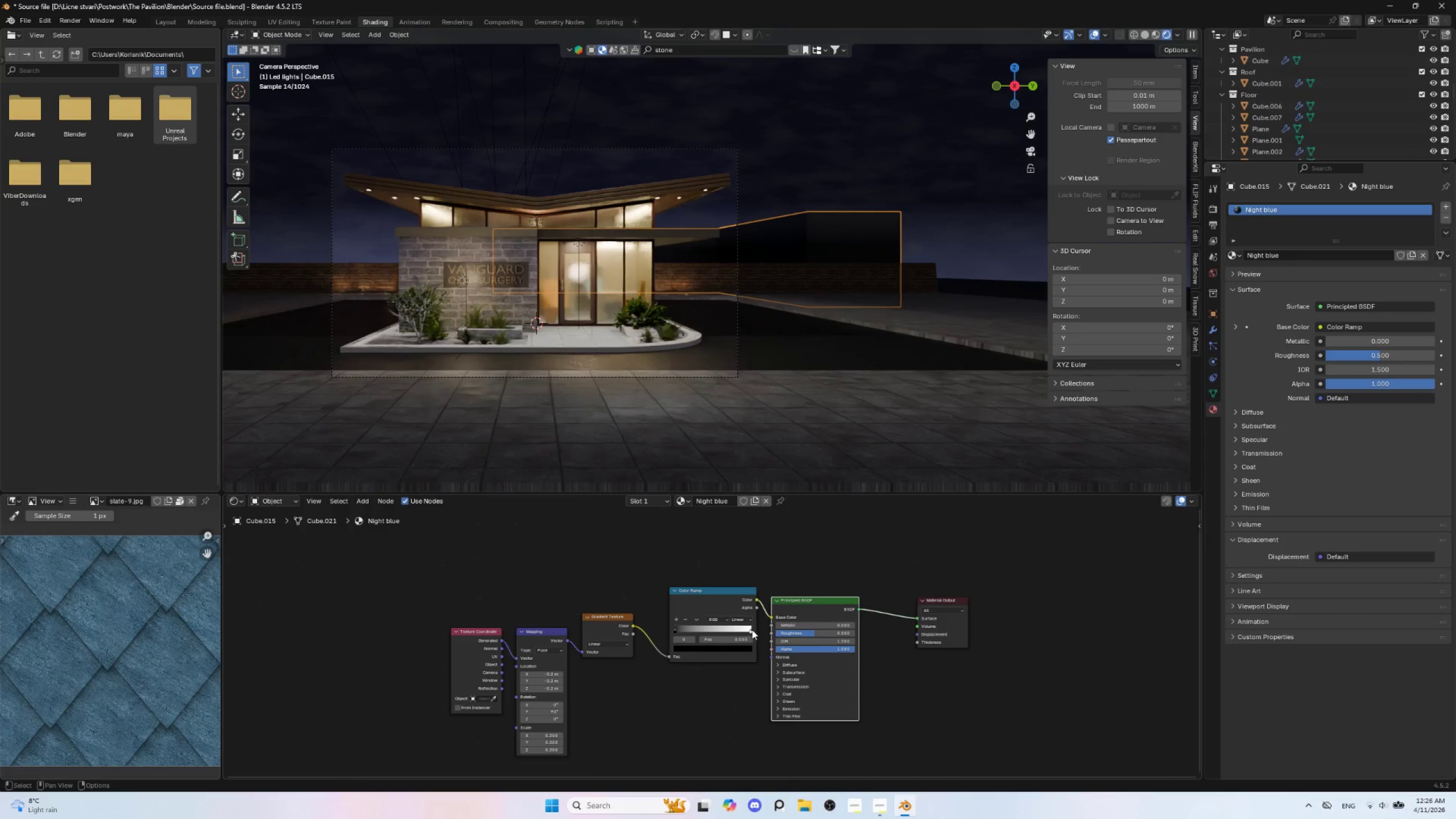 
left_click_drag(start_coordinate=[750, 630], to_coordinate=[686, 630])
 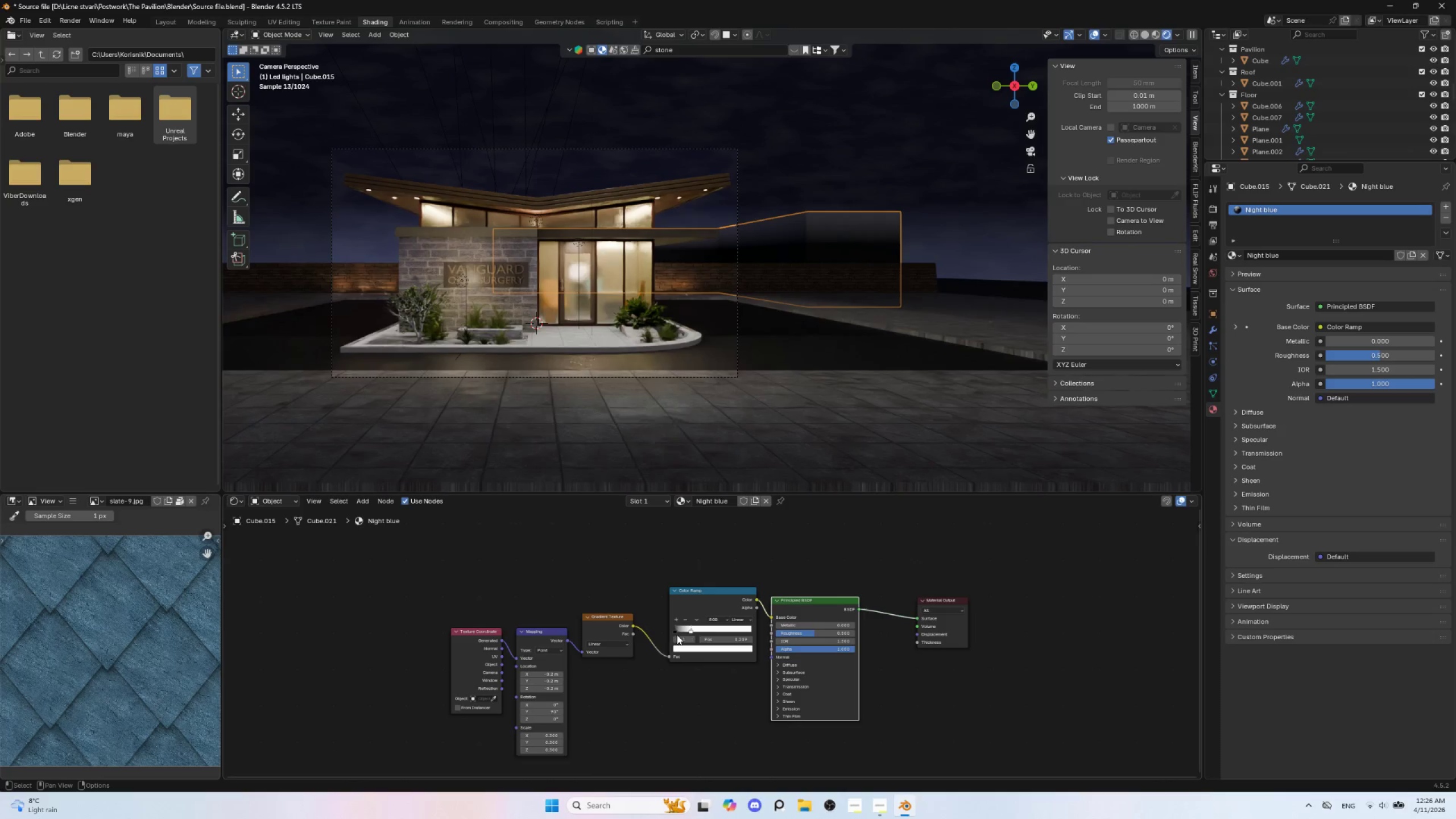 
left_click([677, 630])
 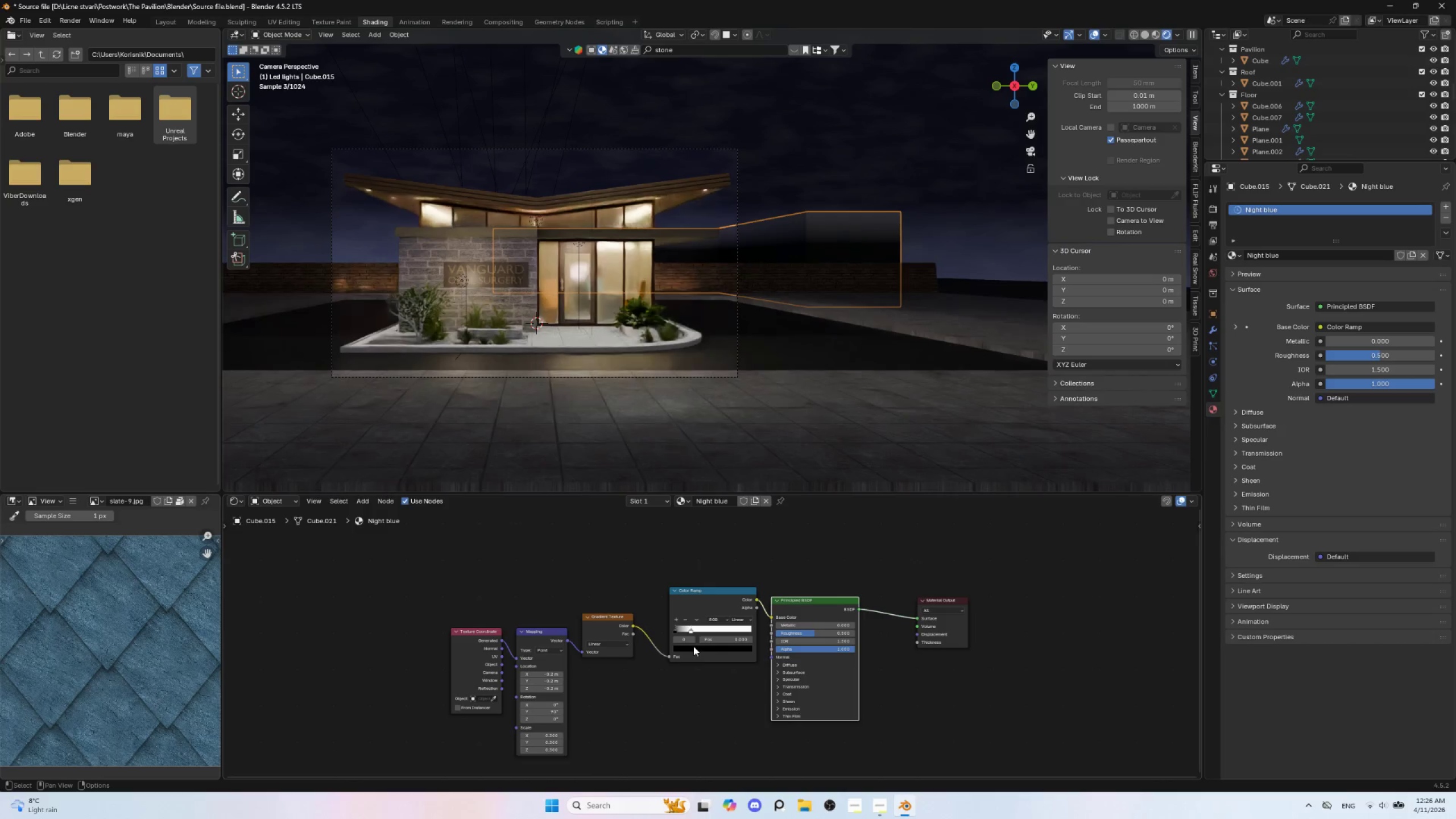 
left_click([693, 646])
 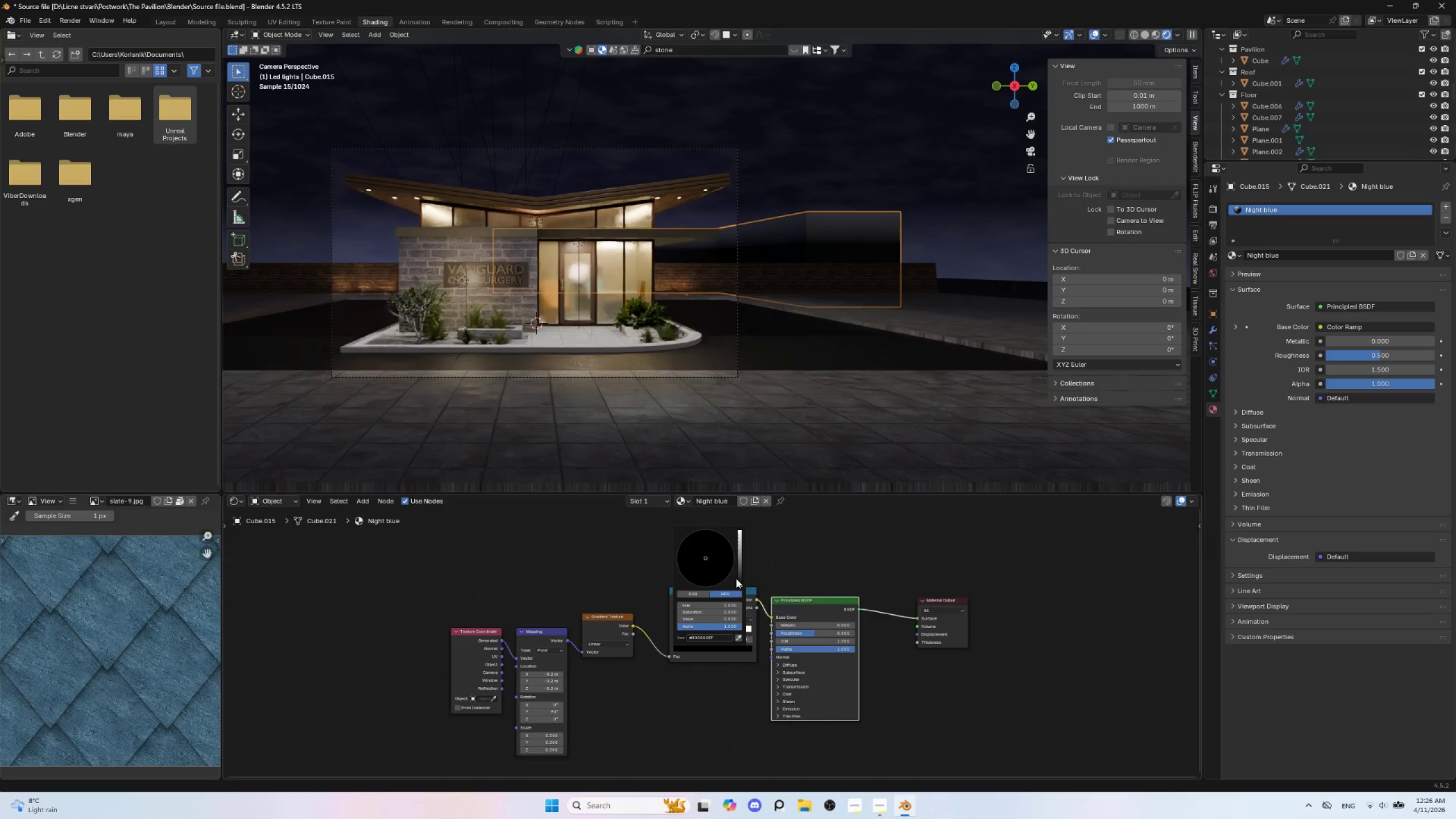 
left_click_drag(start_coordinate=[737, 585], to_coordinate=[747, 562])
 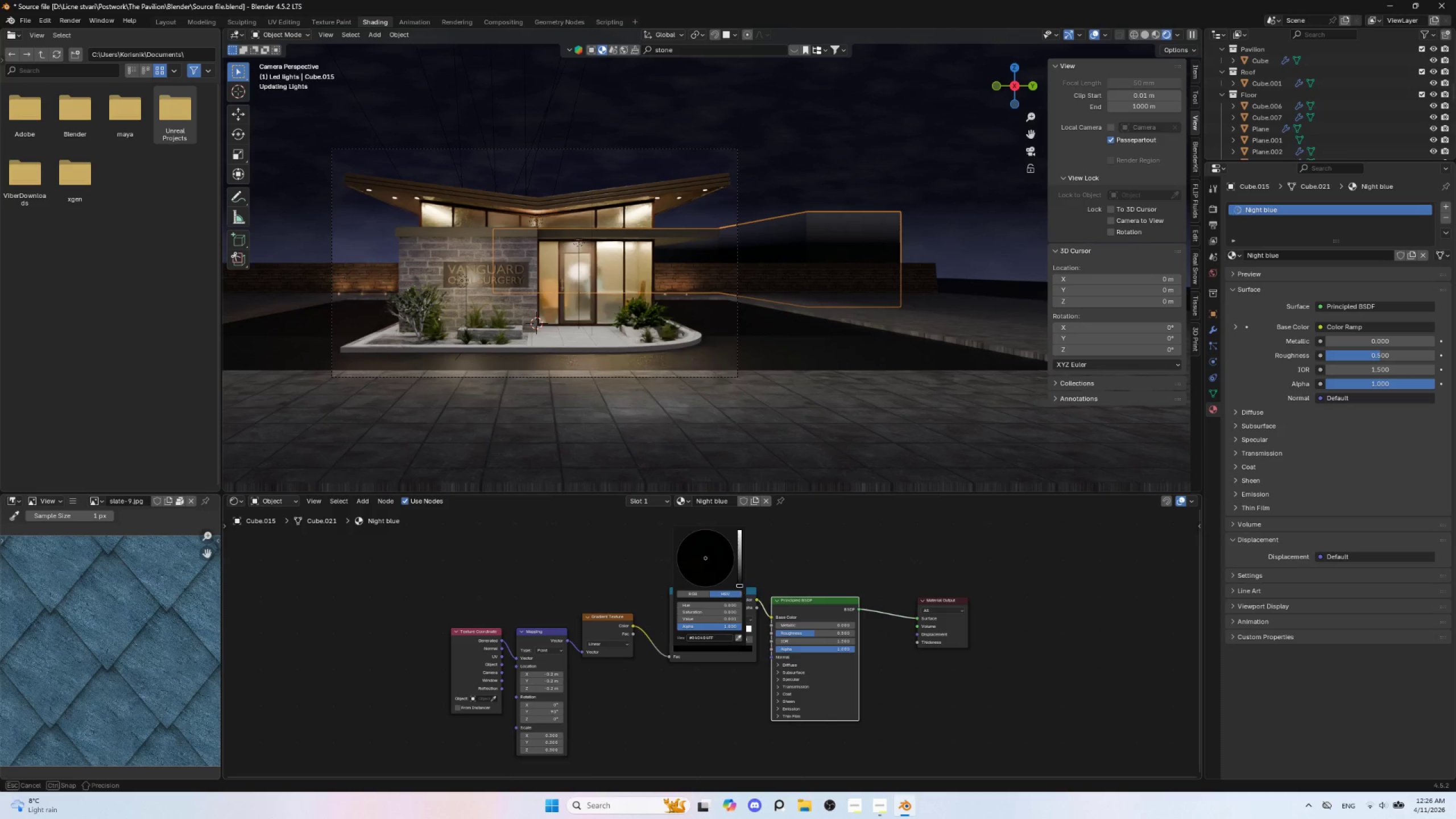 
left_click_drag(start_coordinate=[740, 586], to_coordinate=[738, 561])
 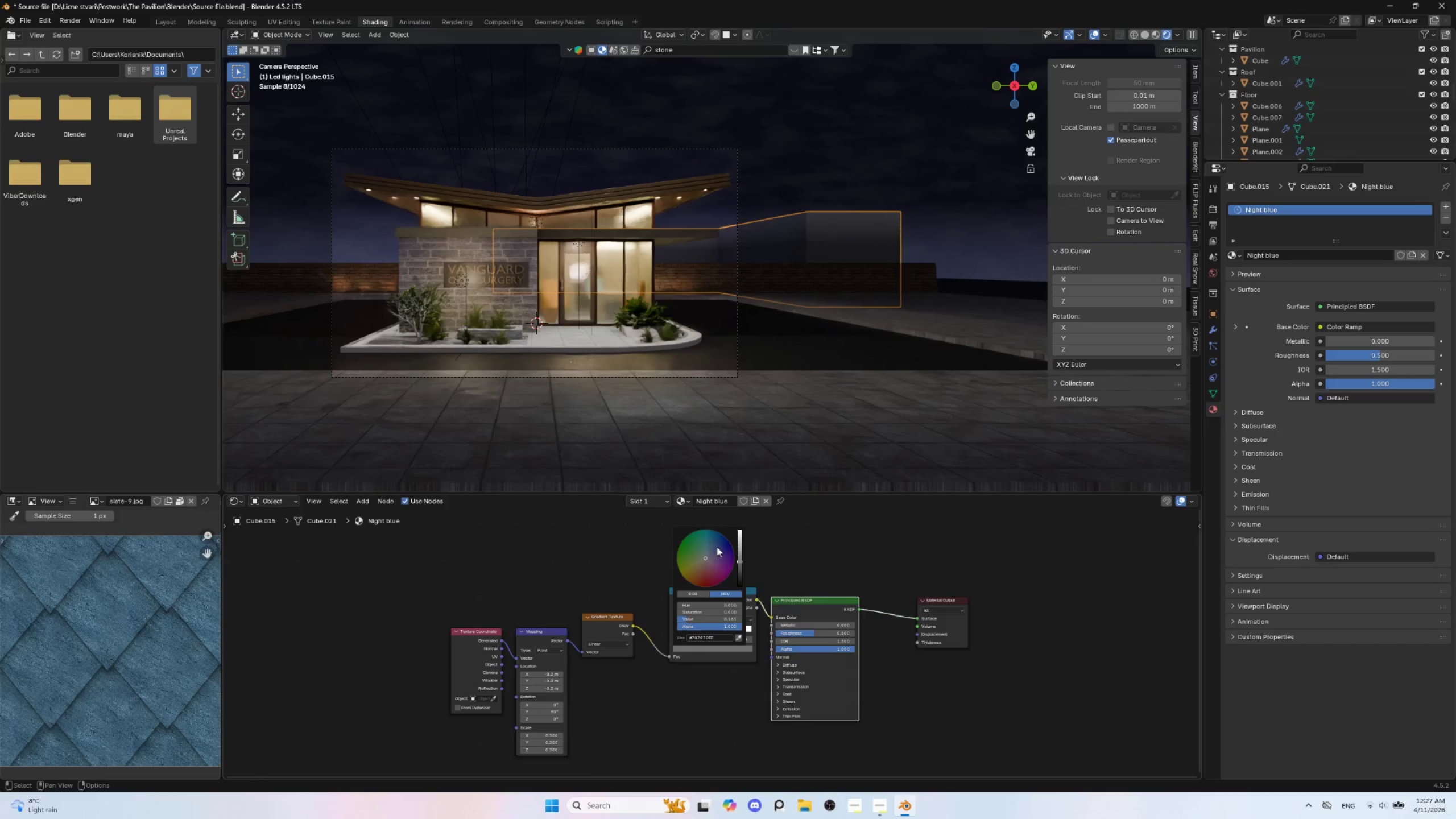 
left_click([719, 543])
 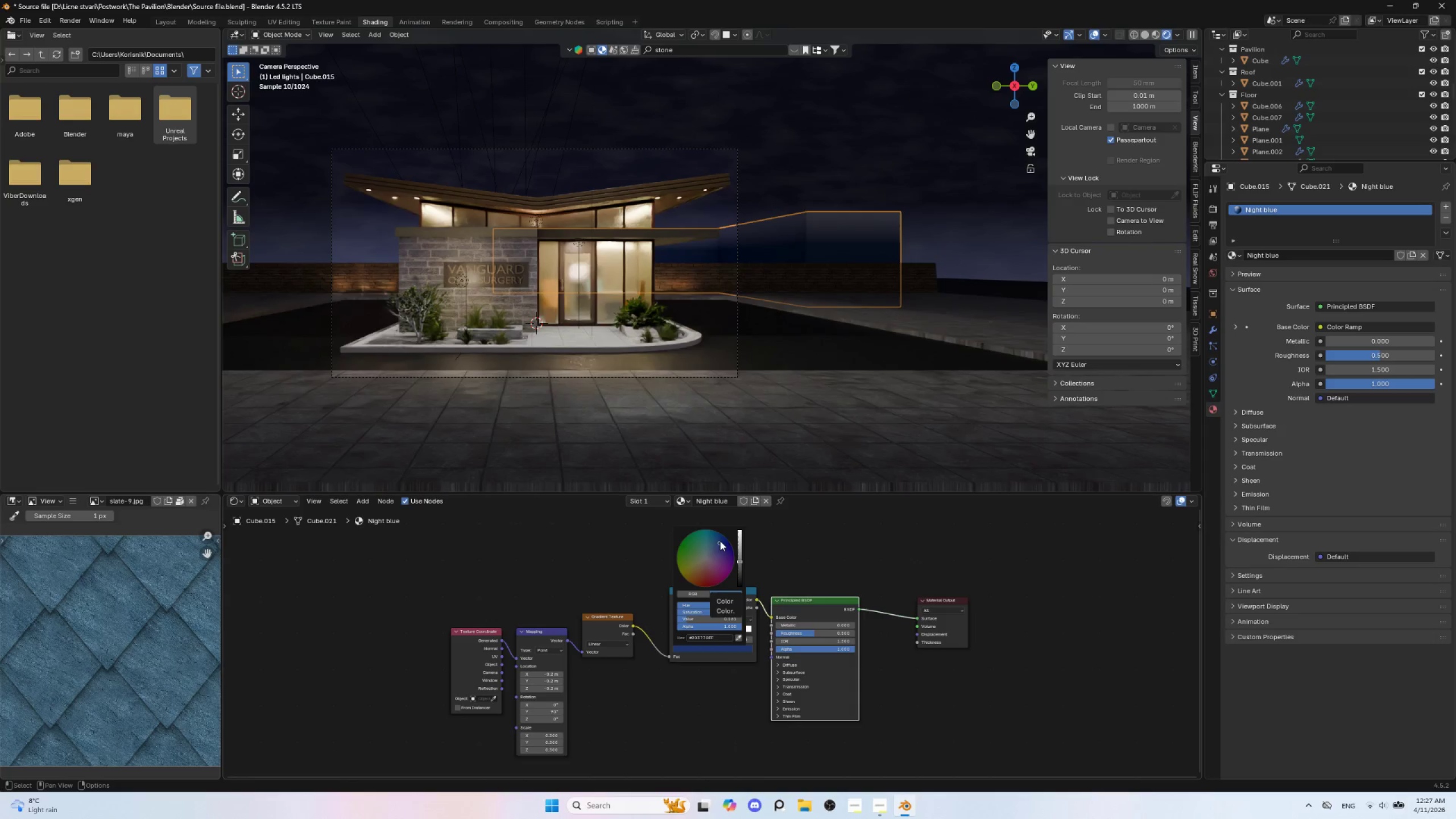 
left_click([715, 547])
 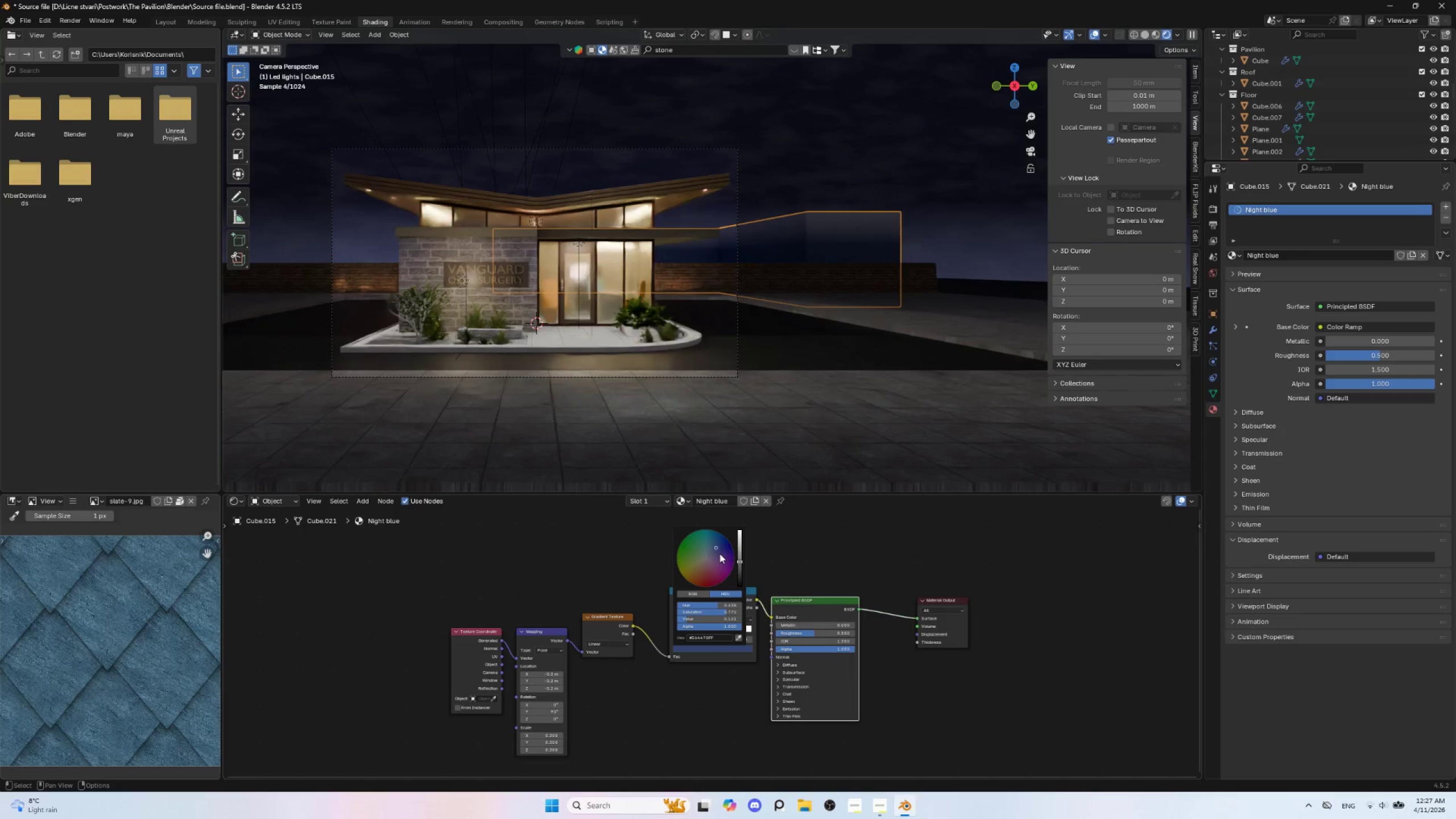 
left_click([719, 553])
 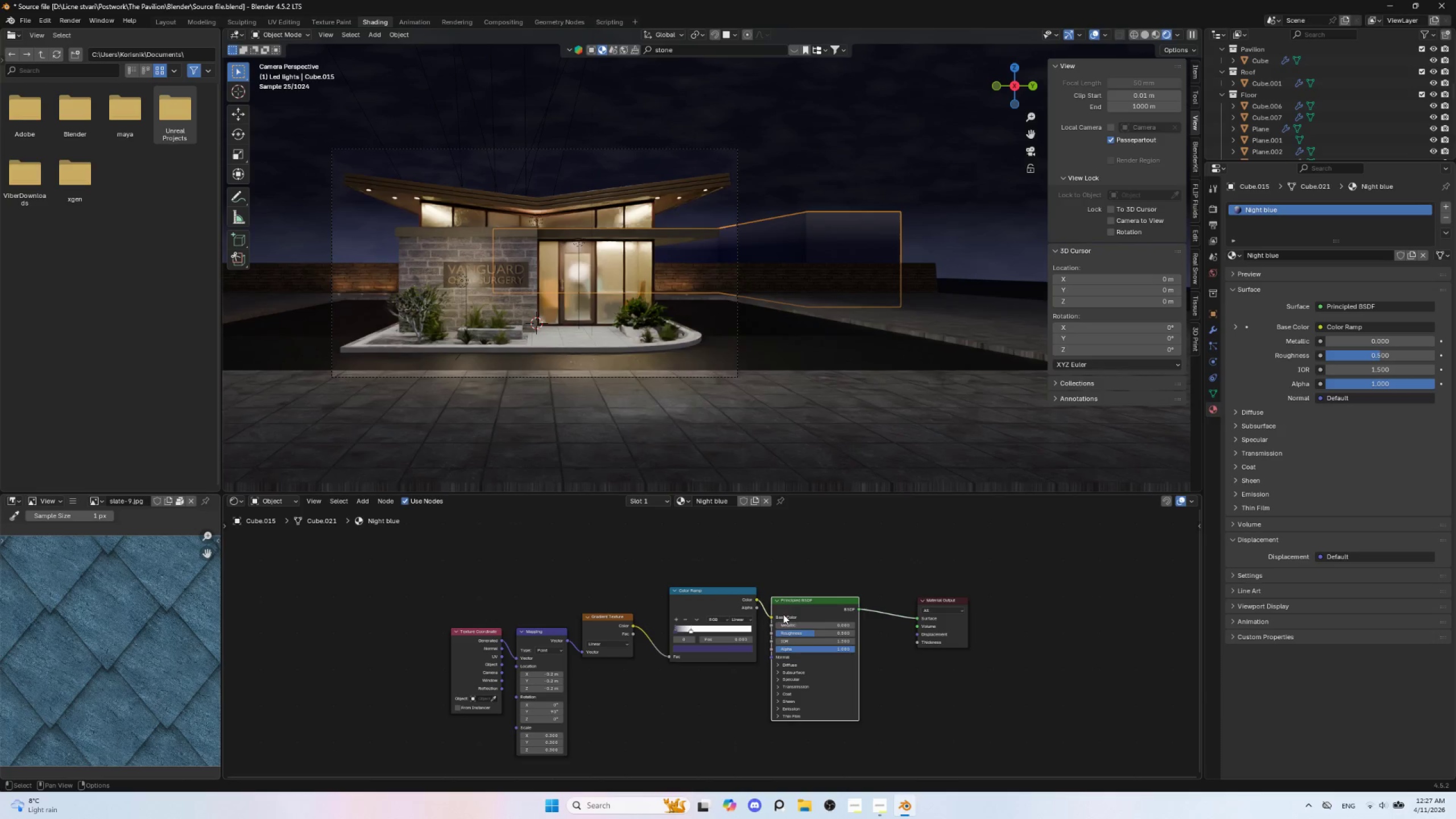 
wait(8.24)
 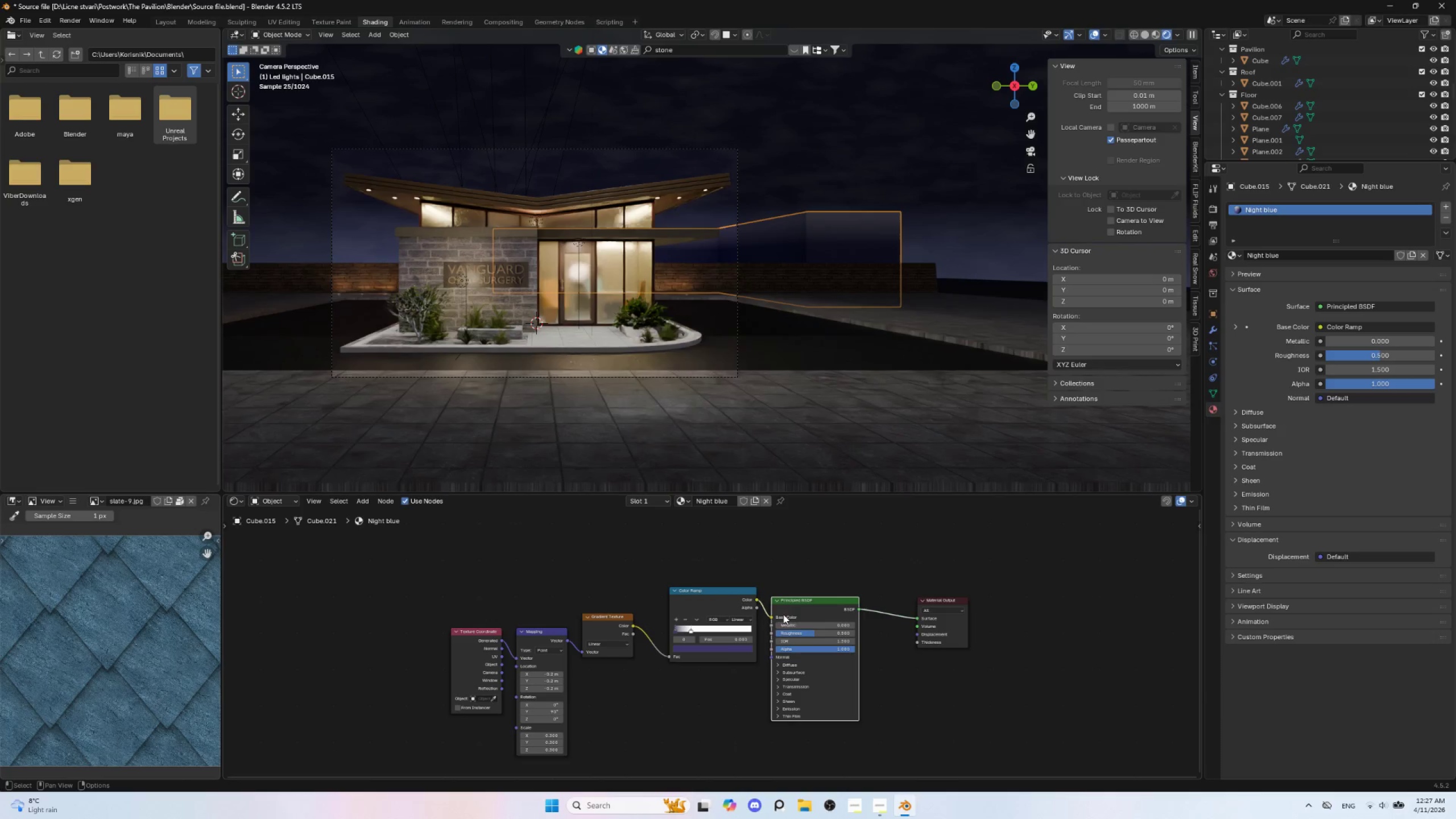 
left_click_drag(start_coordinate=[673, 630], to_coordinate=[726, 635])
 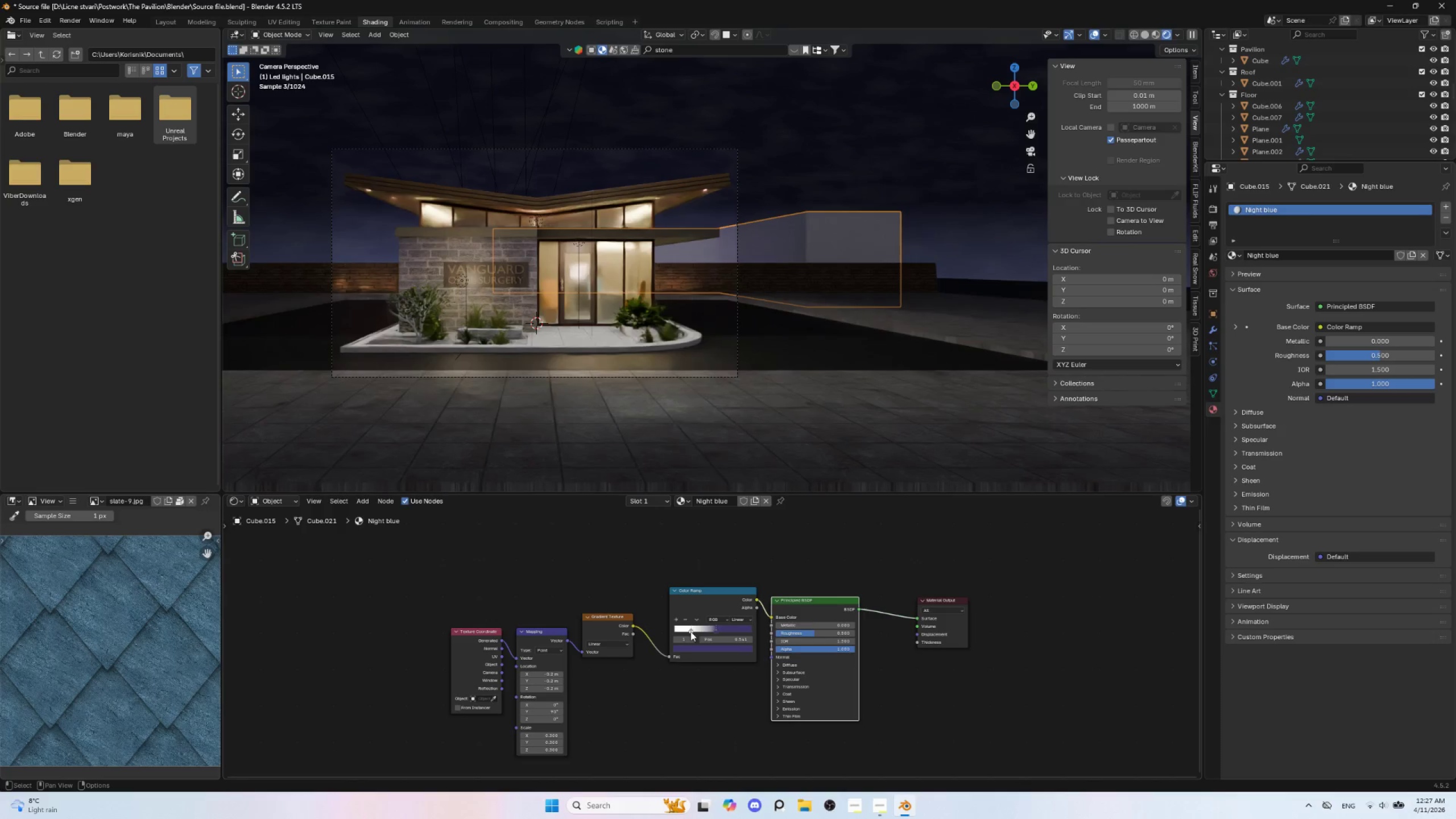 
left_click_drag(start_coordinate=[690, 631], to_coordinate=[656, 630])
 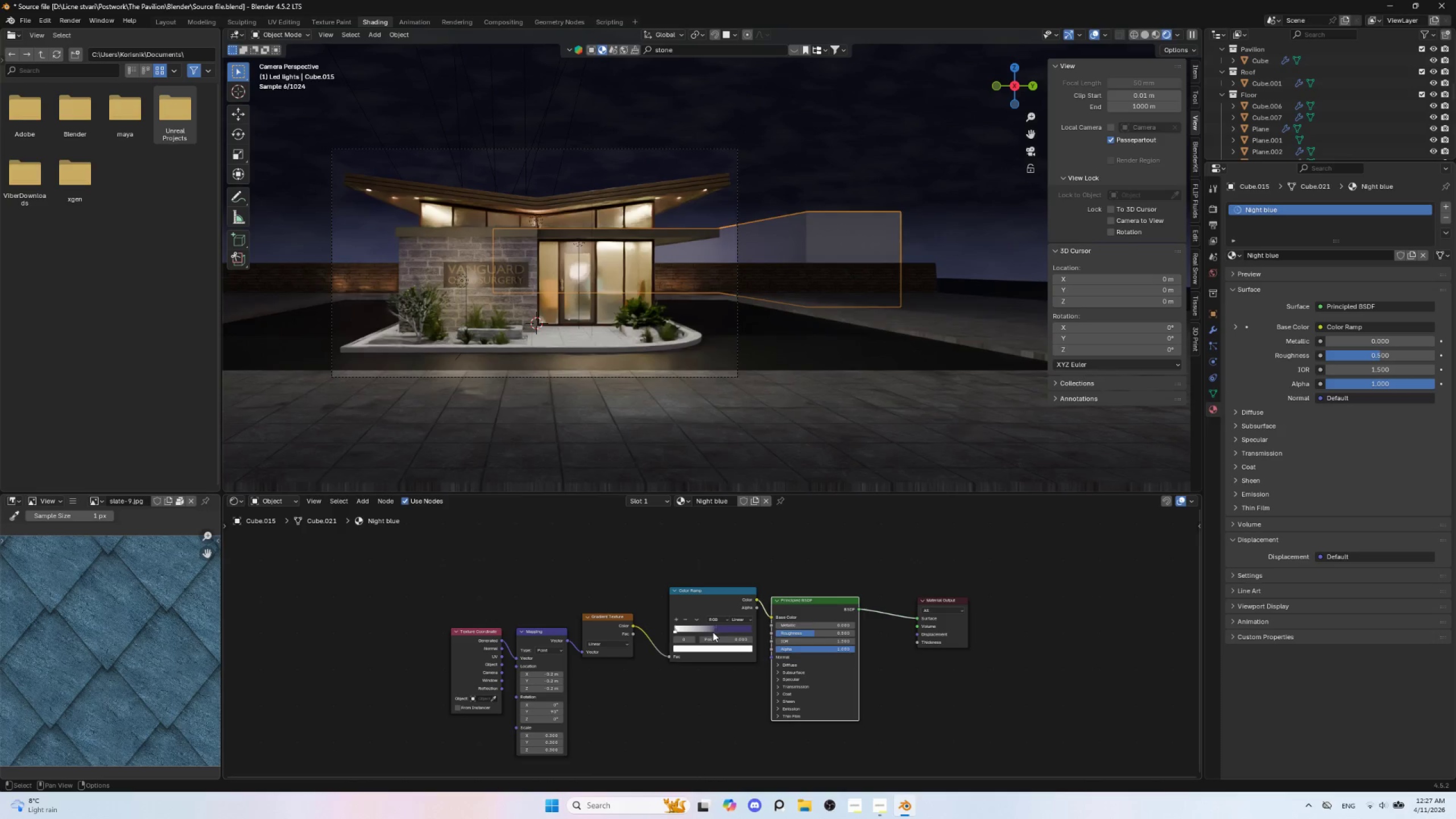 
left_click_drag(start_coordinate=[712, 632], to_coordinate=[697, 633])
 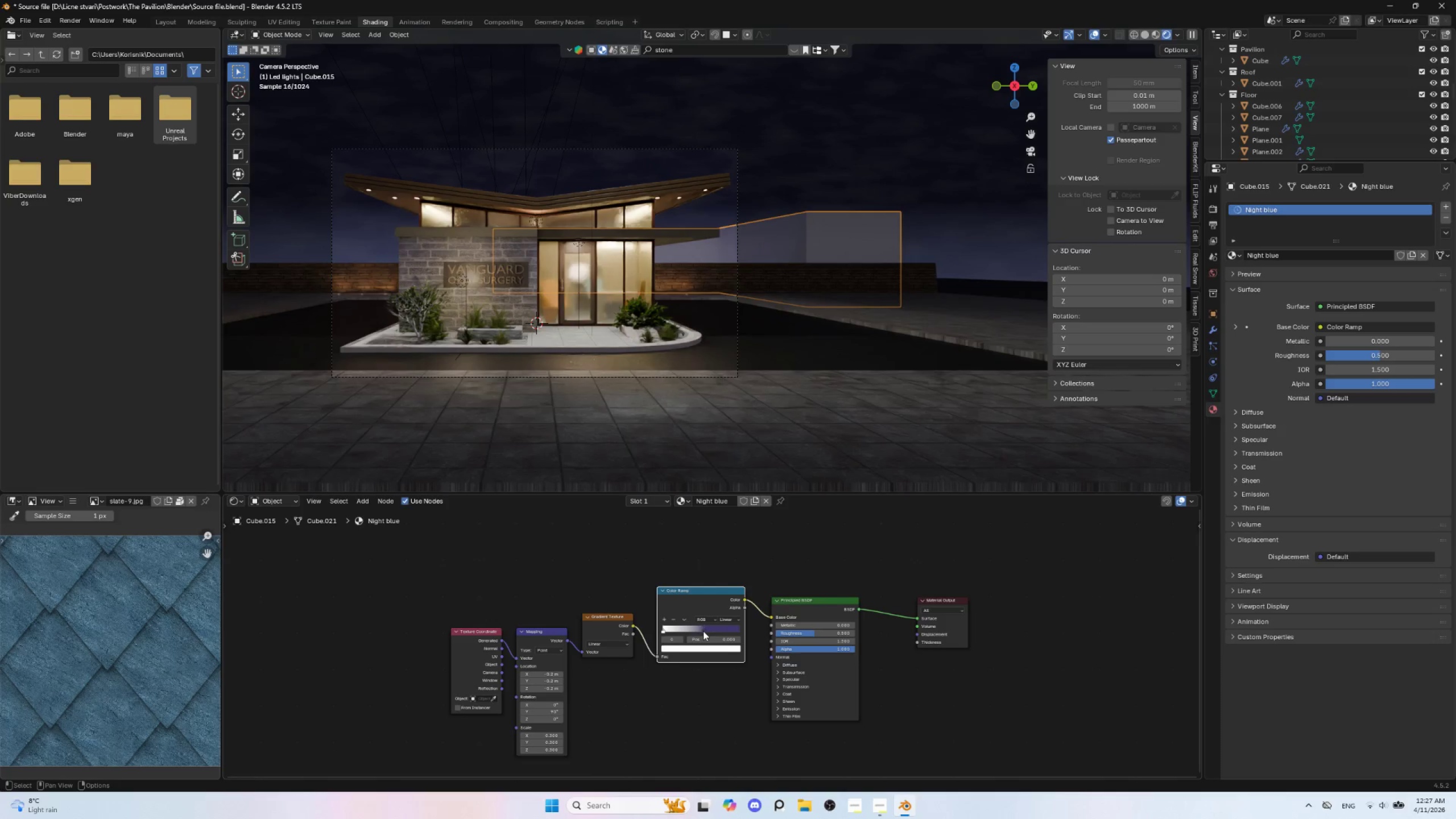 
left_click_drag(start_coordinate=[703, 631], to_coordinate=[668, 627])
 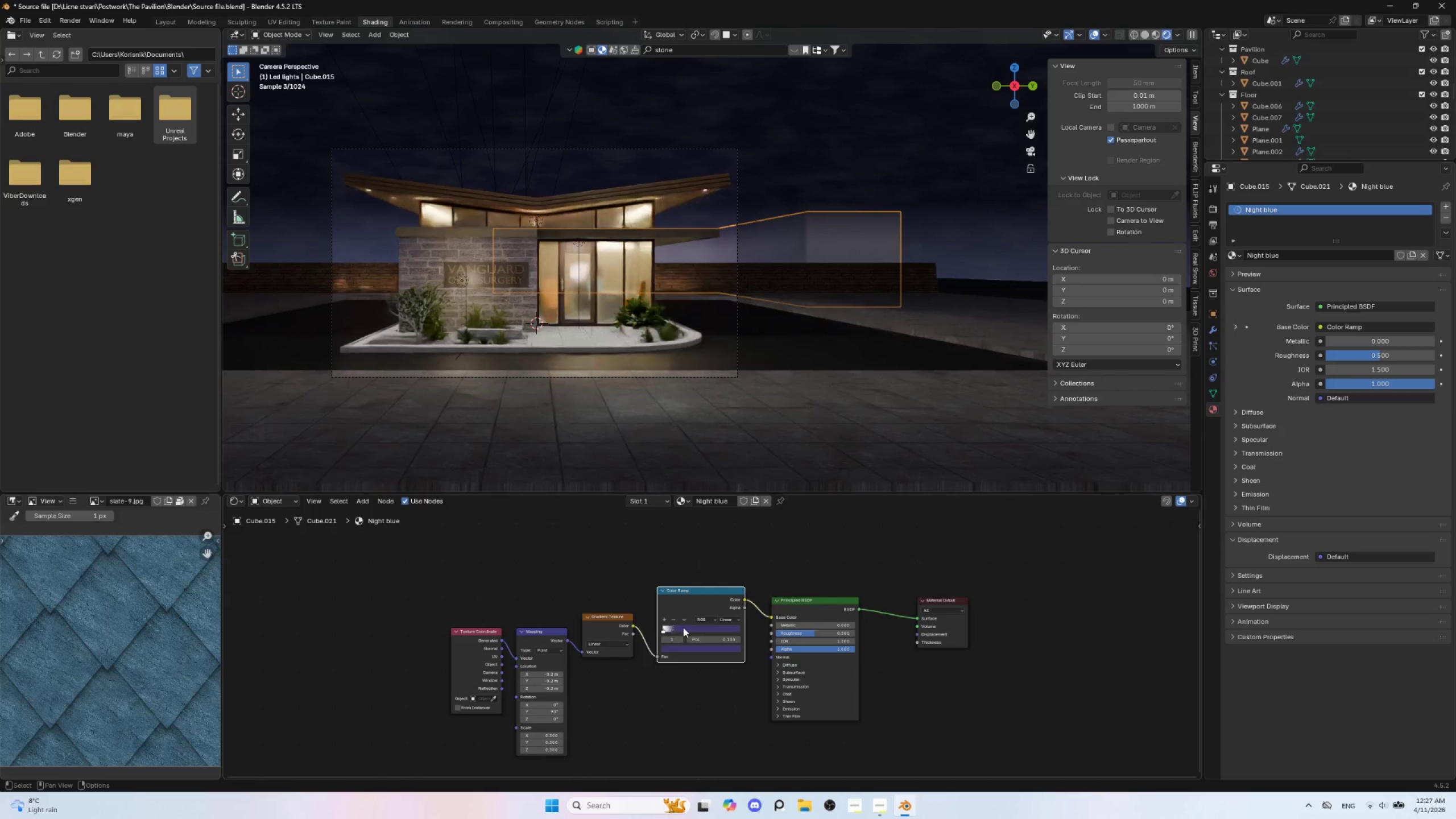 
key(Control+Z)
 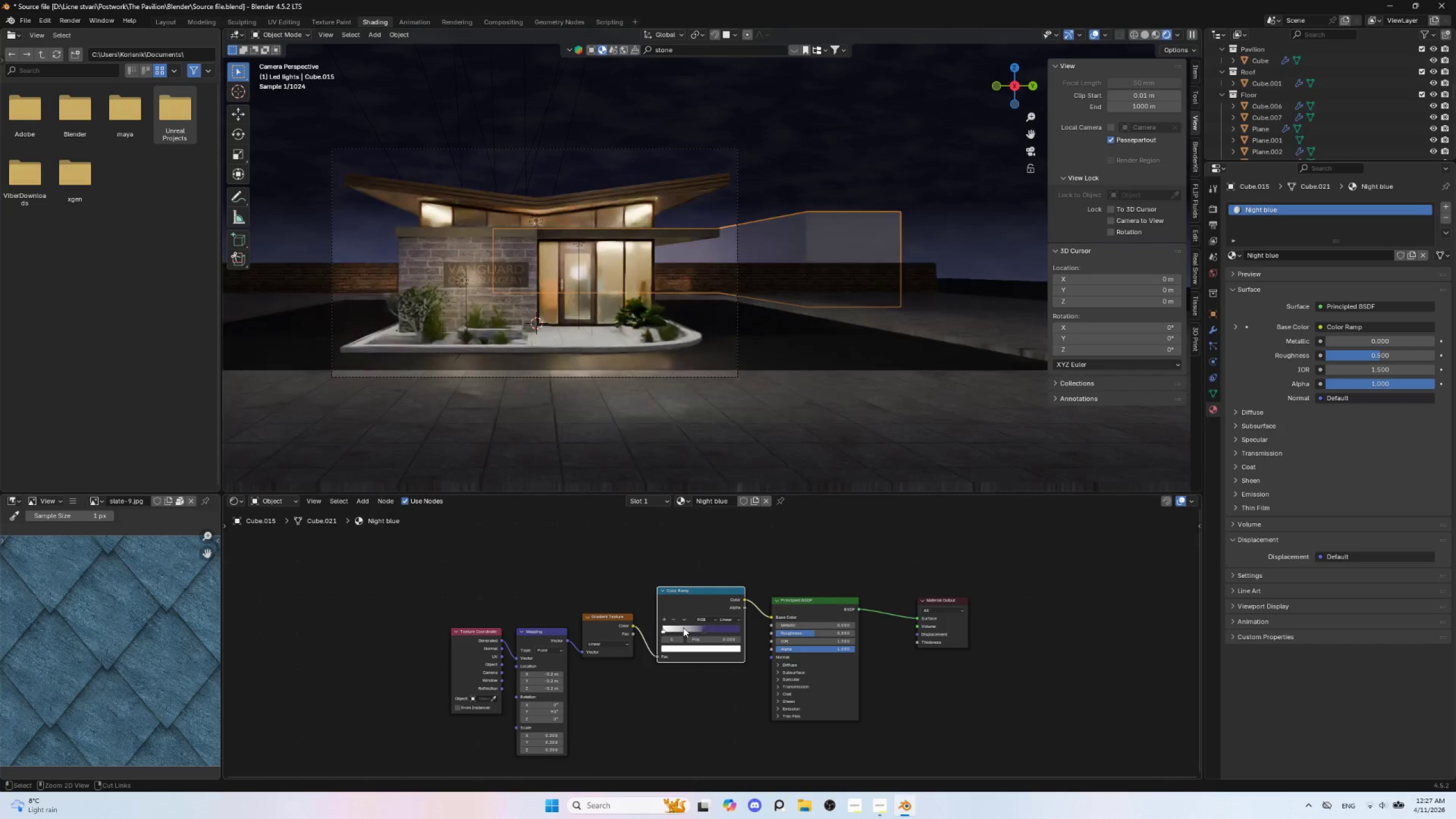 
key(Control+Z)
 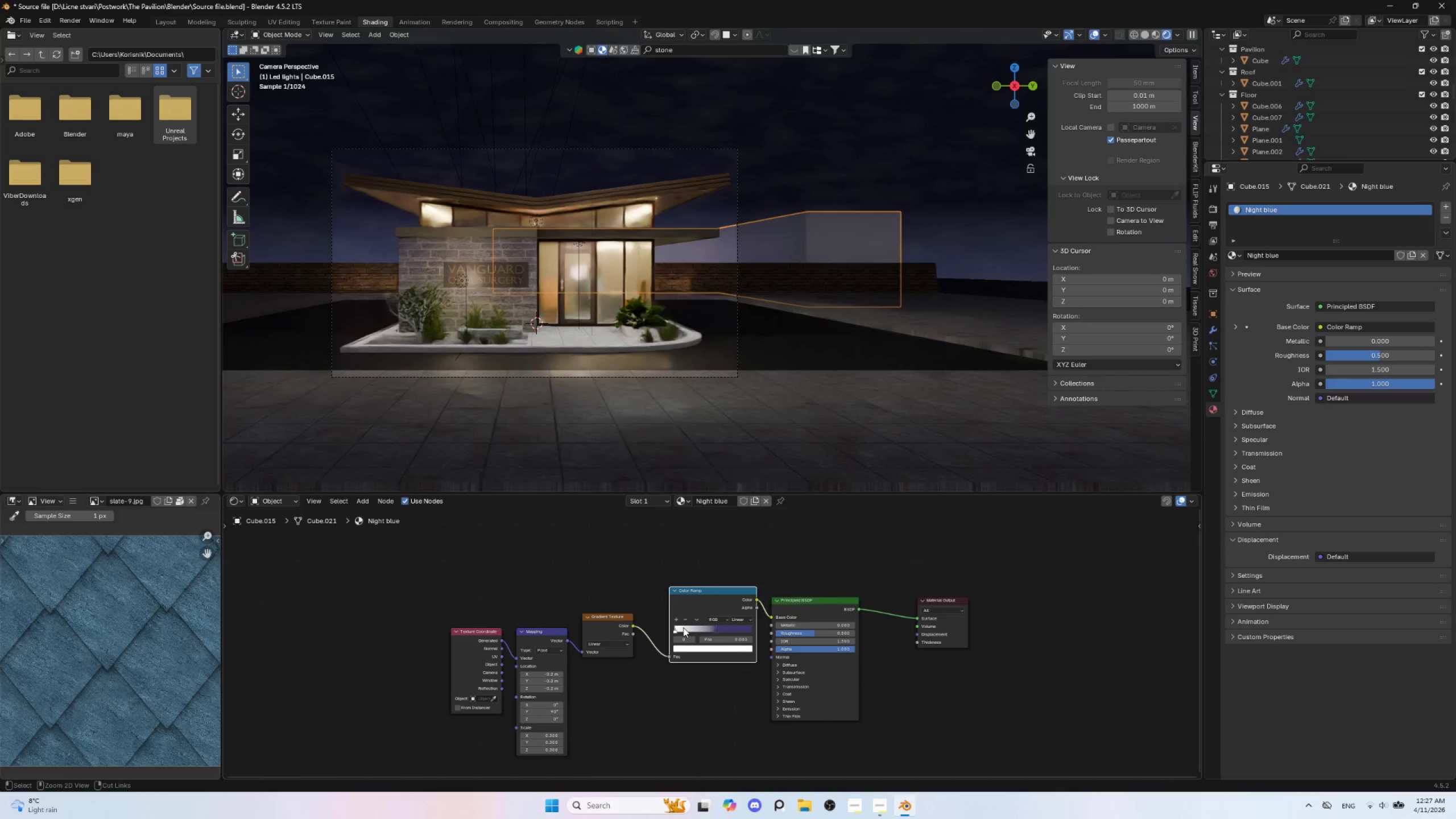 
key(Control+Z)
 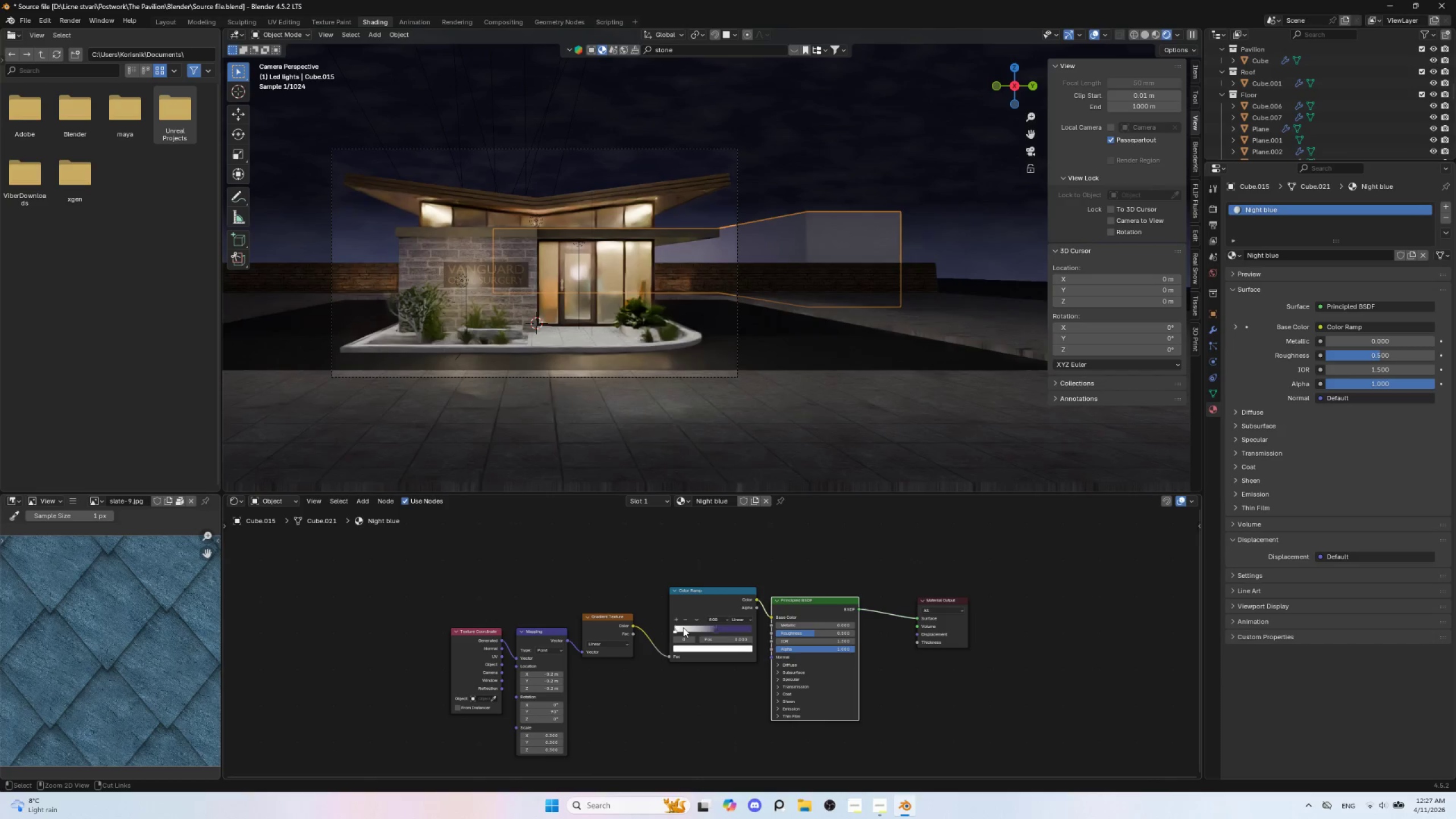 
key(Control+Z)
 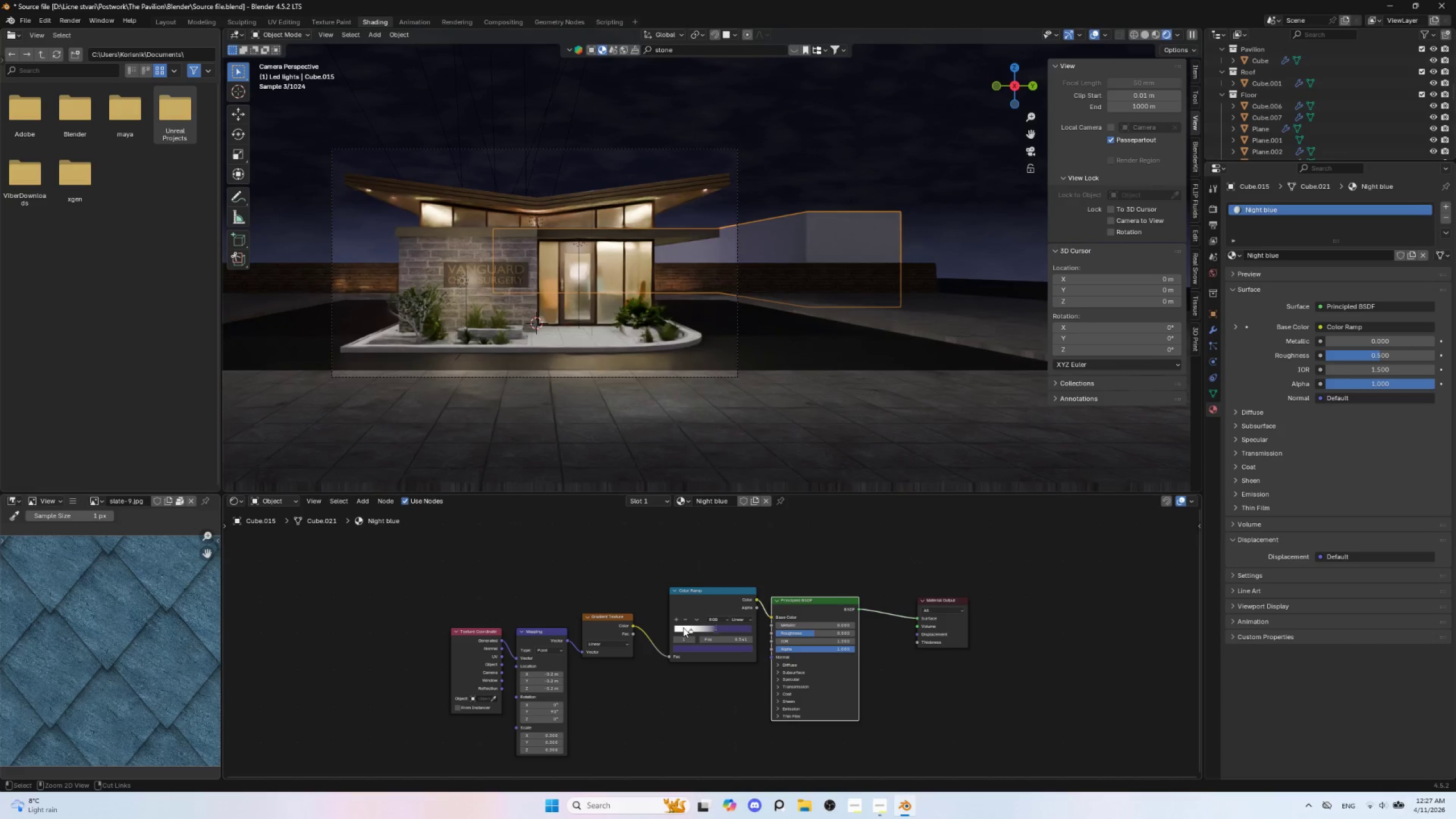 
key(Control+Z)
 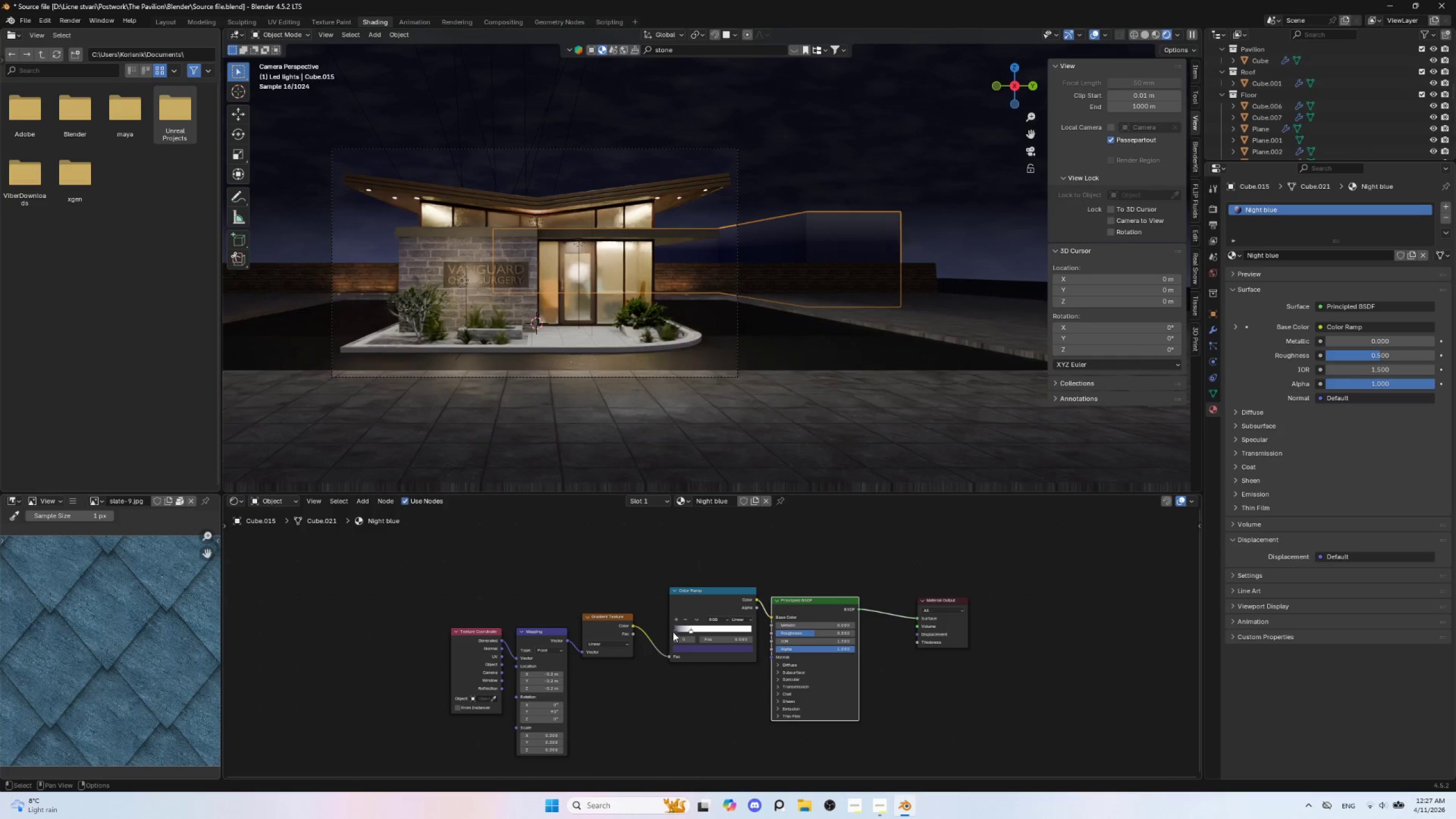 
left_click([675, 631])
 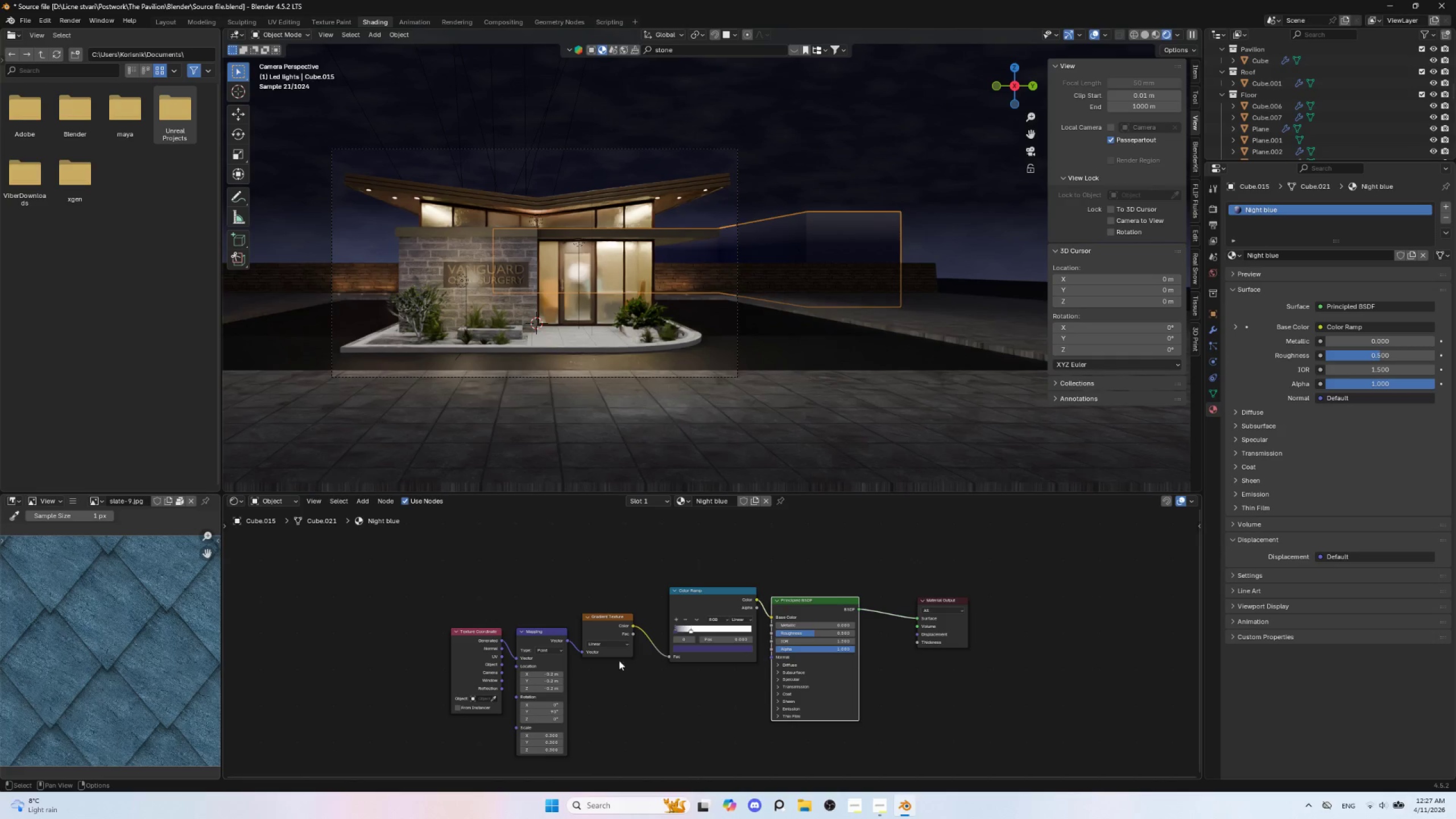 
key(Shift+A)
 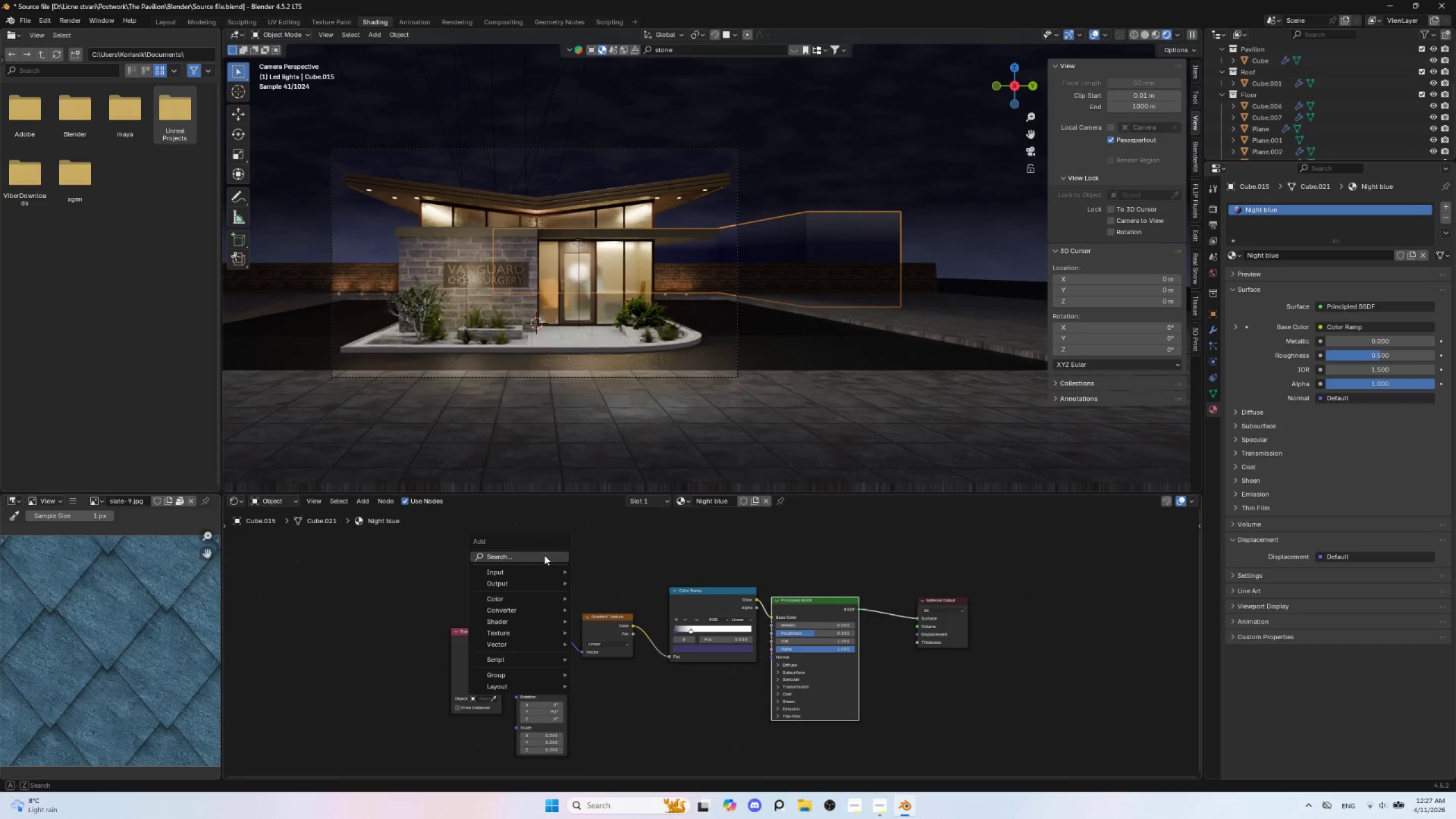 
left_click([544, 555])
 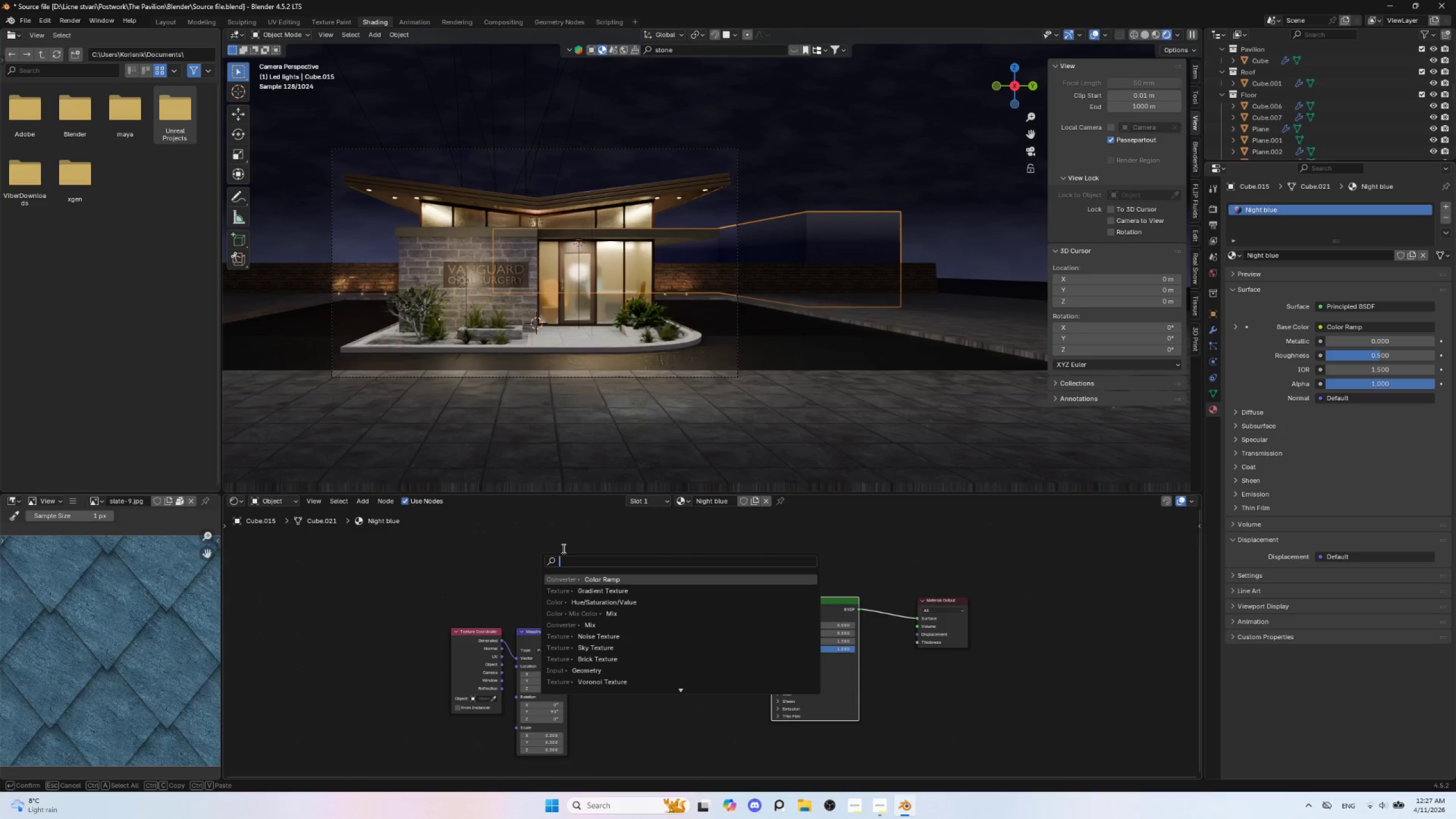 
type(in)
 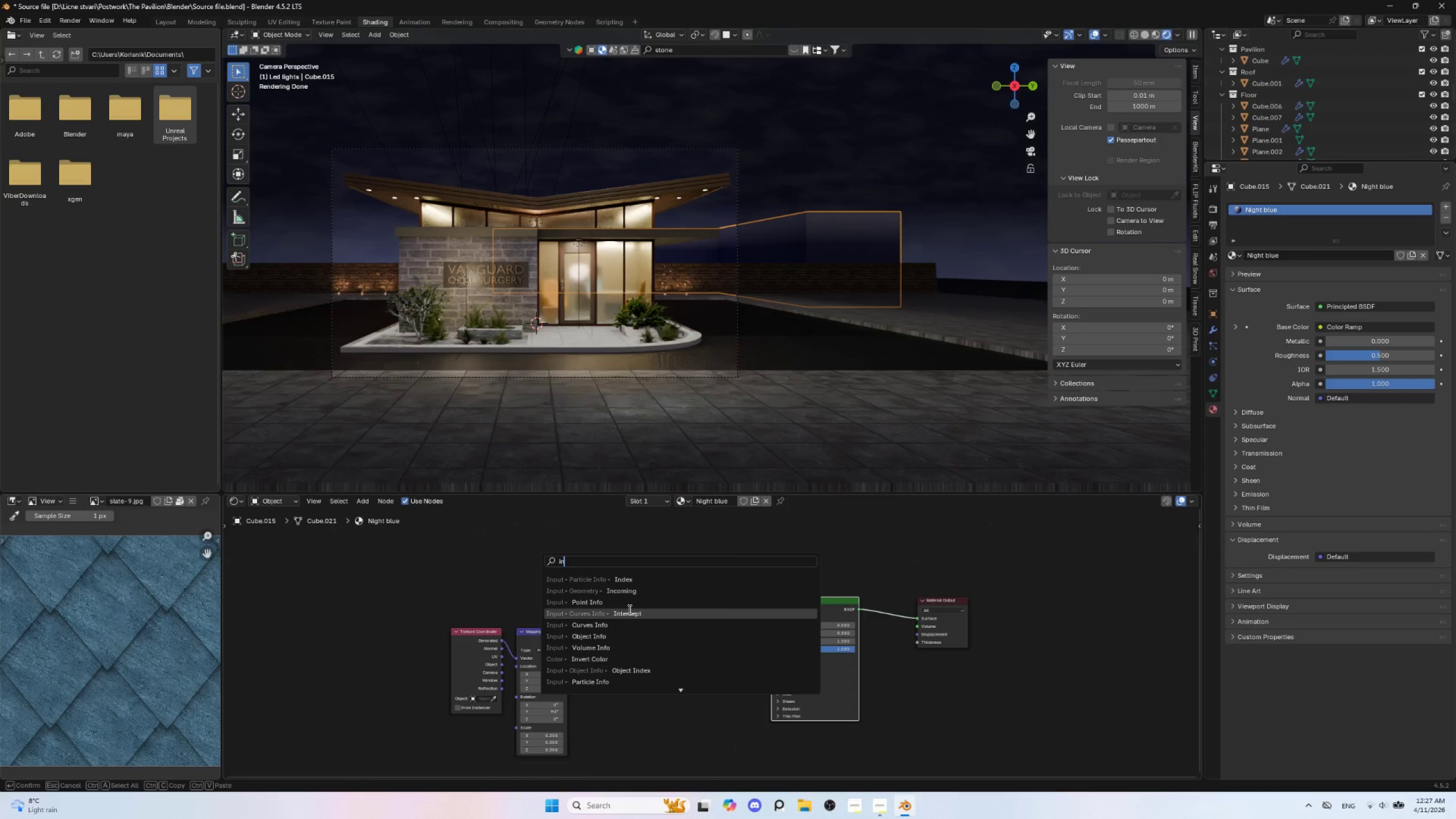 
left_click([609, 658])
 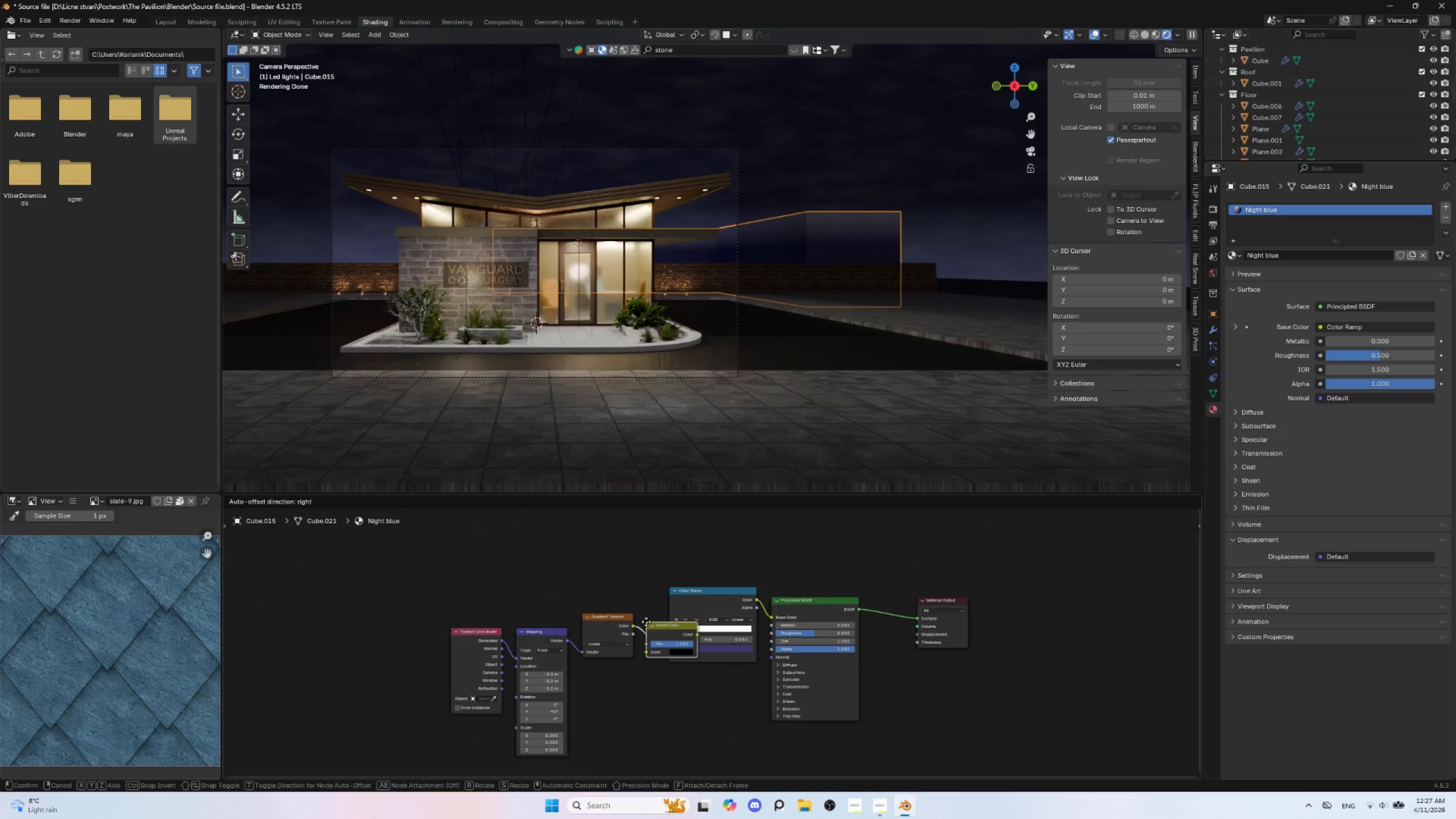 
left_click([646, 622])
 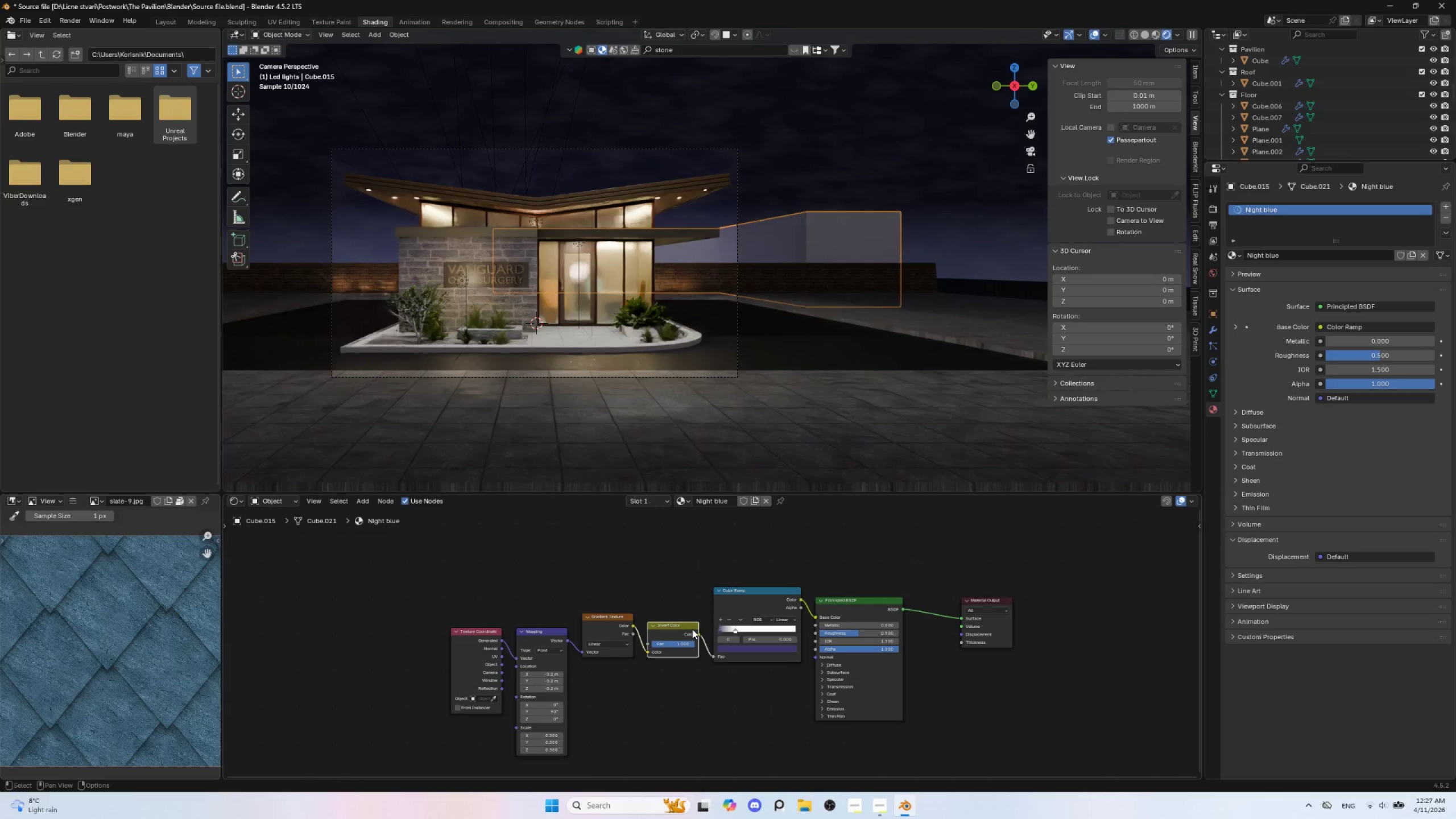 
key(Control+Z)
 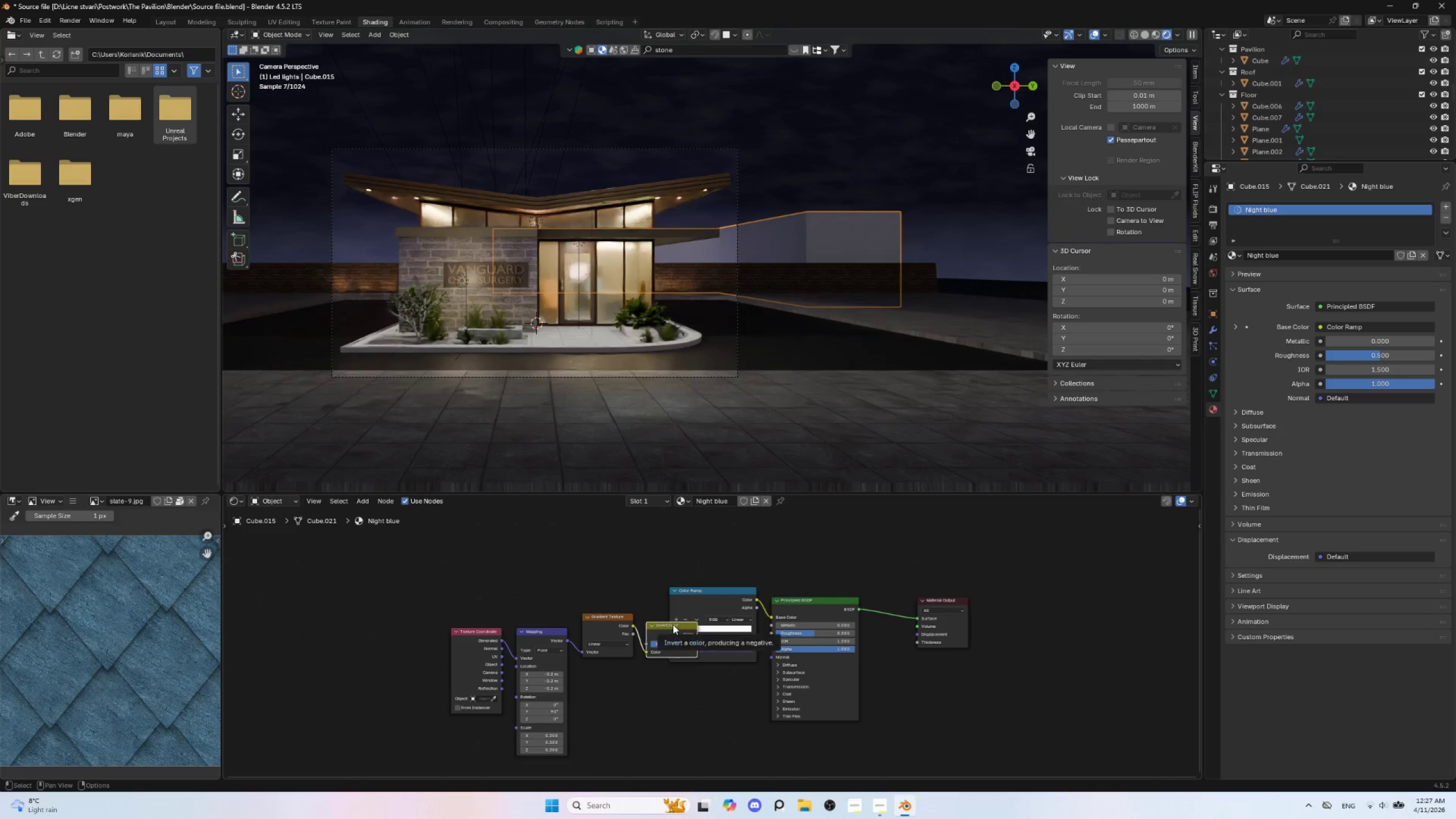 
key(Control+Z)
 